 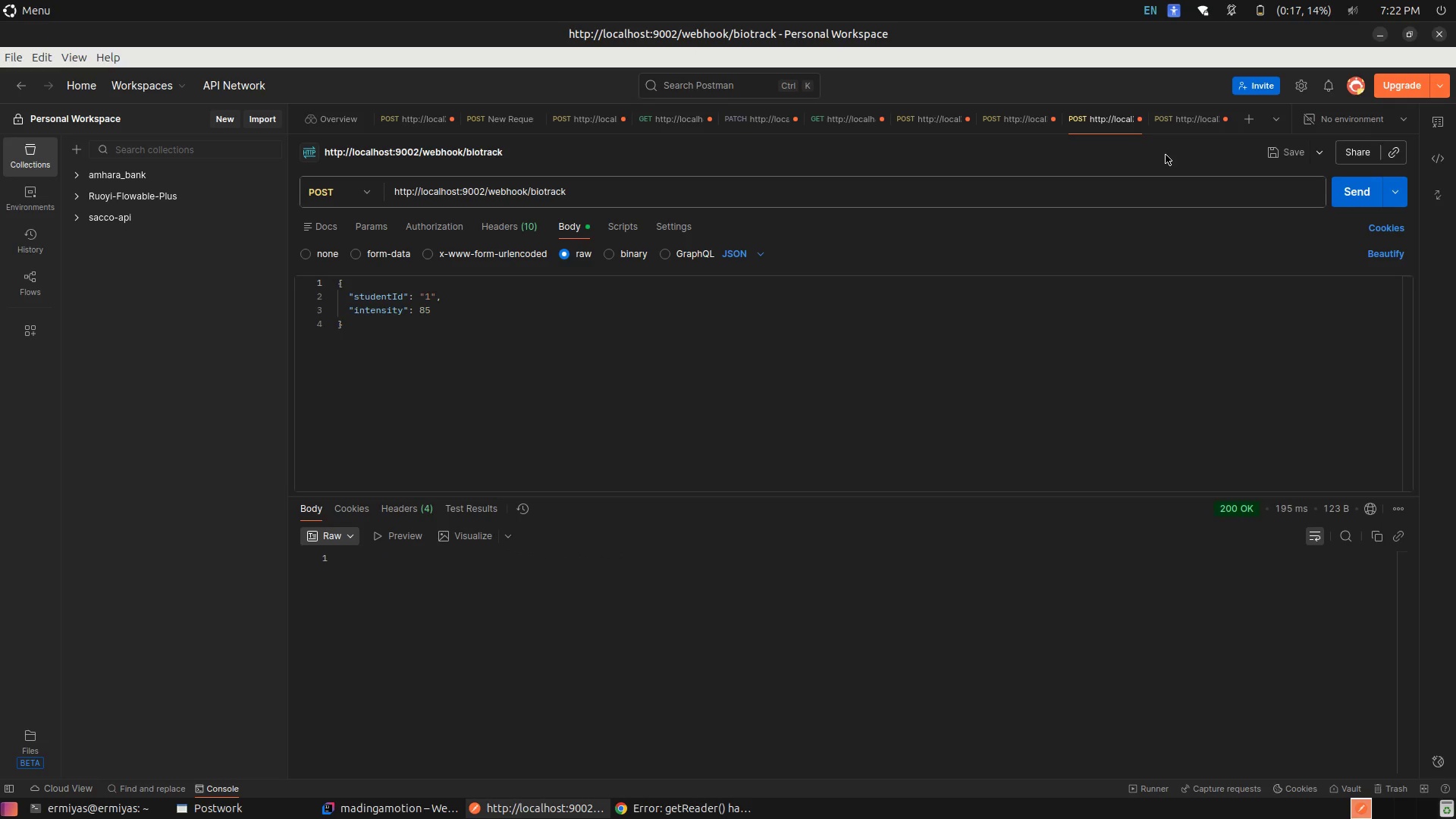 
left_click([1174, 119])
 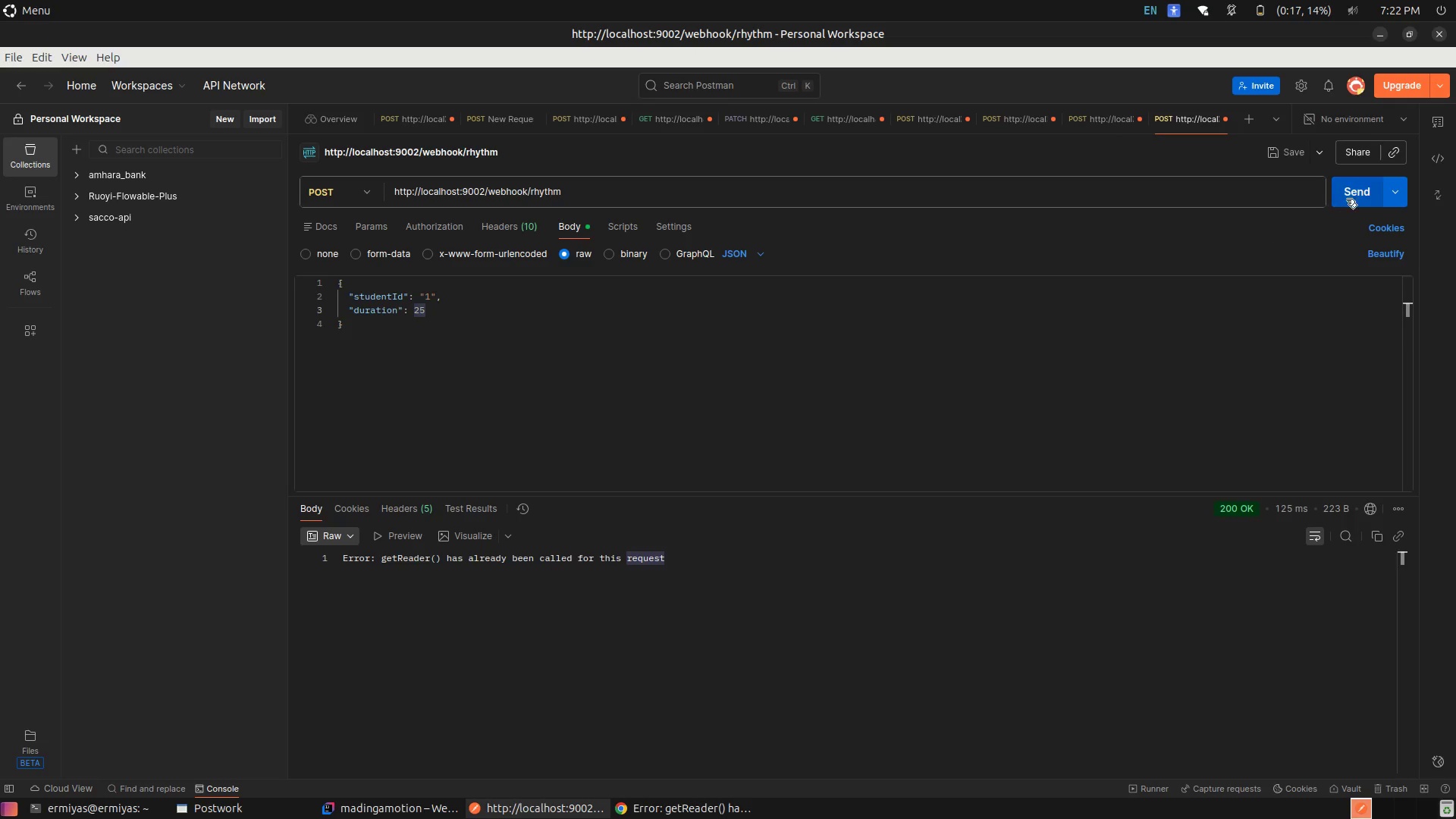 
left_click([1347, 190])
 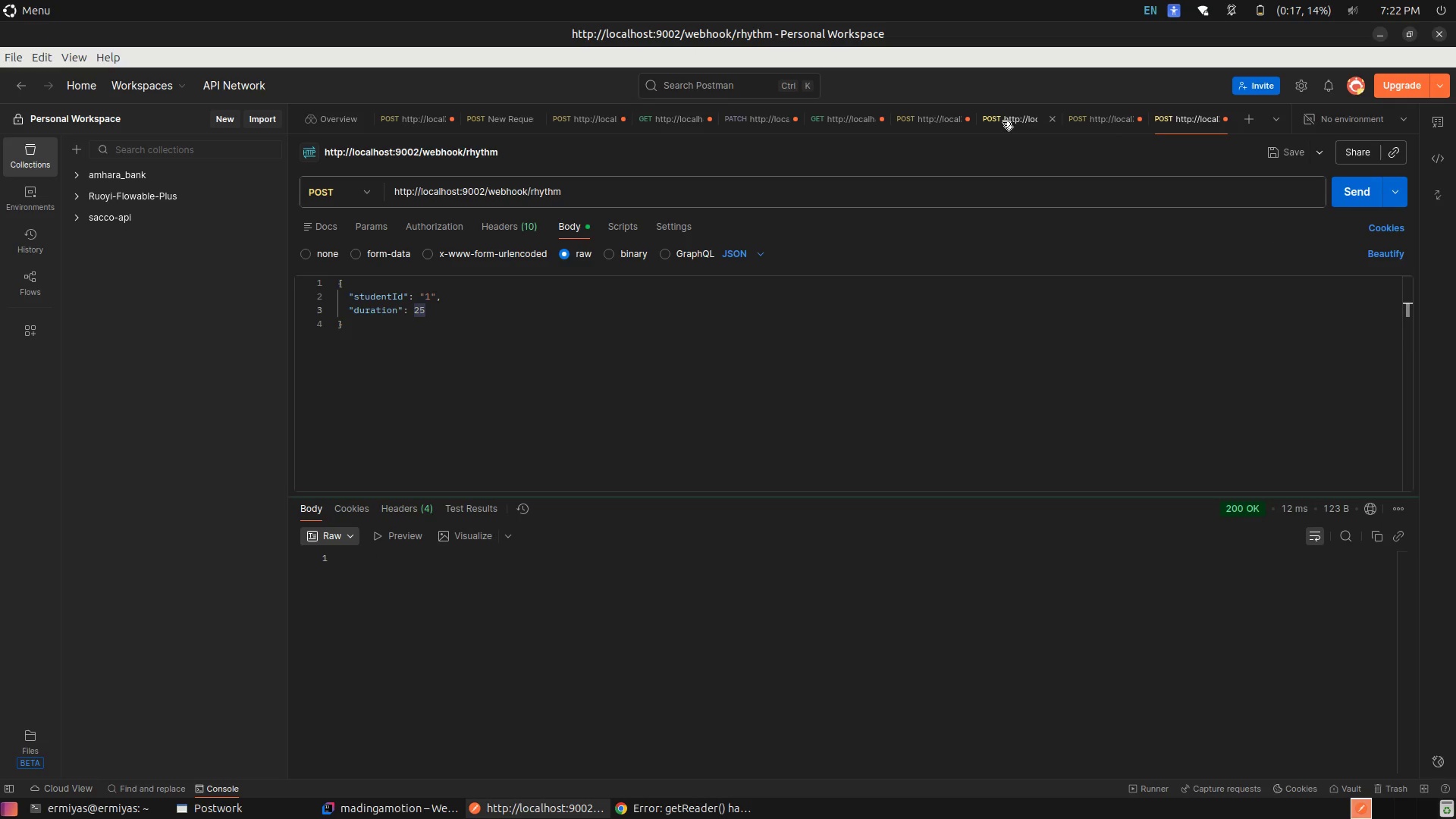 
left_click([1002, 121])
 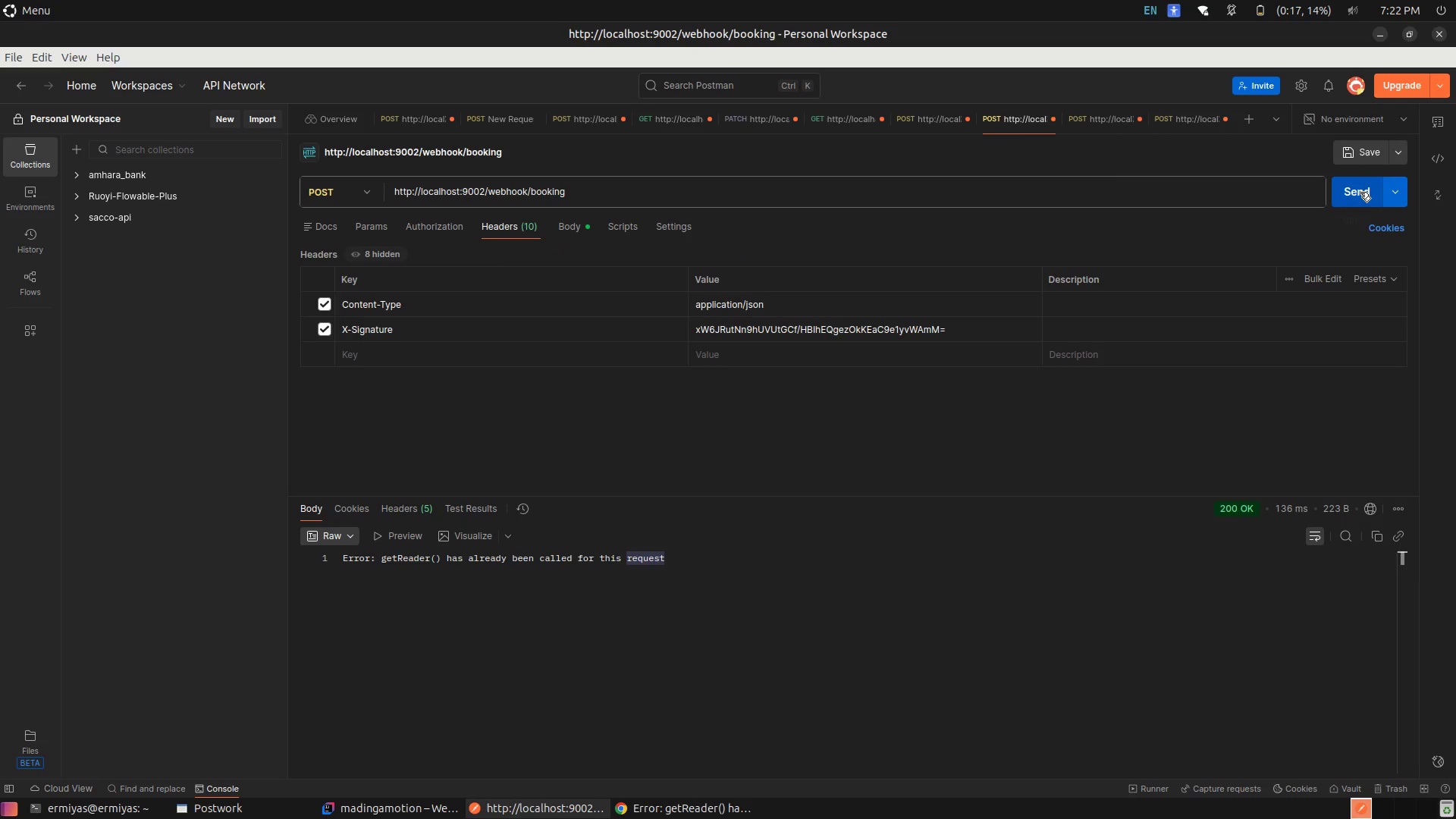 
left_click([1360, 192])
 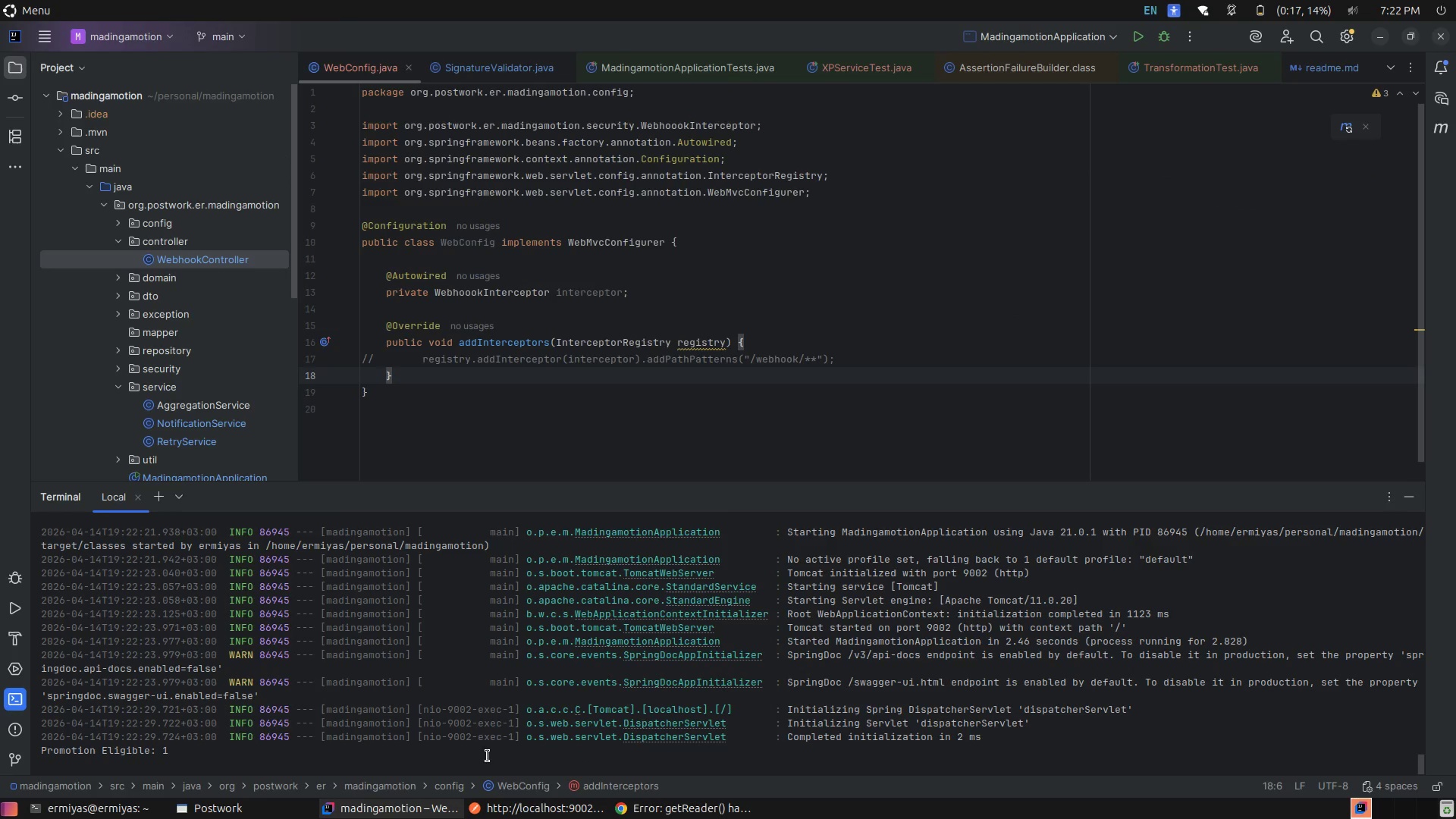 
left_click([495, 818])
 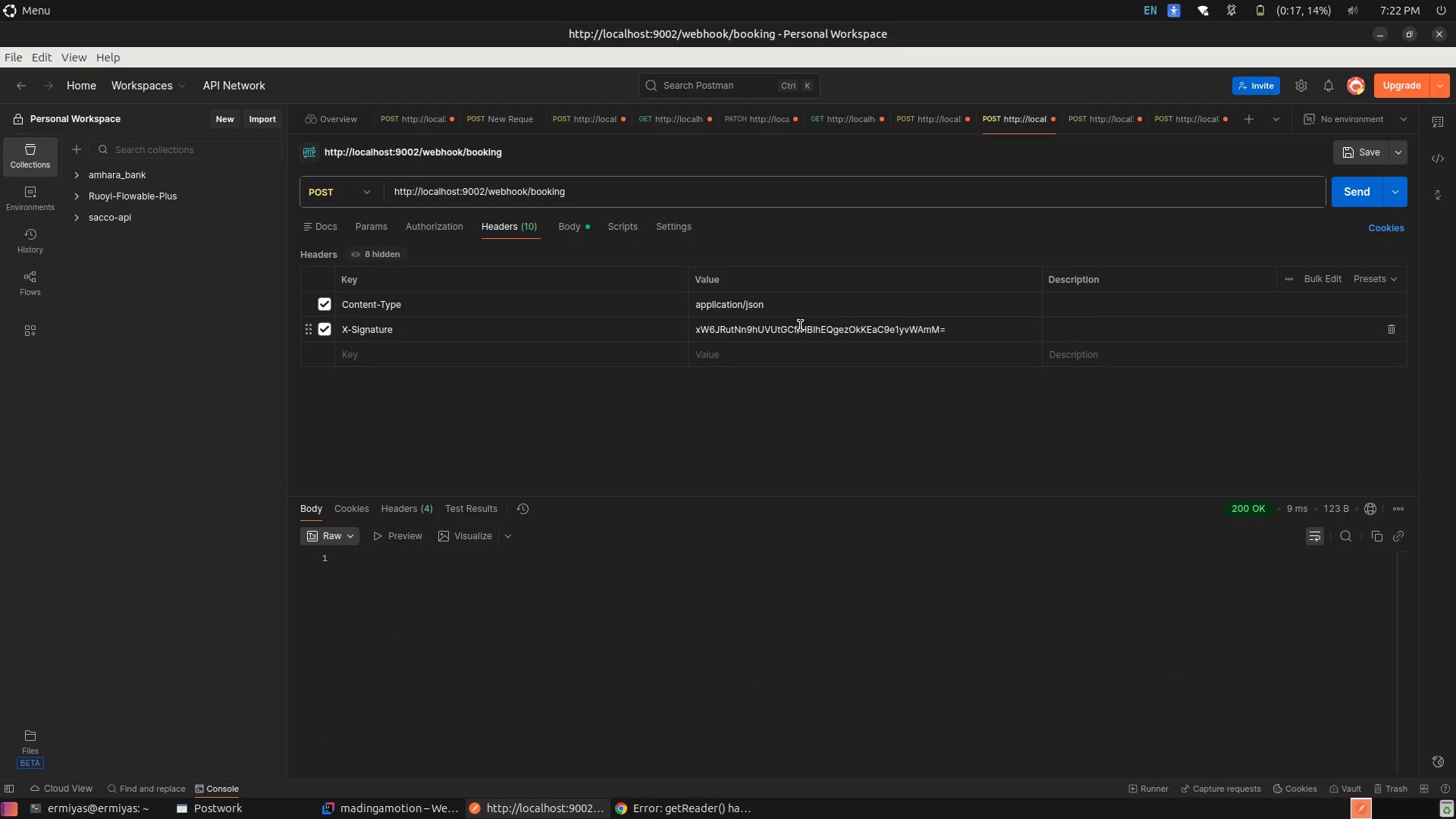 
double_click([800, 325])
 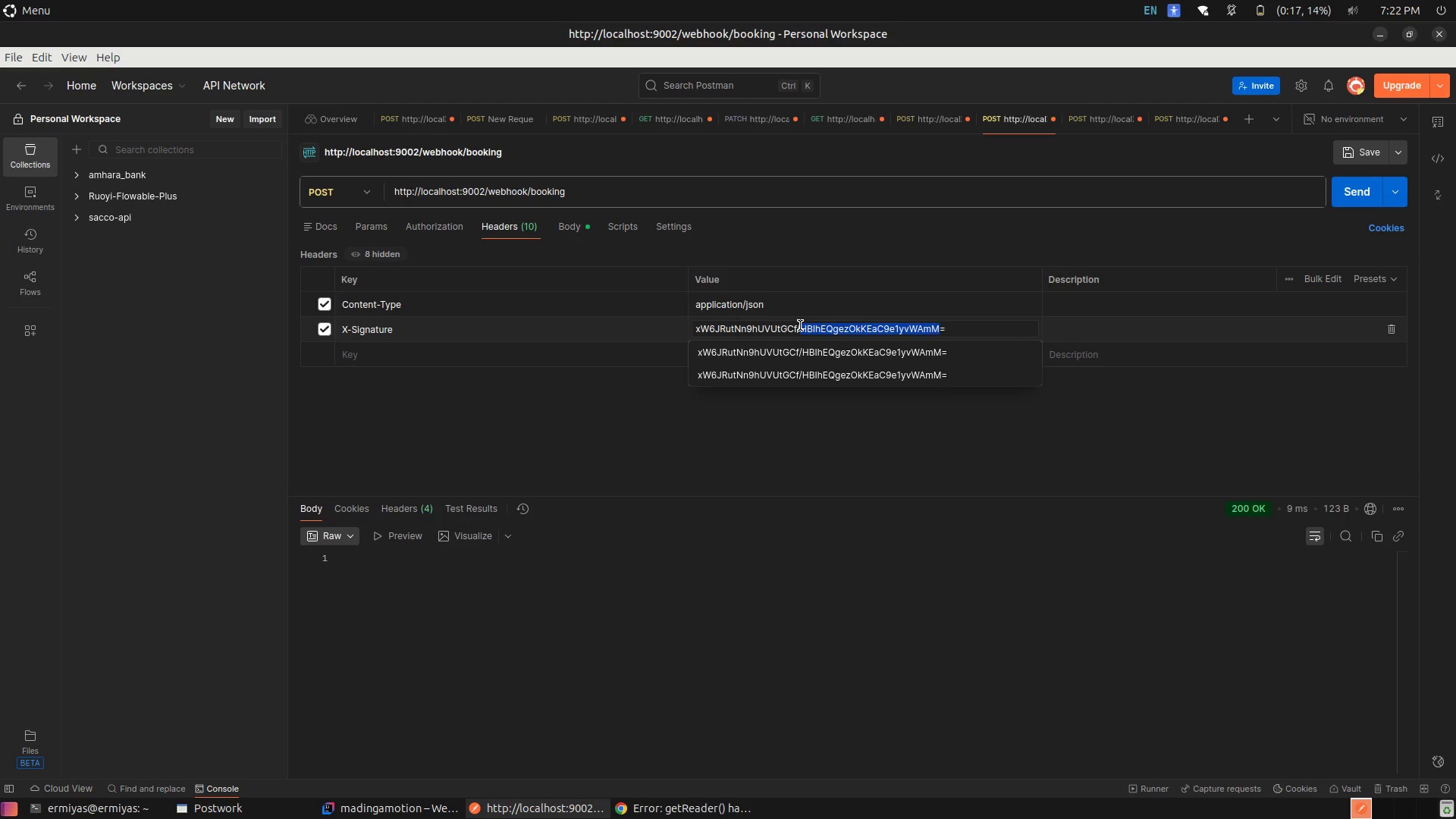 
key(Control+ControlLeft)
 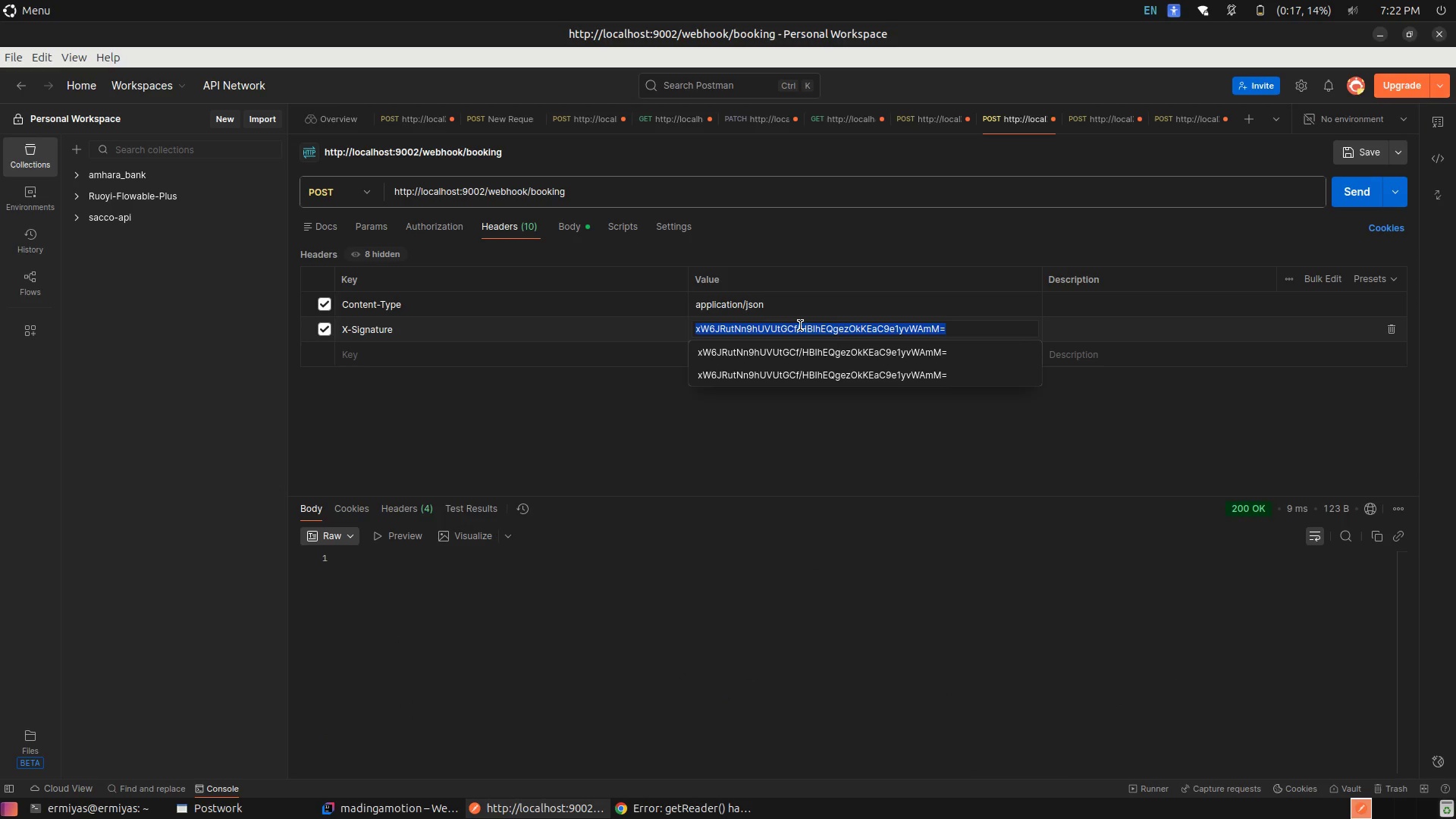 
key(Control+A)
 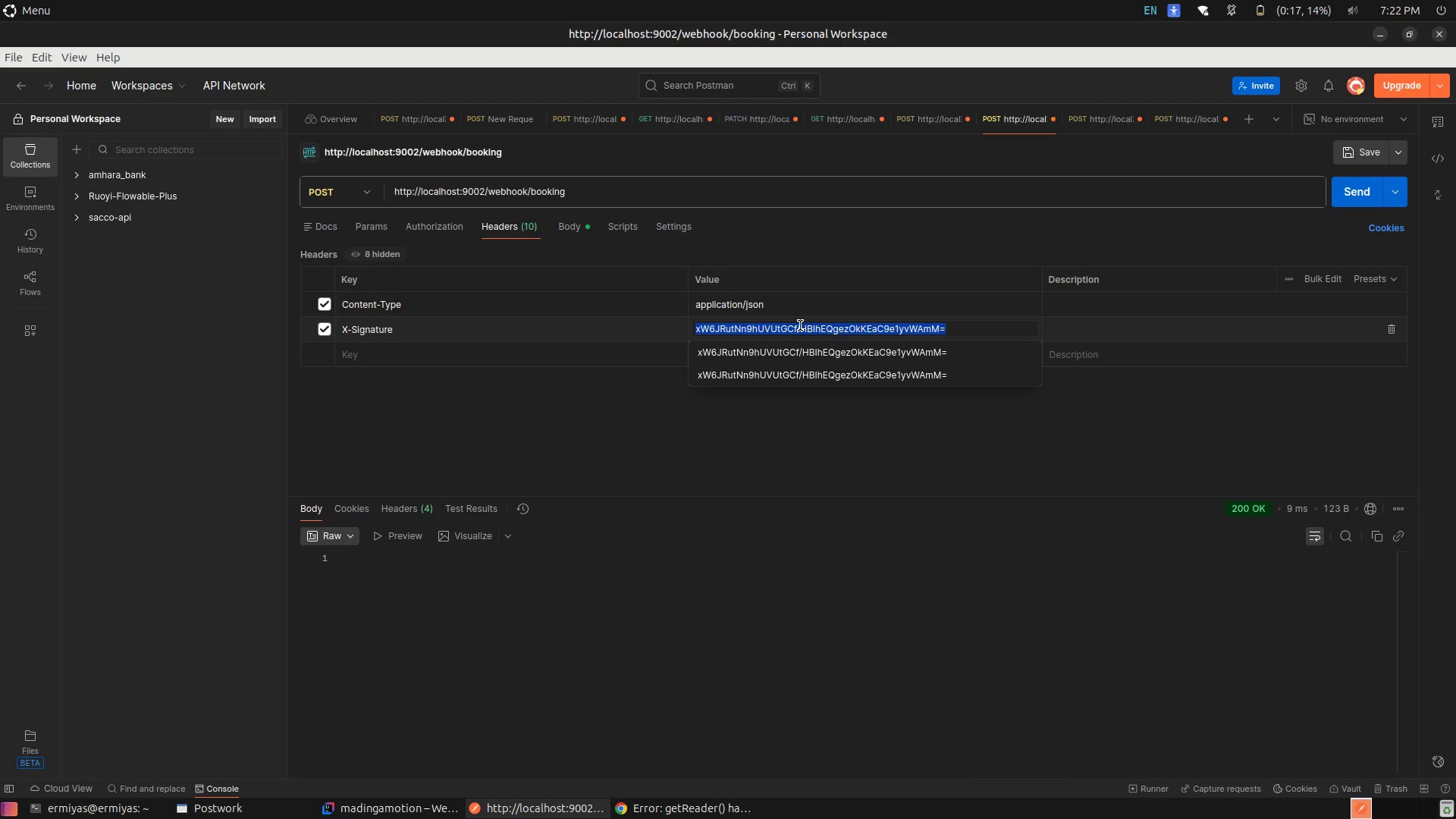 
key(Control+X)
 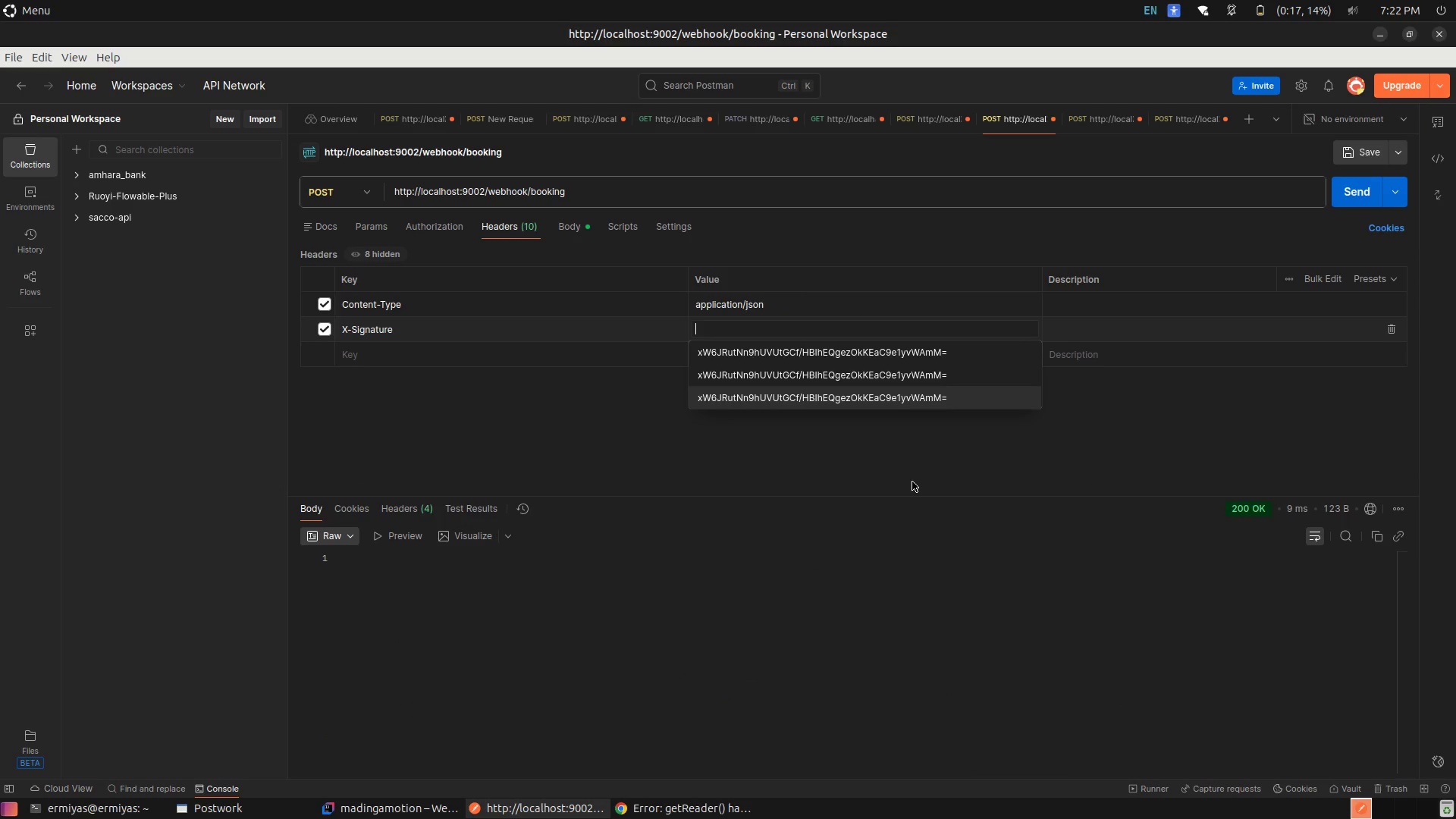 
left_click([912, 482])
 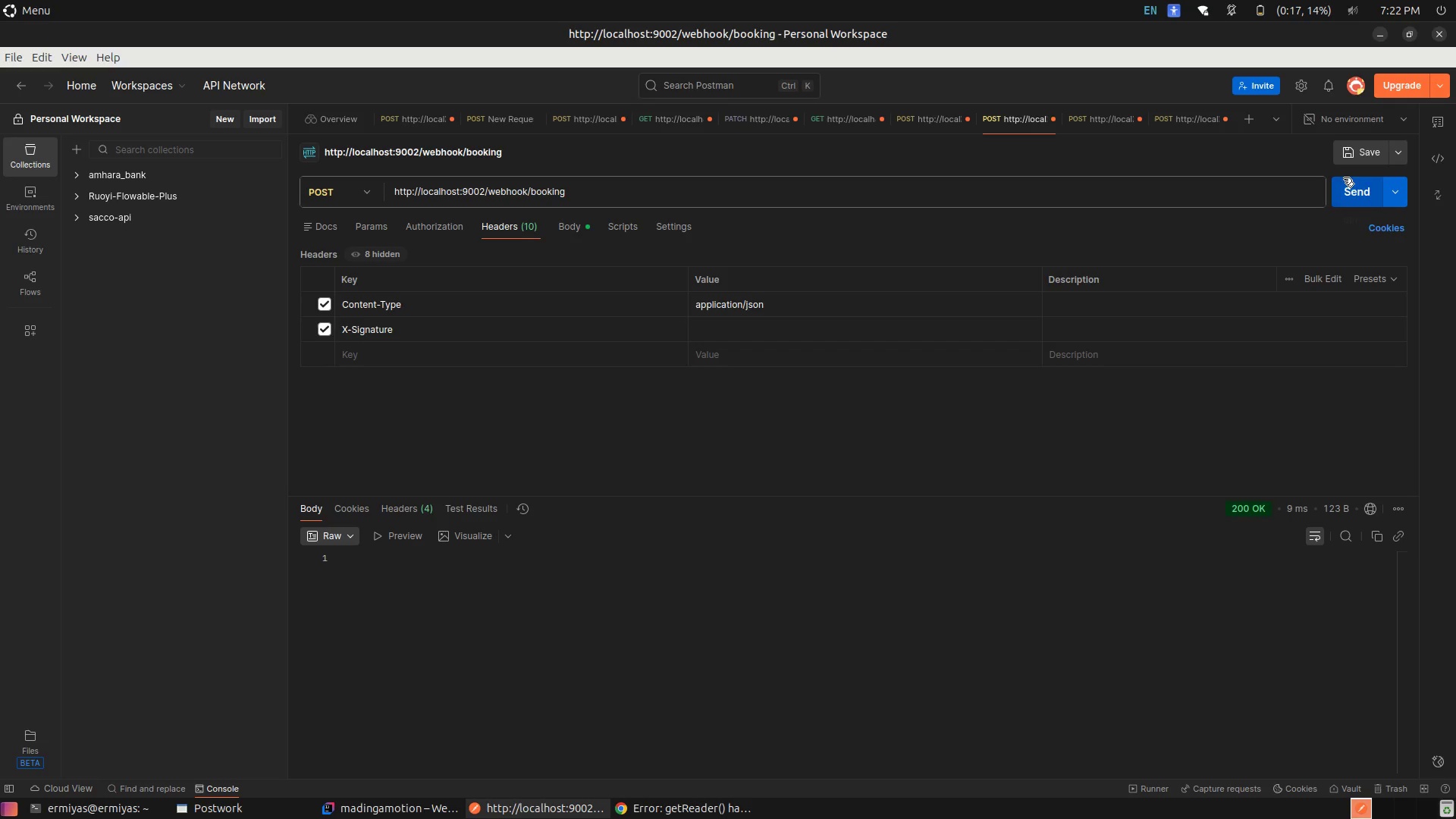 
left_click([1356, 193])
 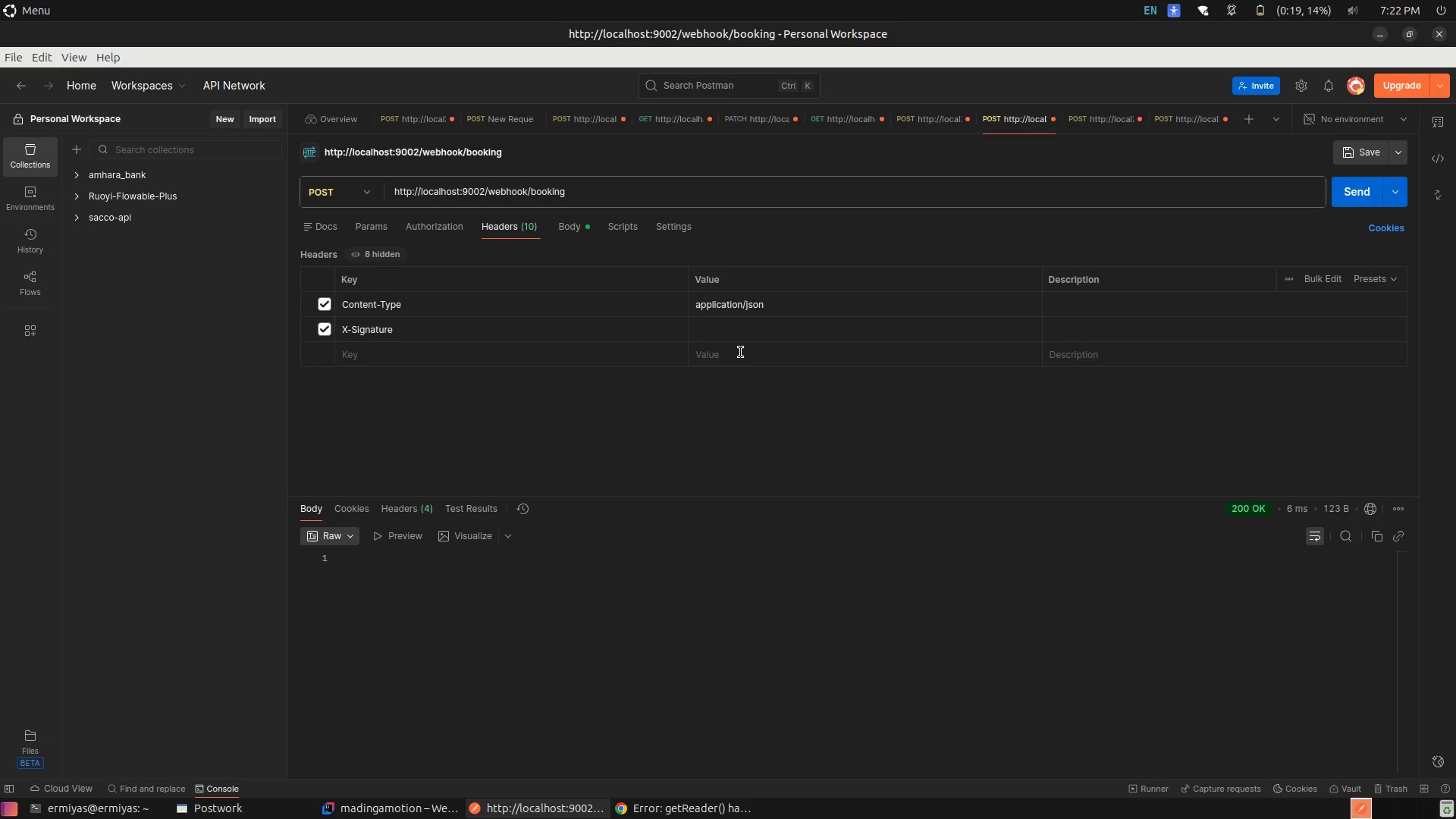 
left_click([762, 332])
 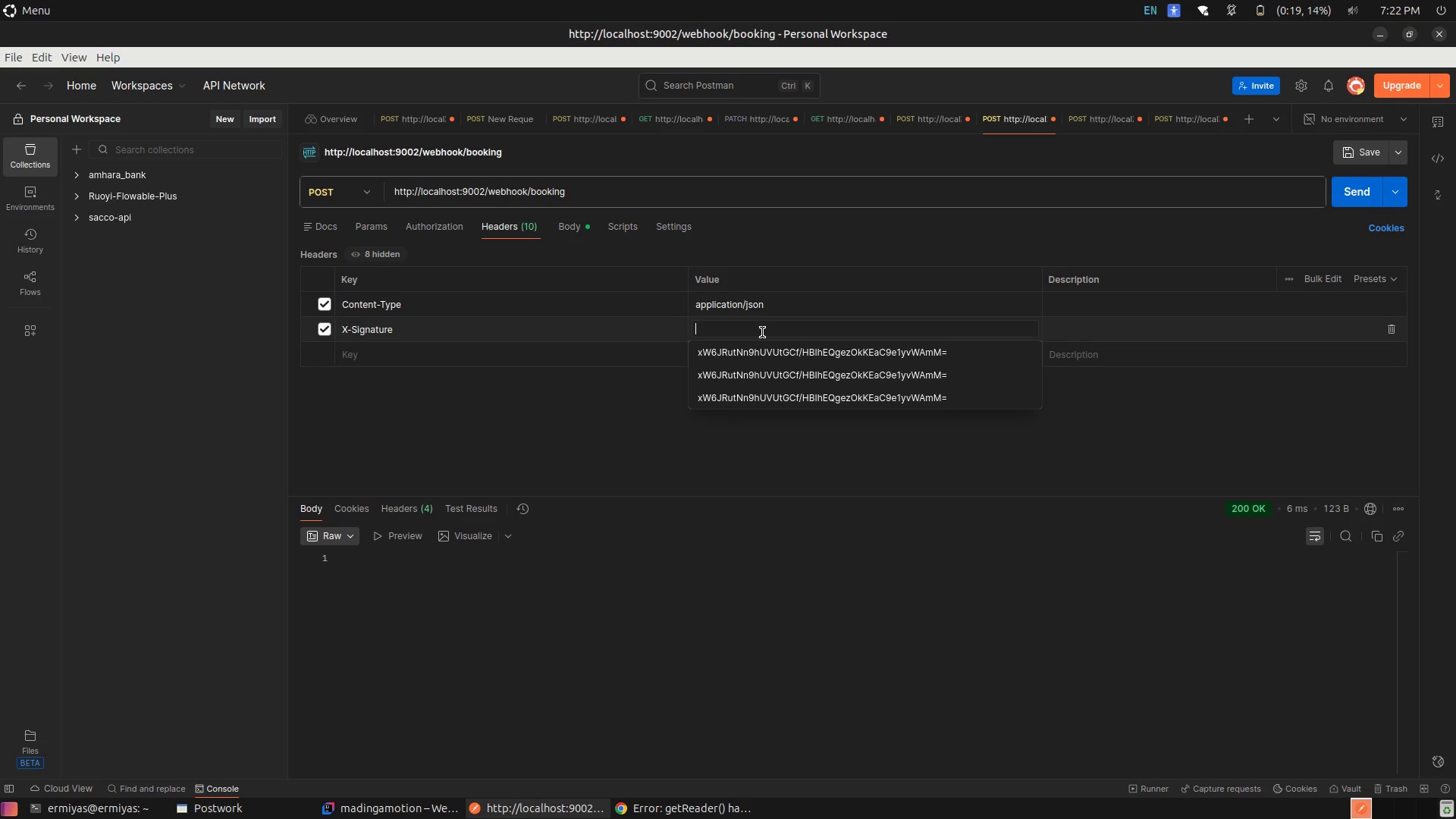 
key(Control+V)
 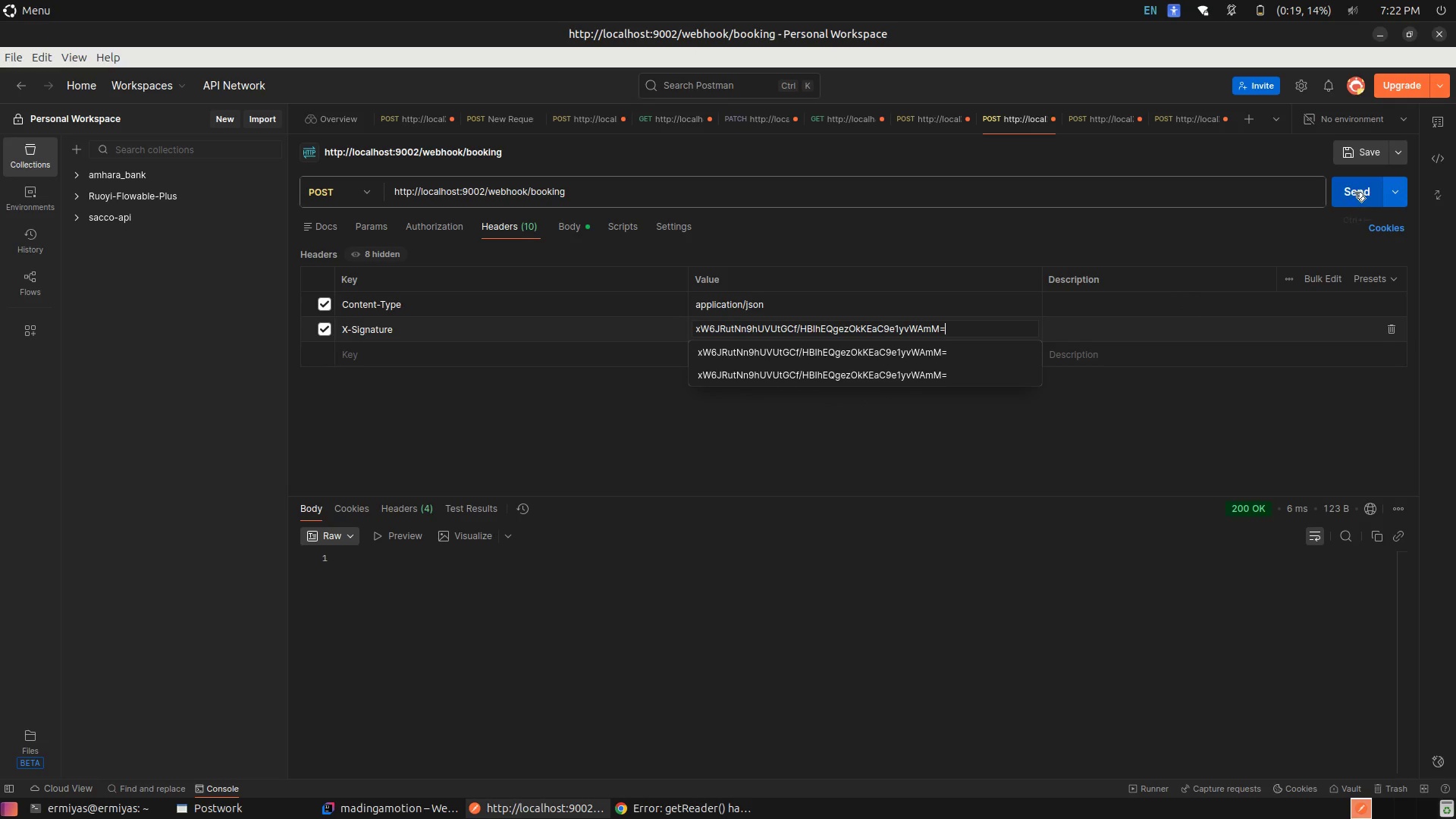 
left_click([1354, 192])
 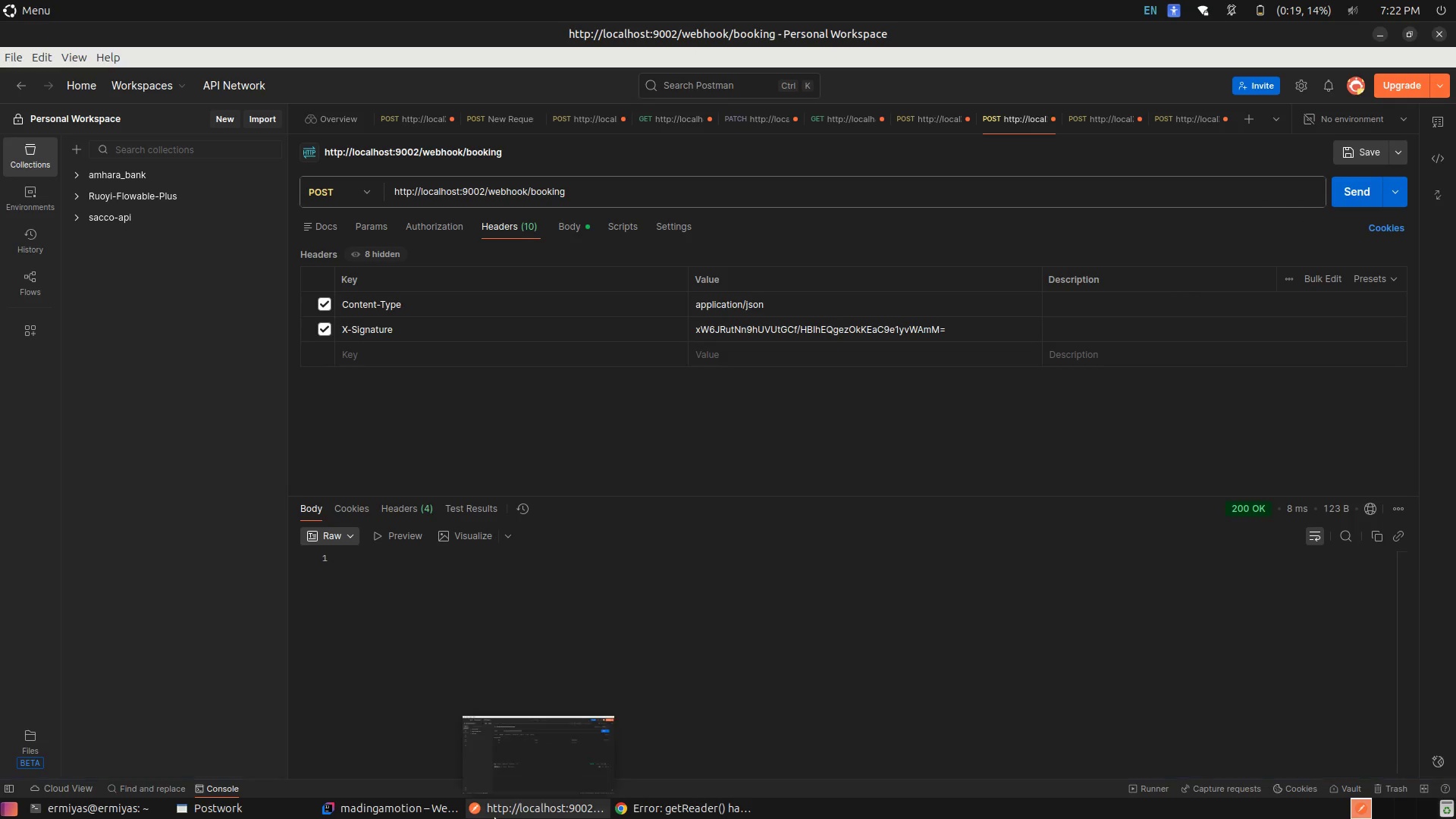 
left_click([375, 818])
 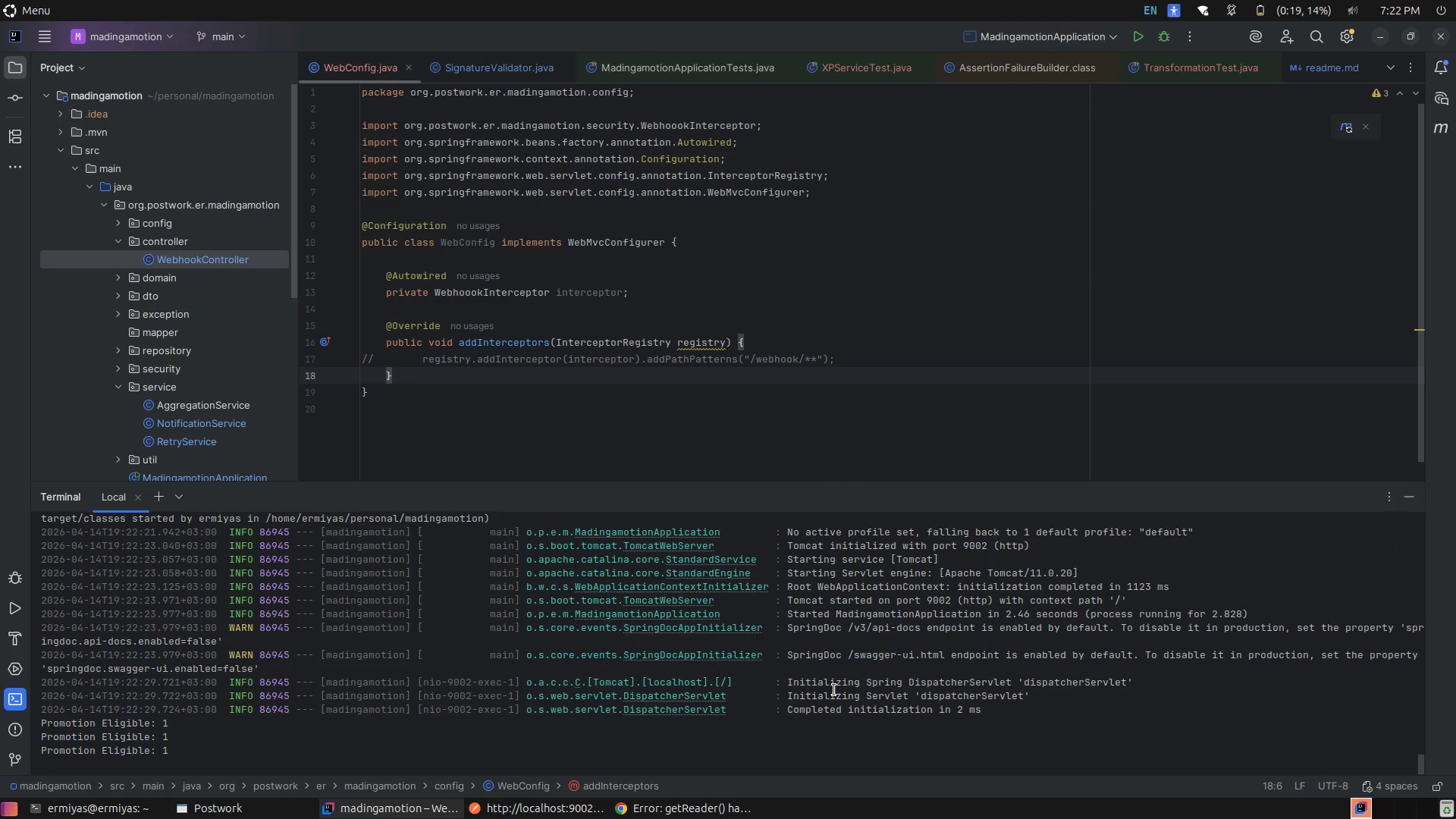 
left_click([834, 690])
 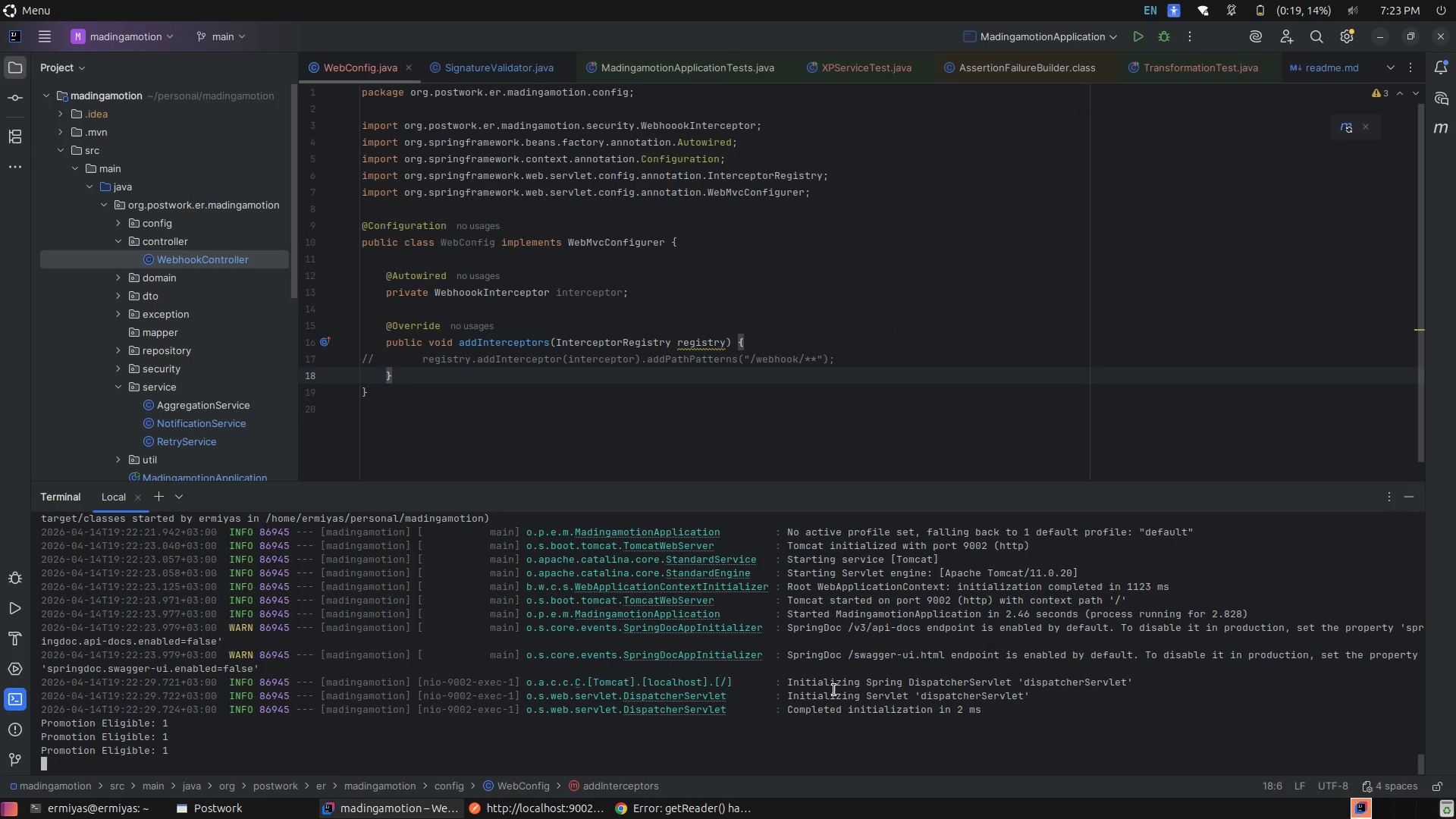 
hold_key(key=ControlLeft, duration=0.93)
 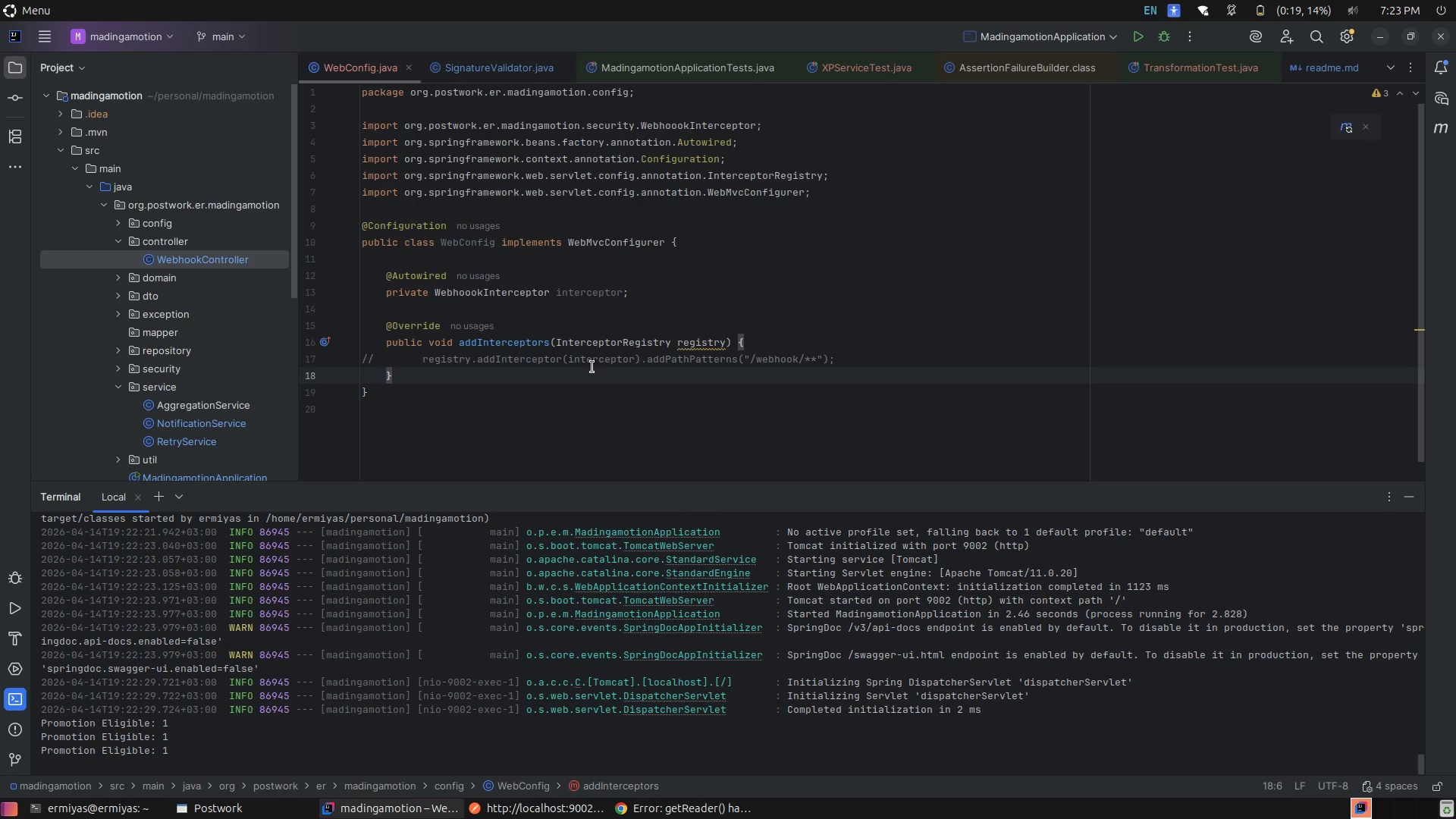 
left_click([592, 367])
 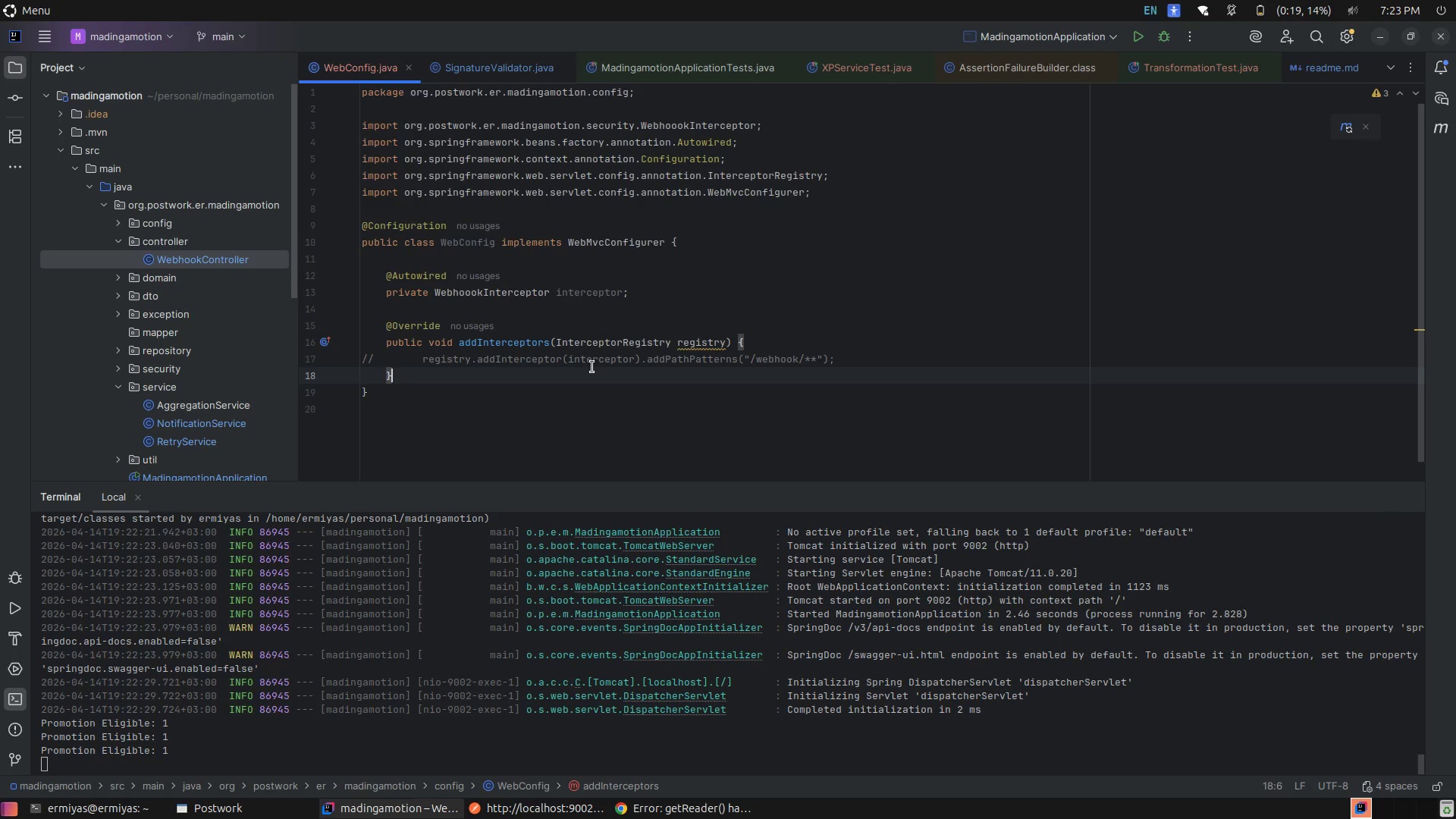 
key(Control+Z)
 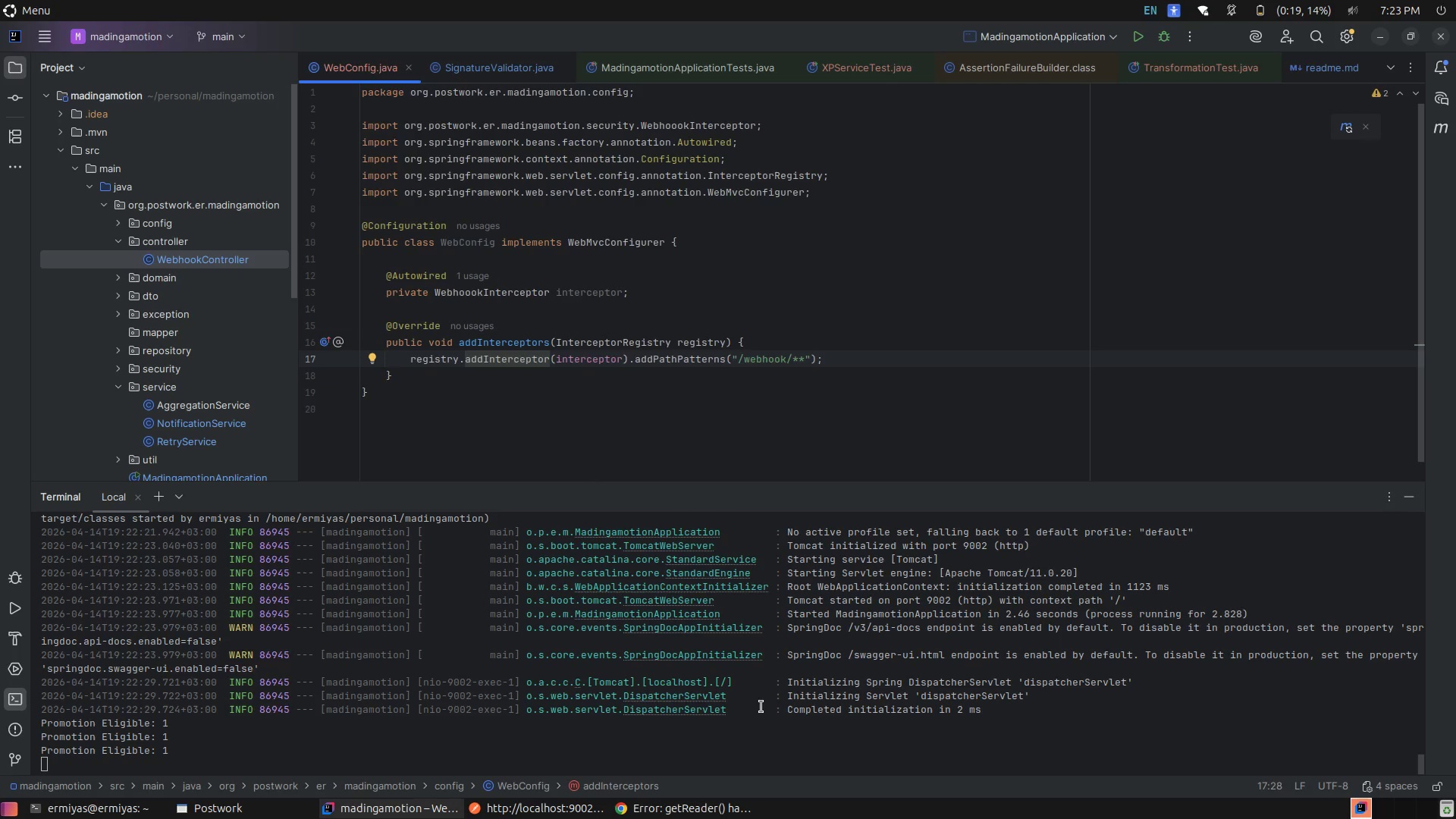 
left_click([780, 733])
 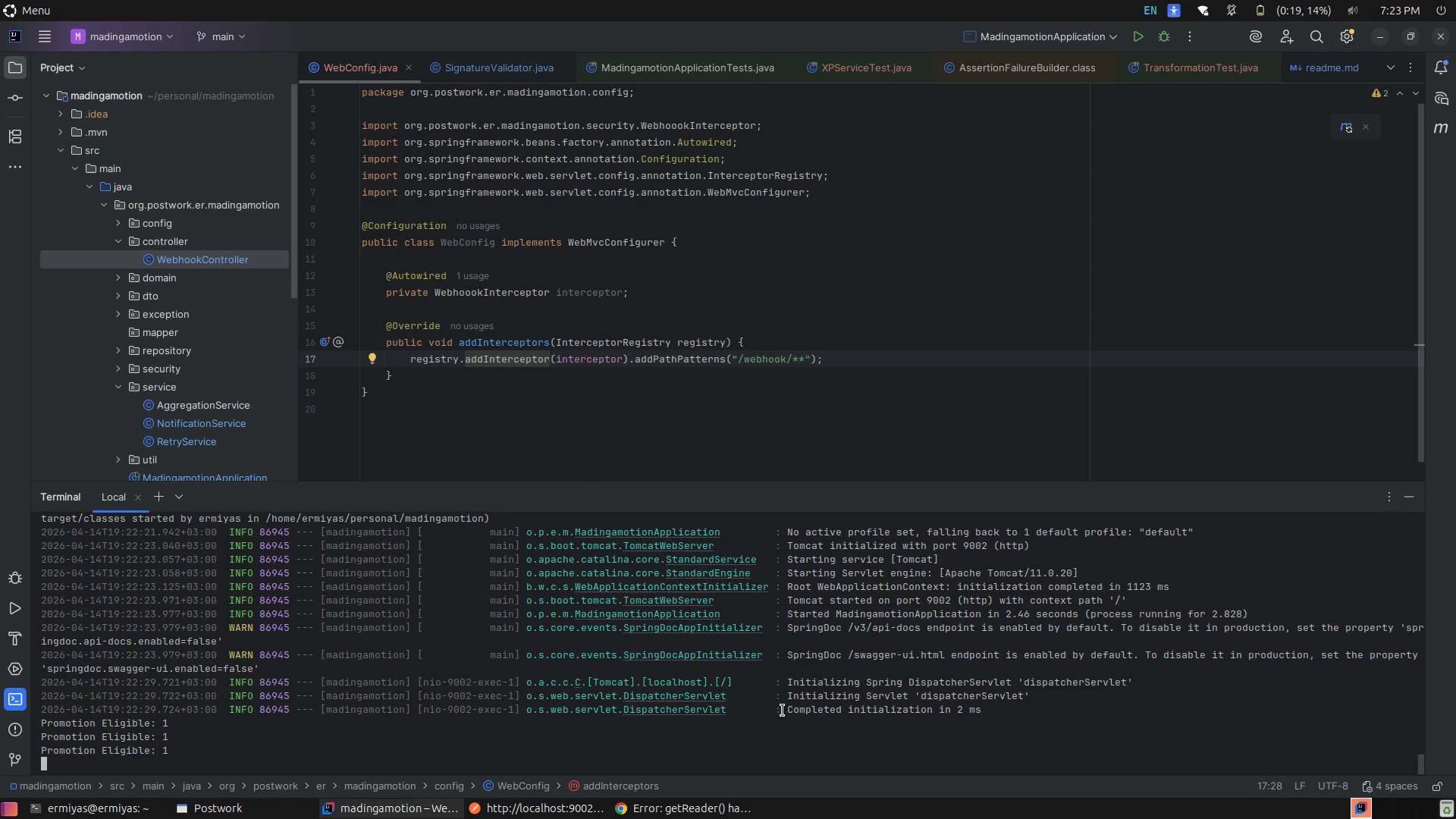 
key(Control+C)
 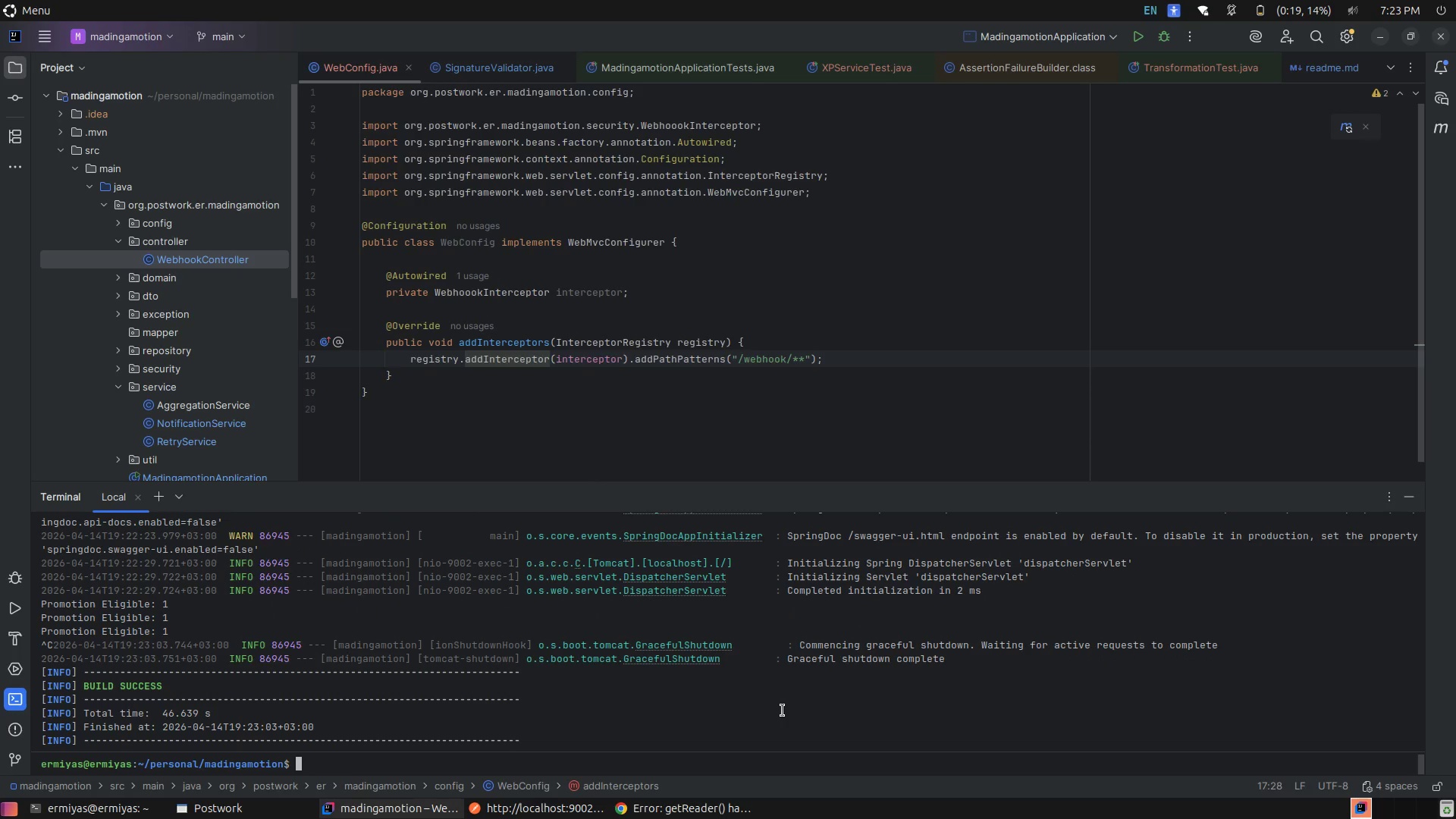 
key(ArrowUp)
 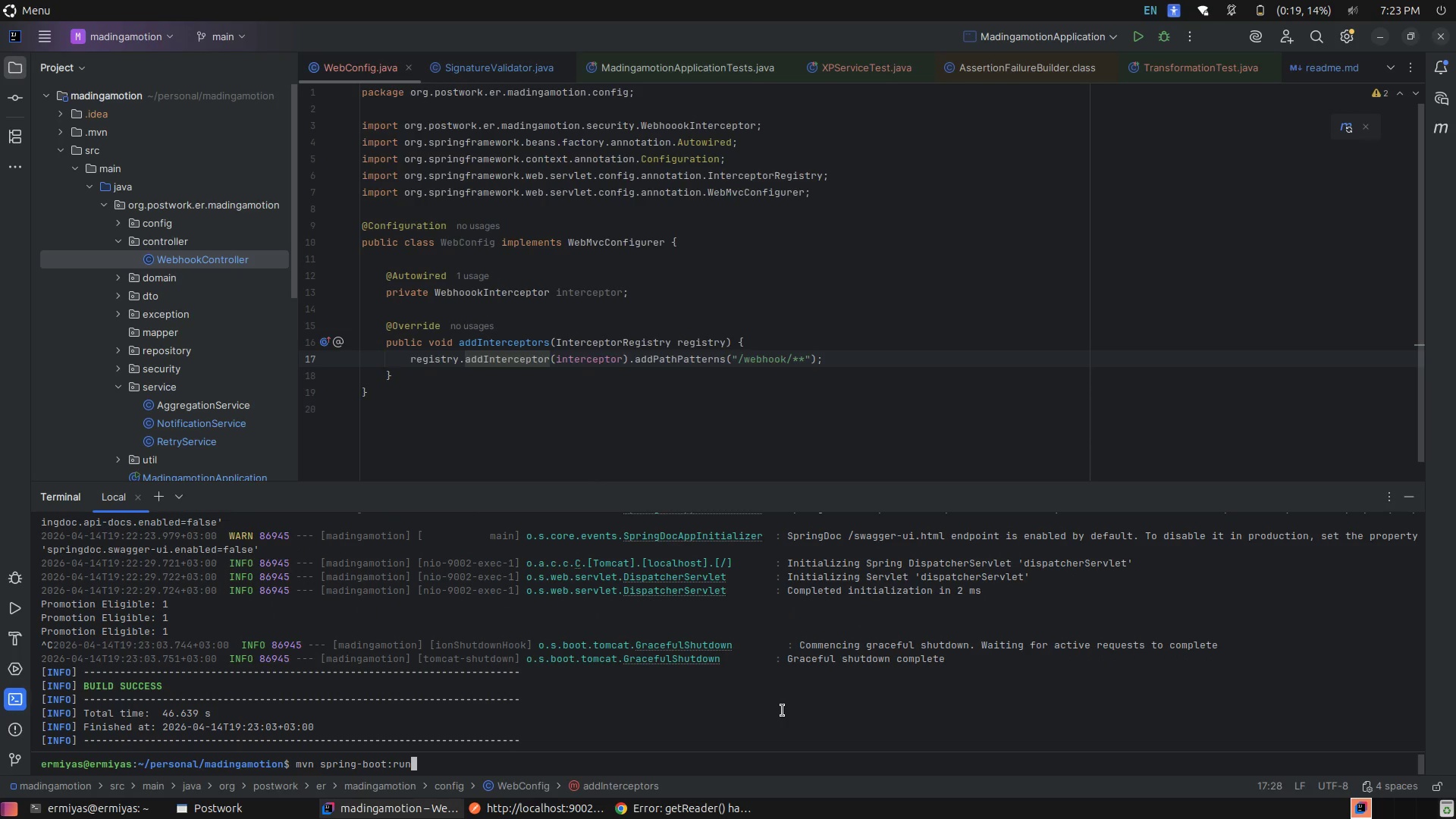 
key(Enter)
 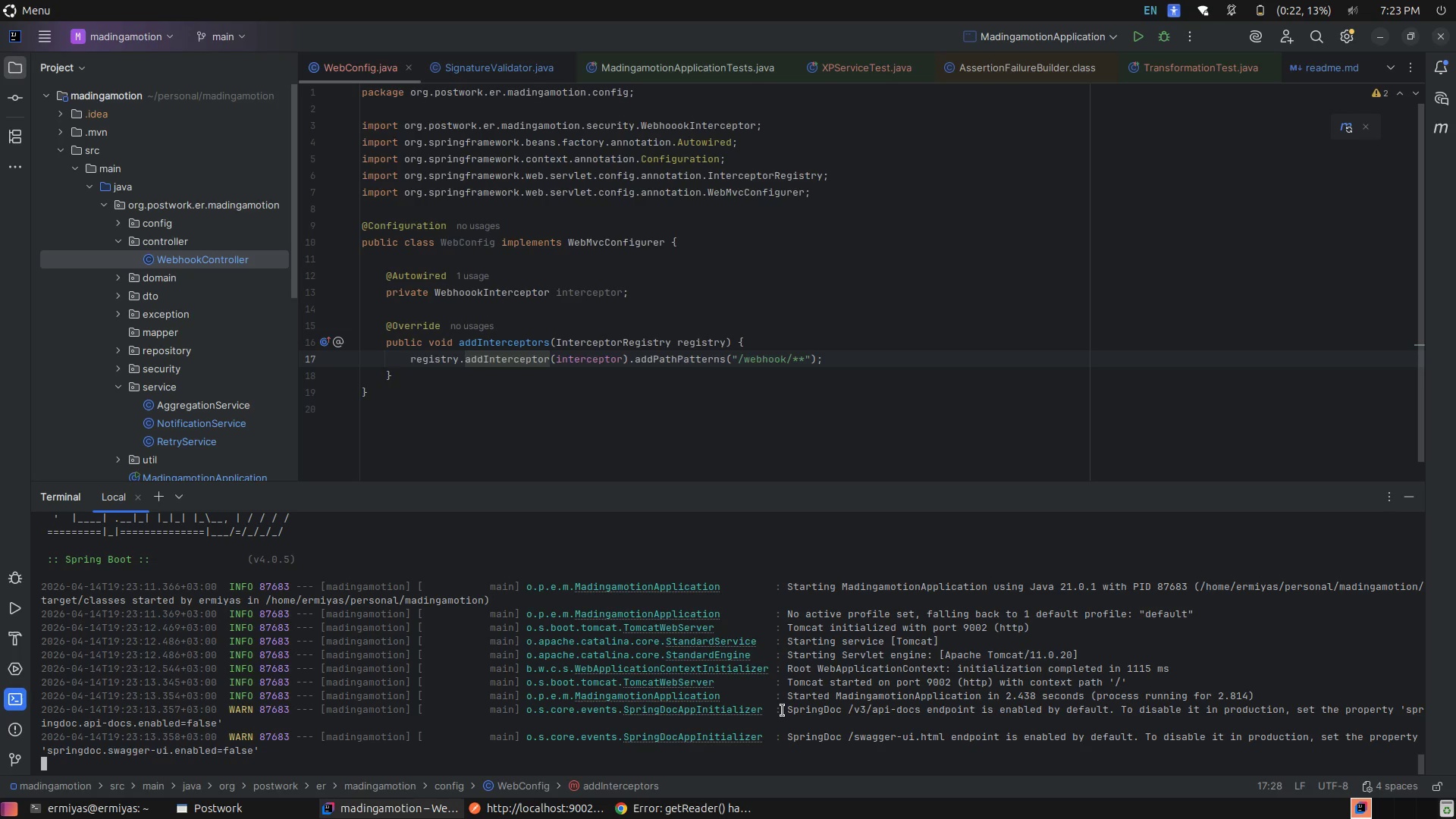 
wait(22.84)
 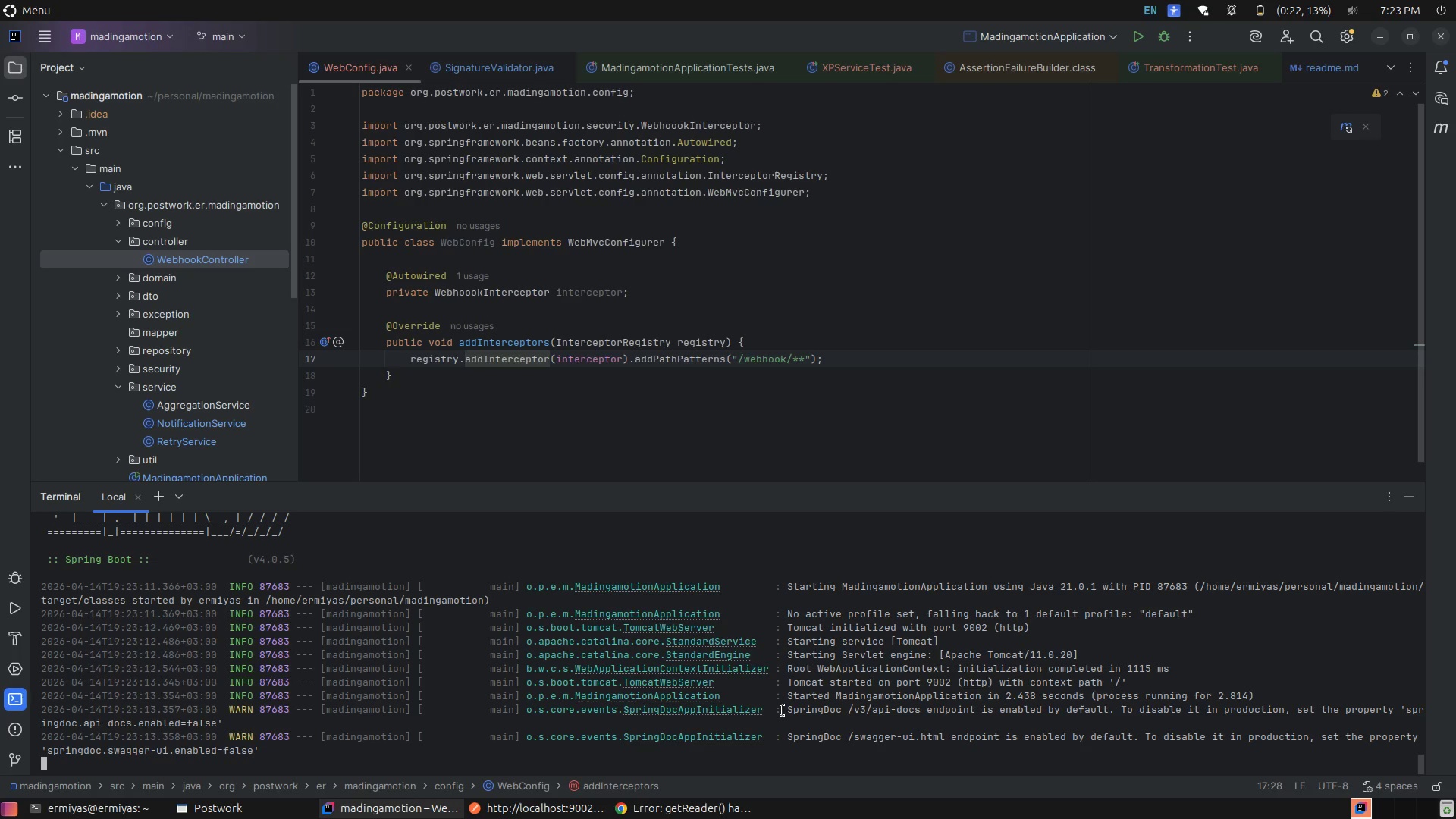 
left_click([580, 818])
 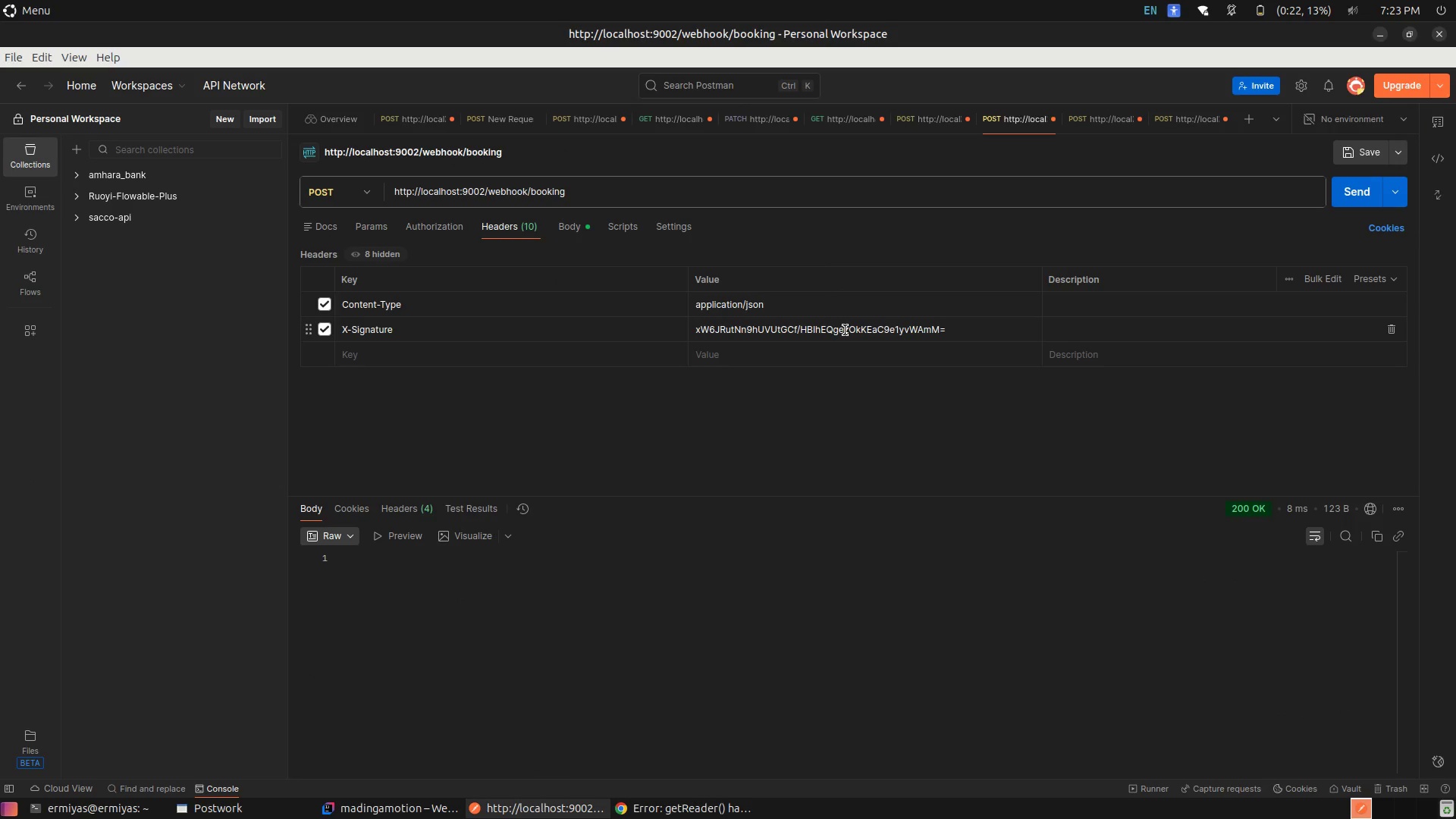 
double_click([845, 330])
 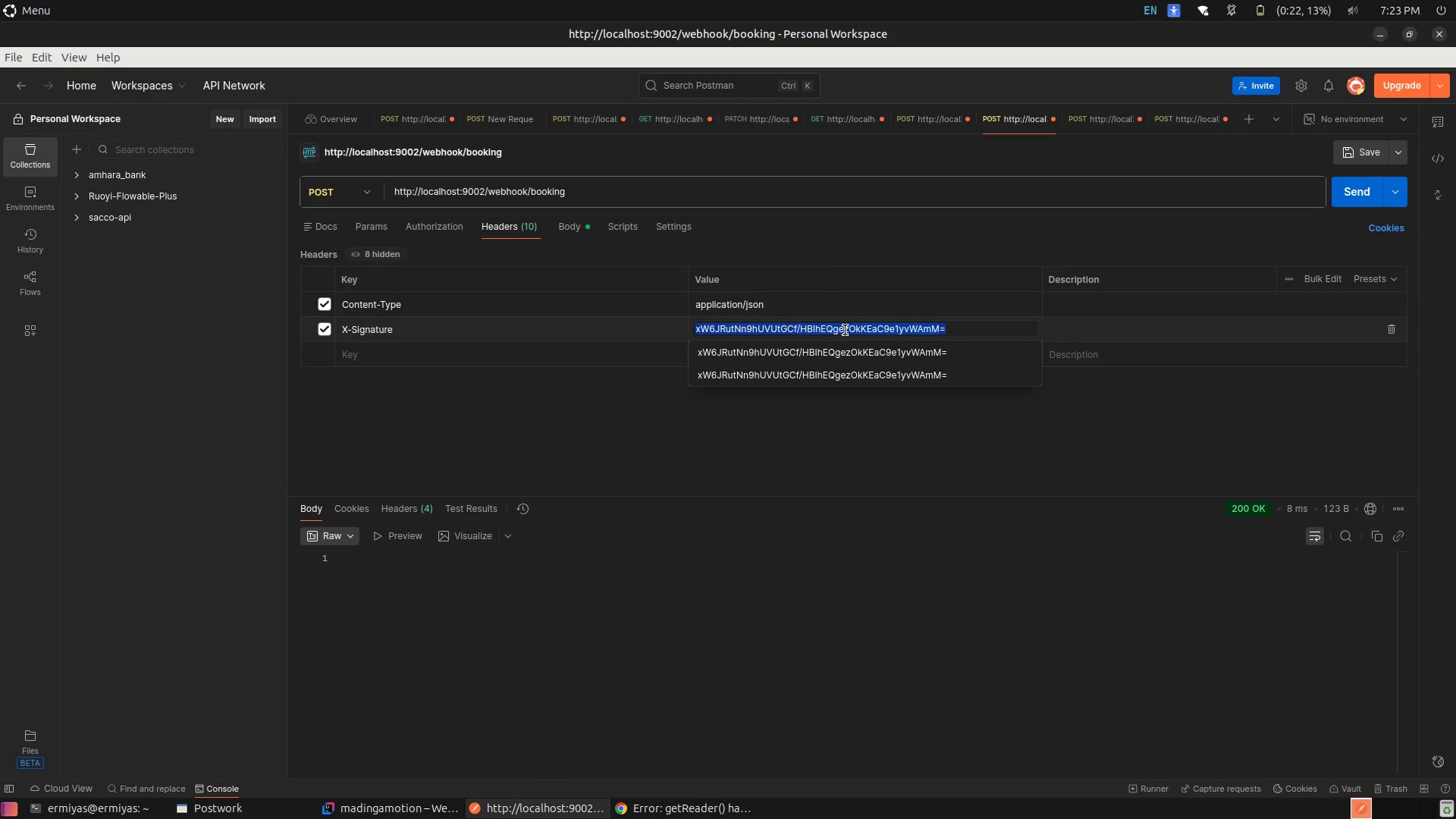 
triple_click([845, 330])
 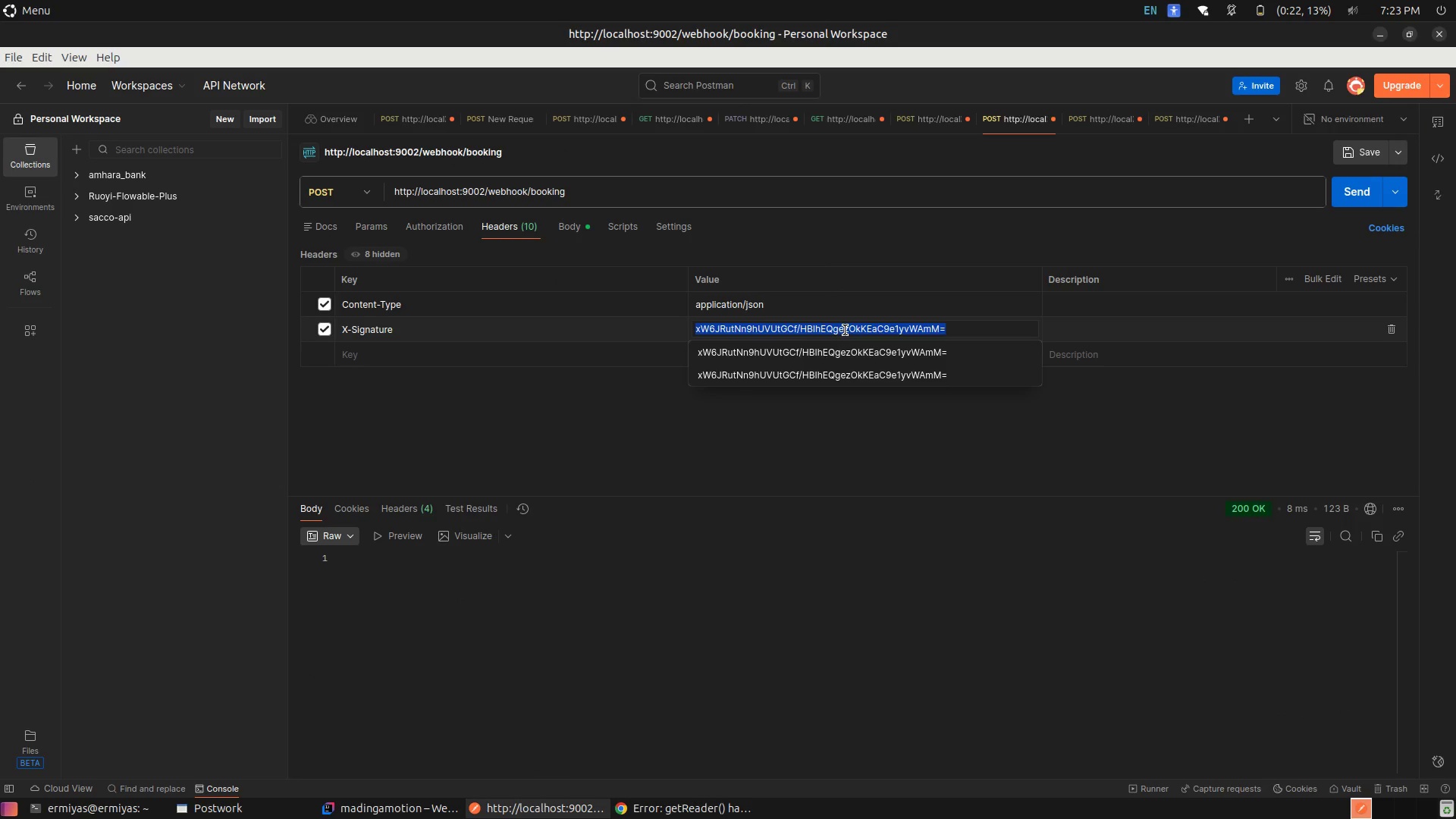 
key(Control+X)
 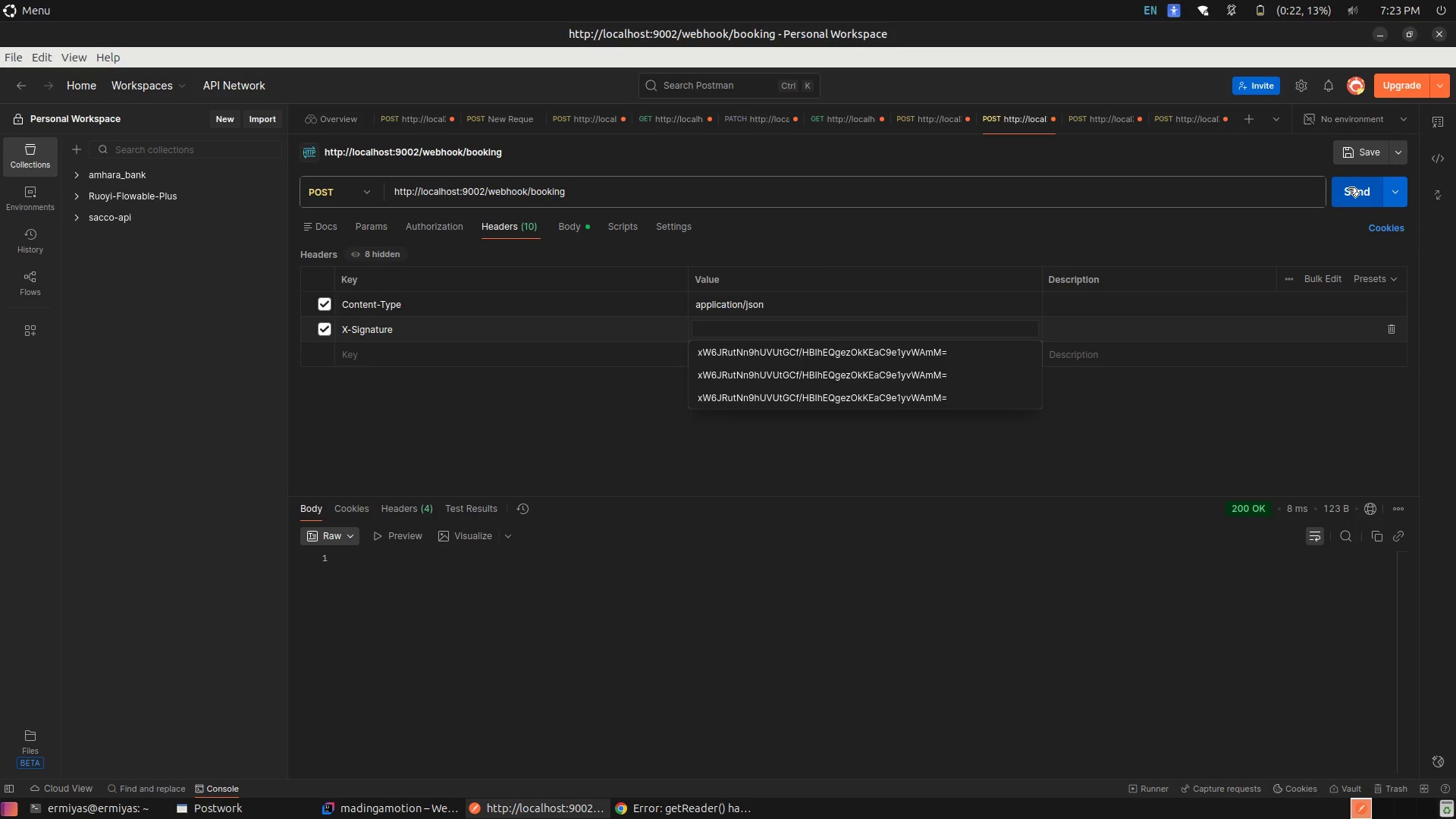 
left_click([1348, 187])
 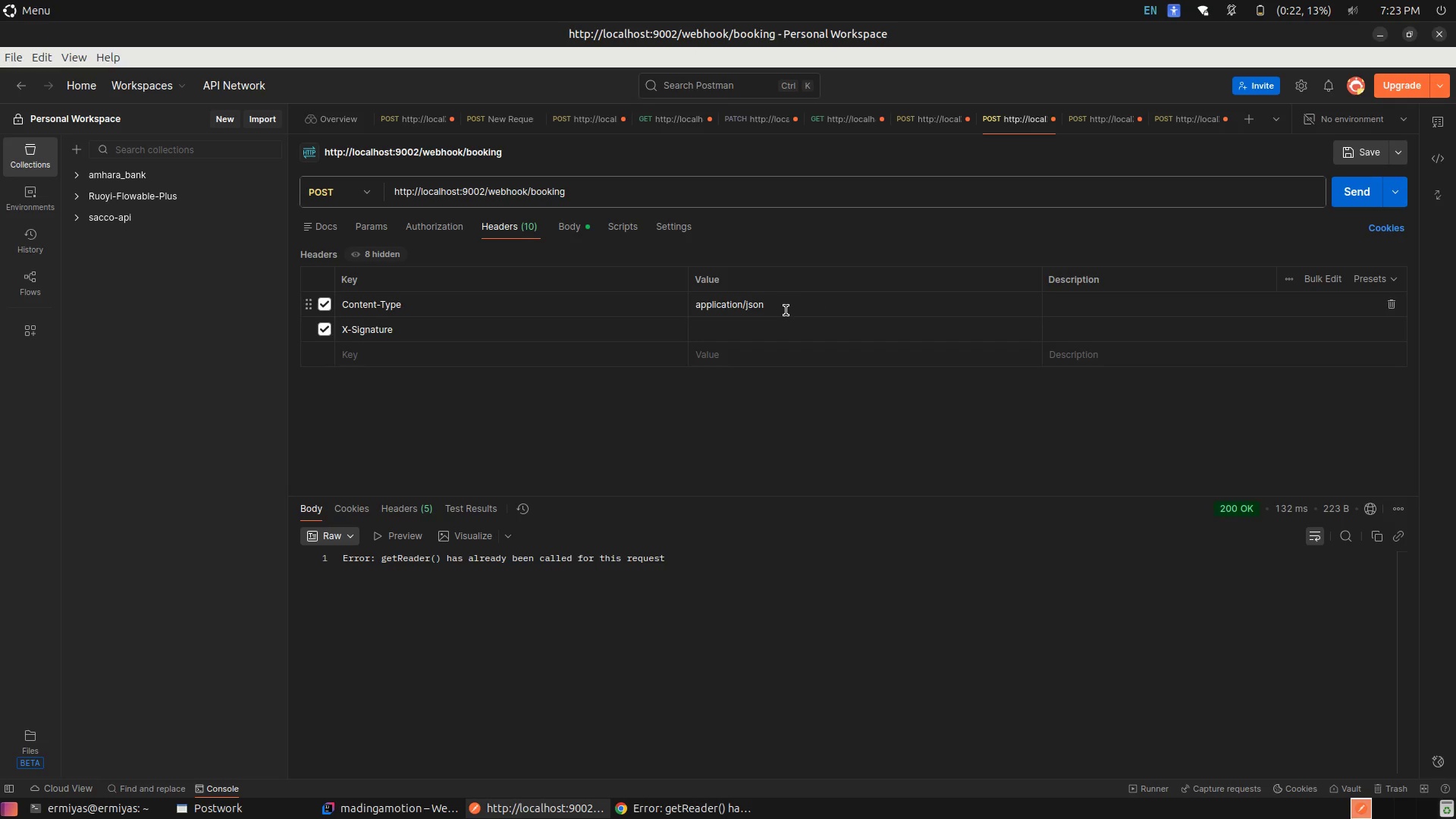 
left_click([773, 336])
 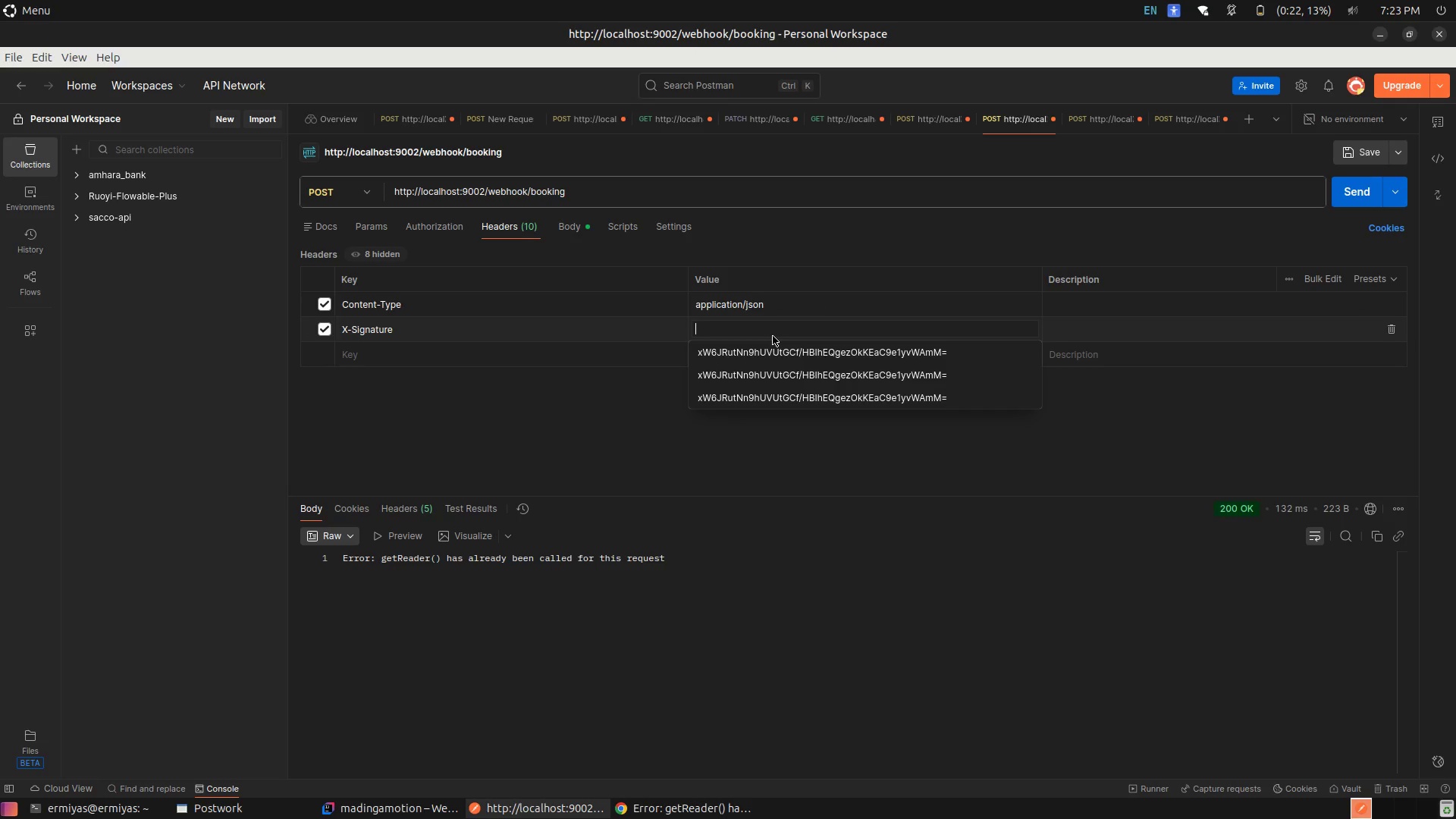 
key(Control+Z)
 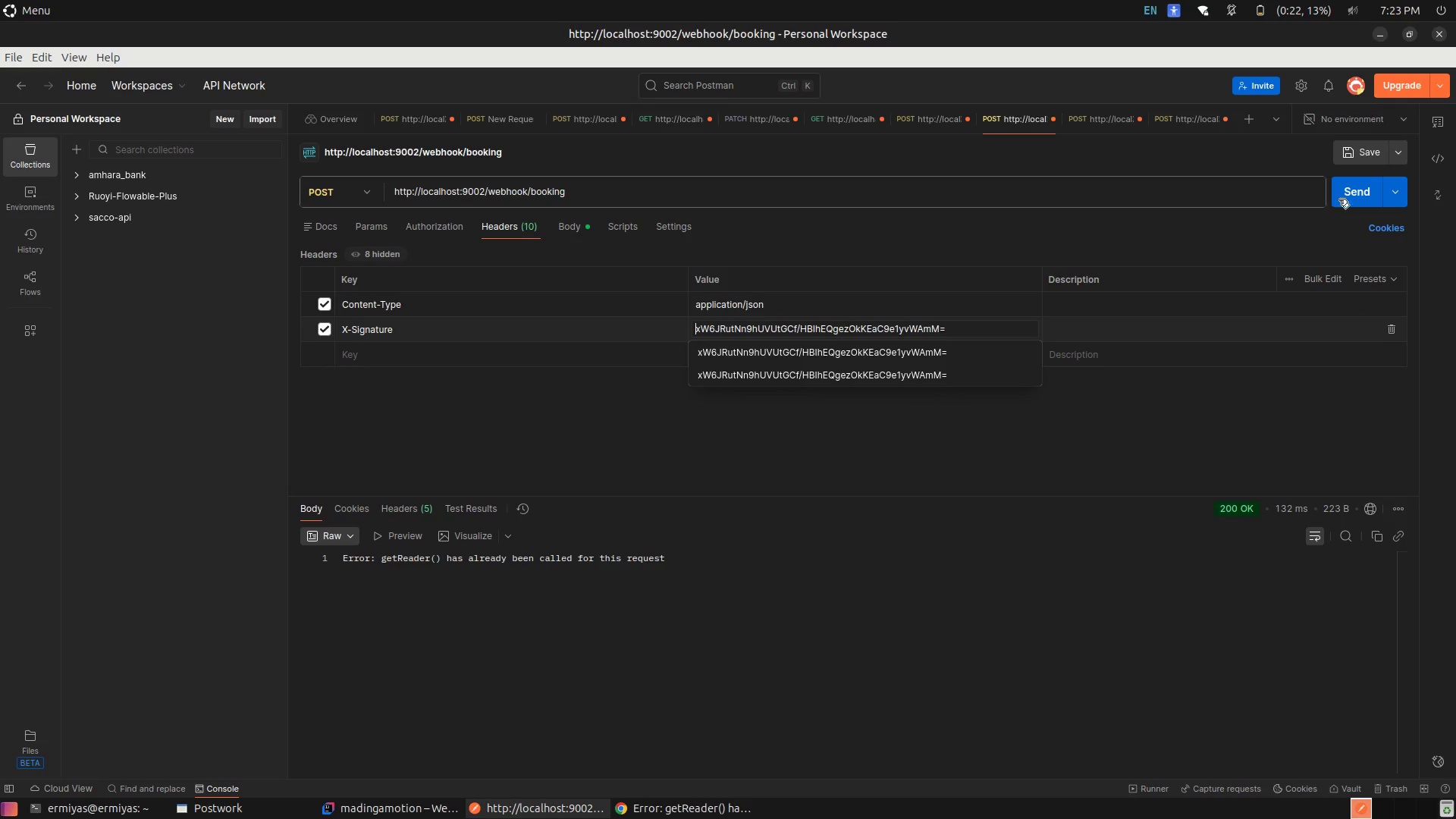 
left_click([1348, 196])
 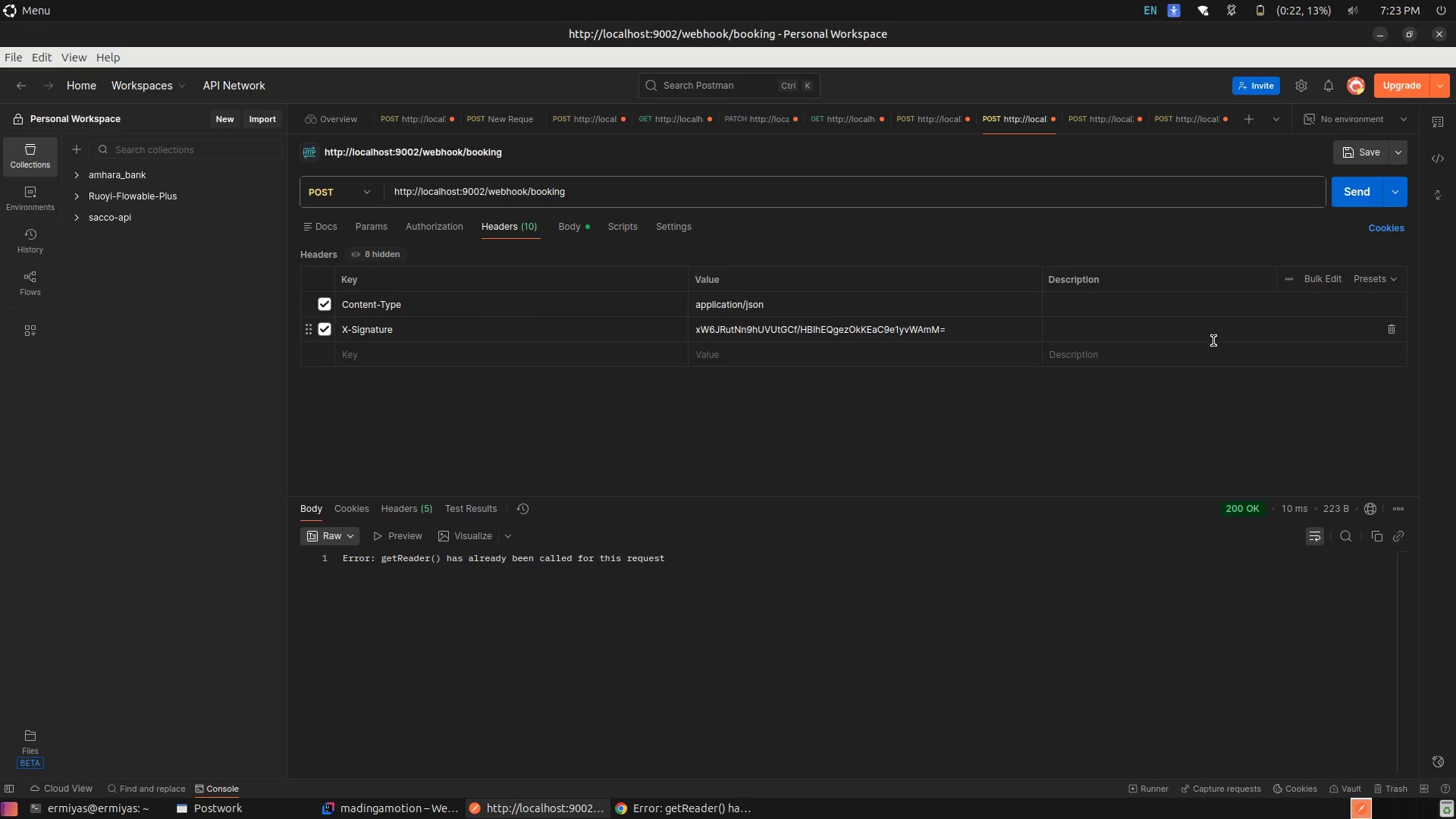 
wait(5.52)
 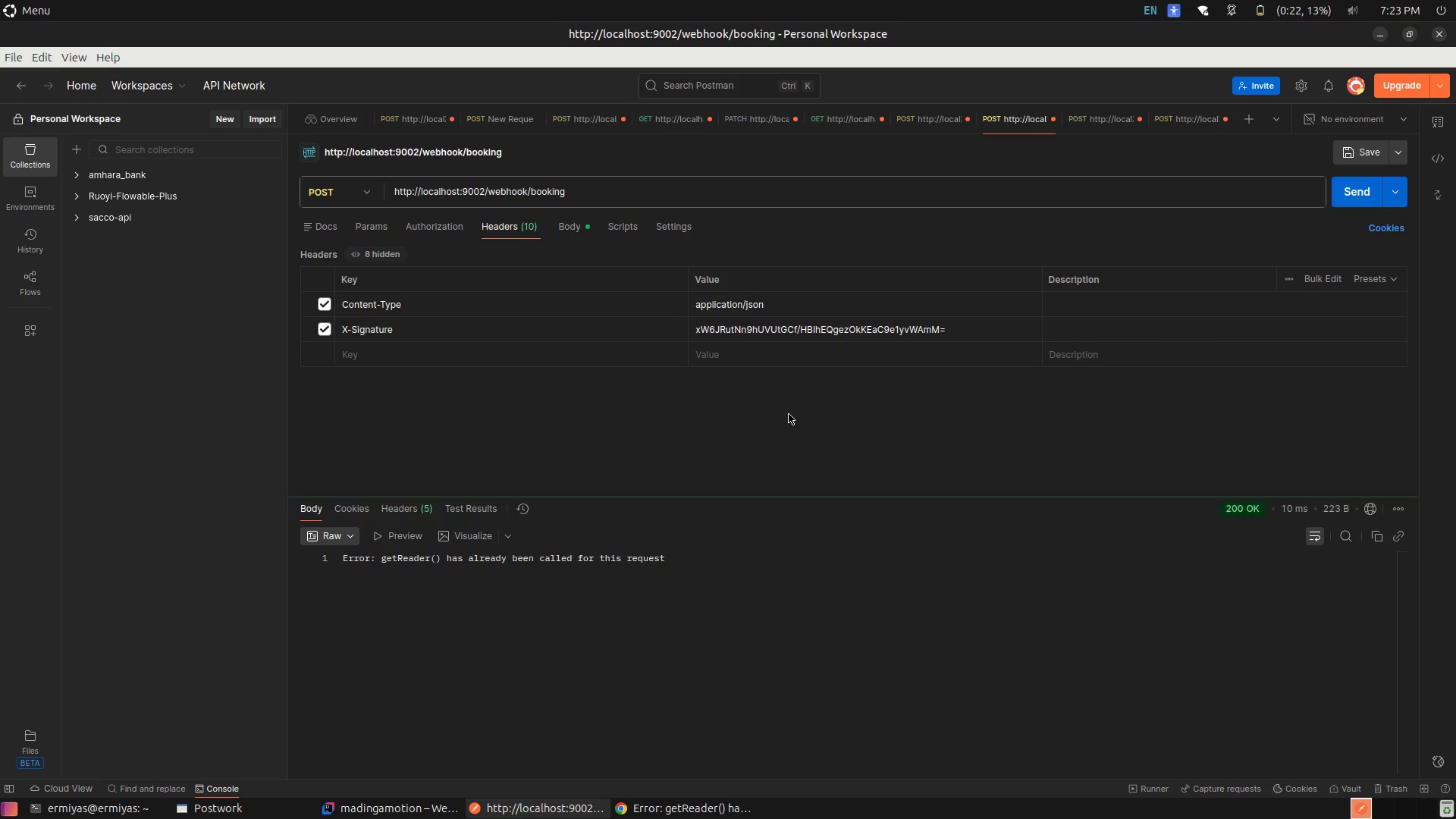 
left_click([1382, 324])
 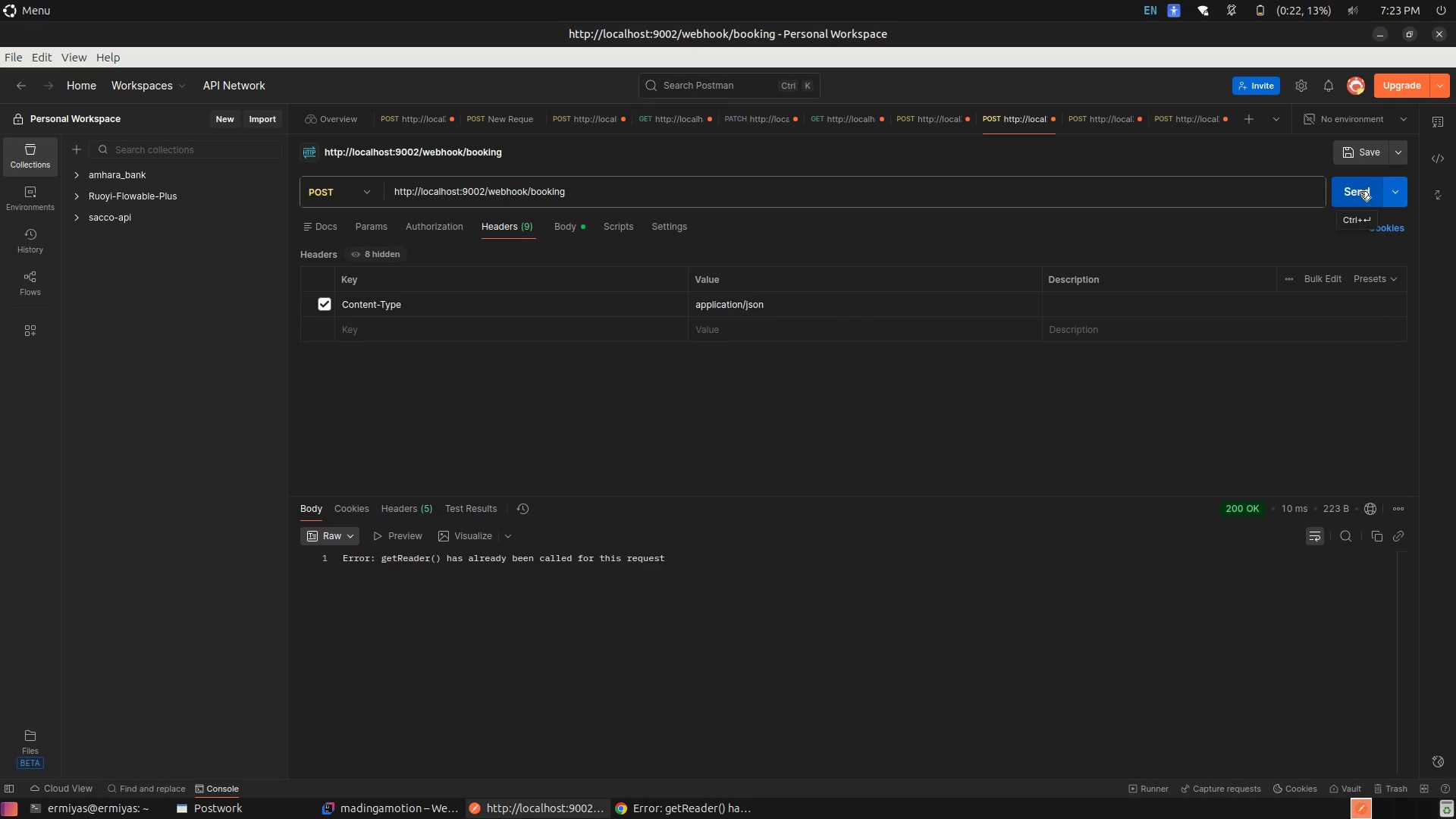 
left_click([1359, 191])
 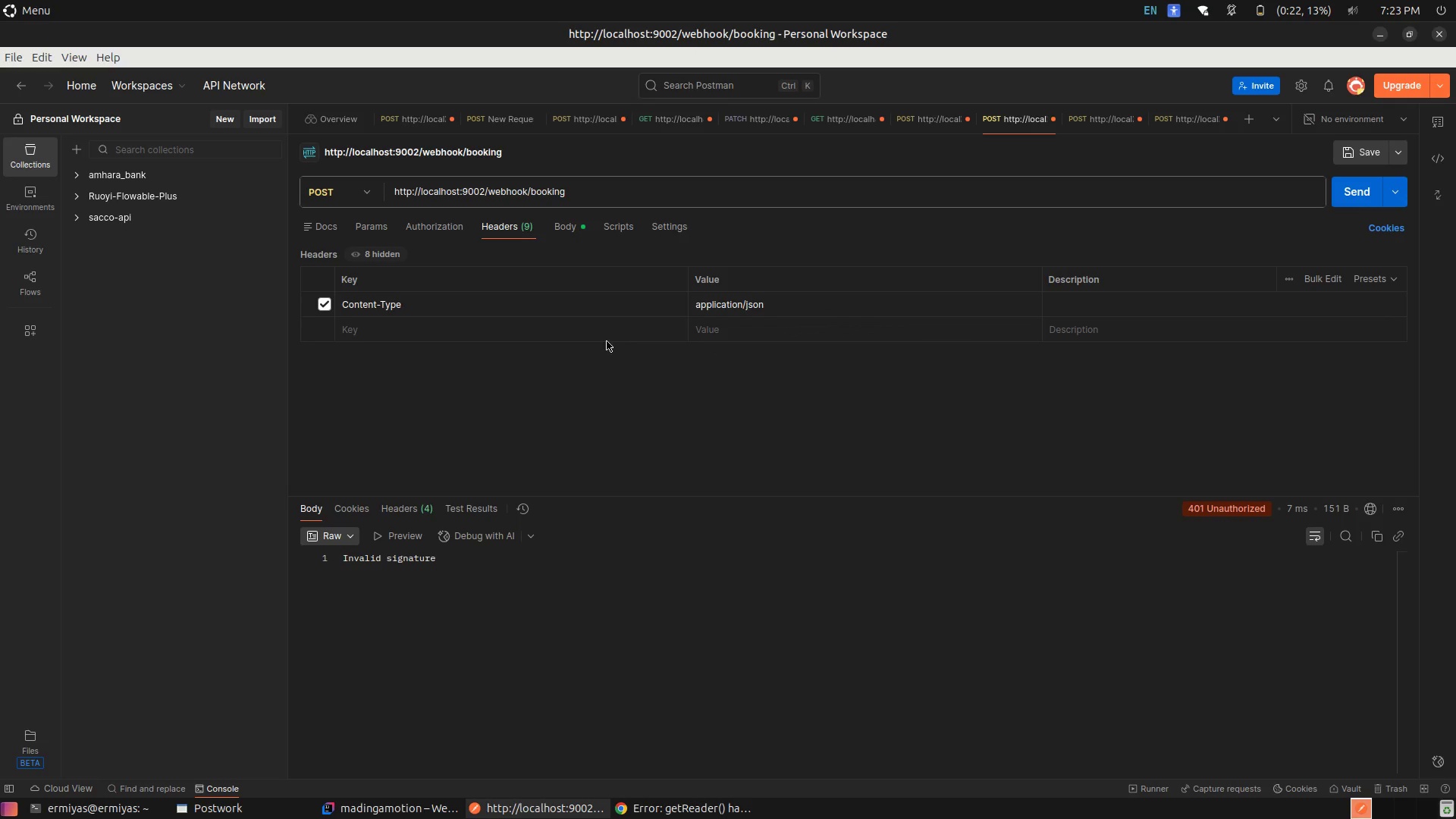 
left_click([577, 335])
 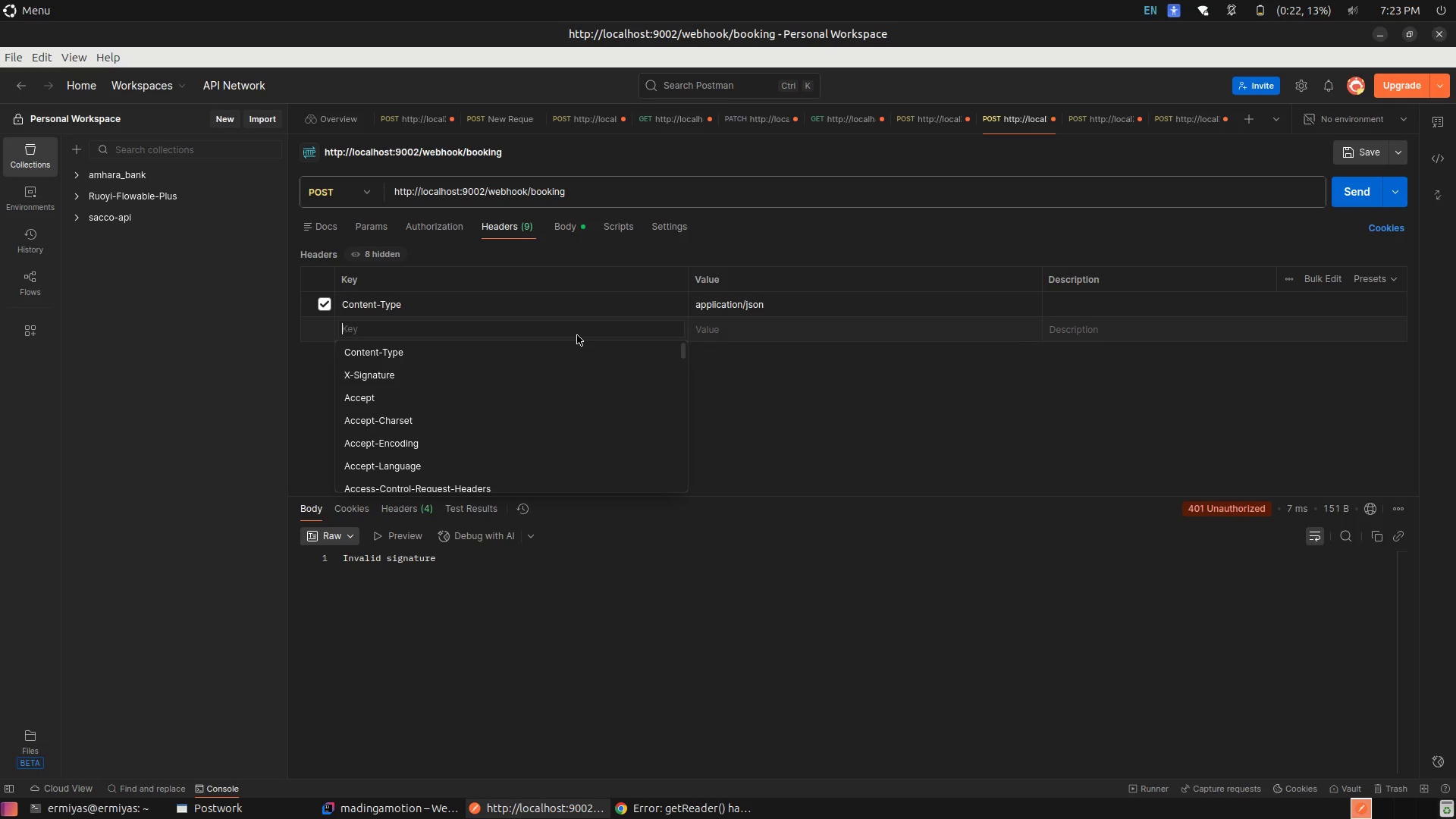 
key(Control+Z)
 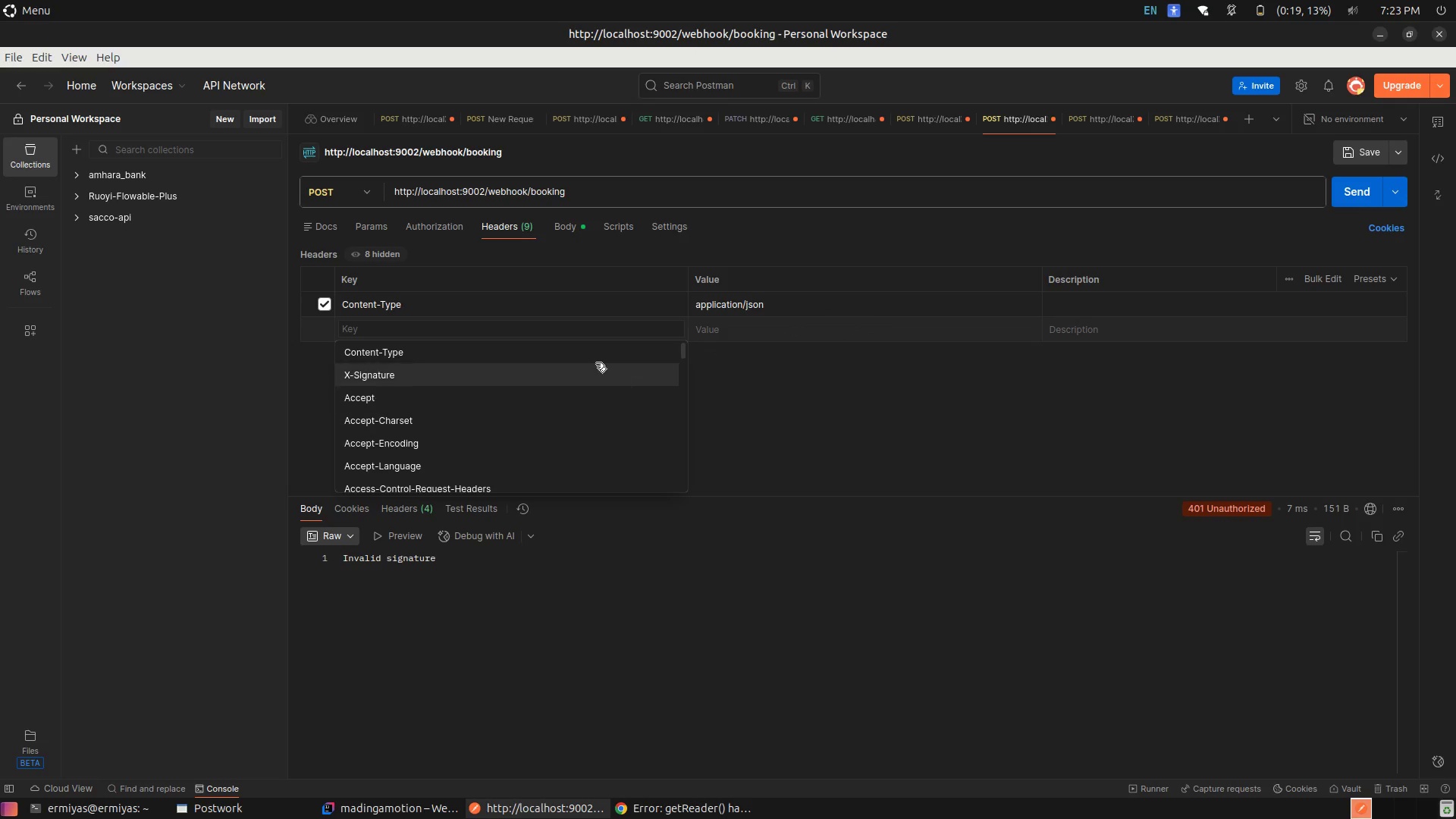 
key(Control+ControlLeft)
 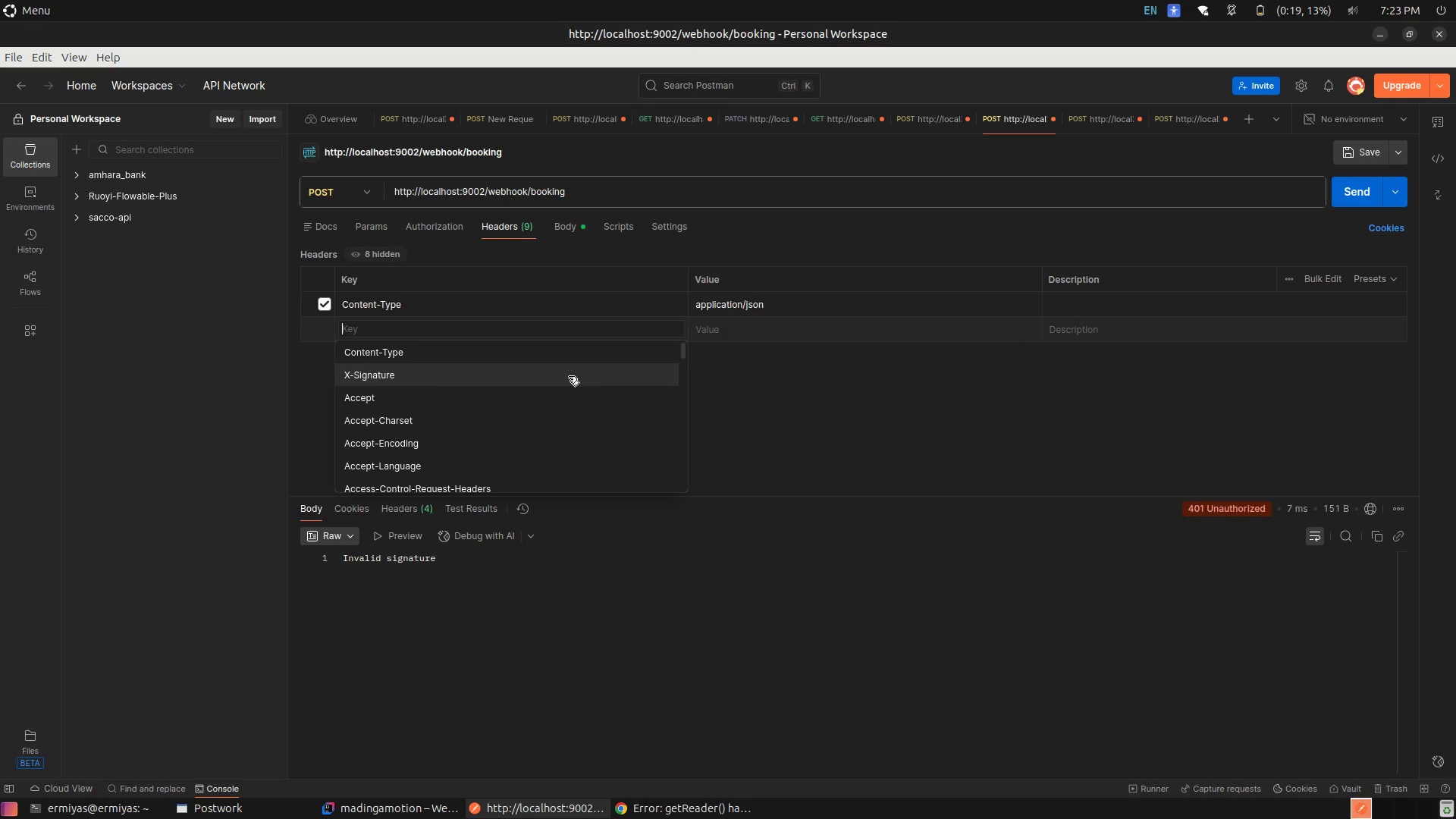 
left_click([568, 376])
 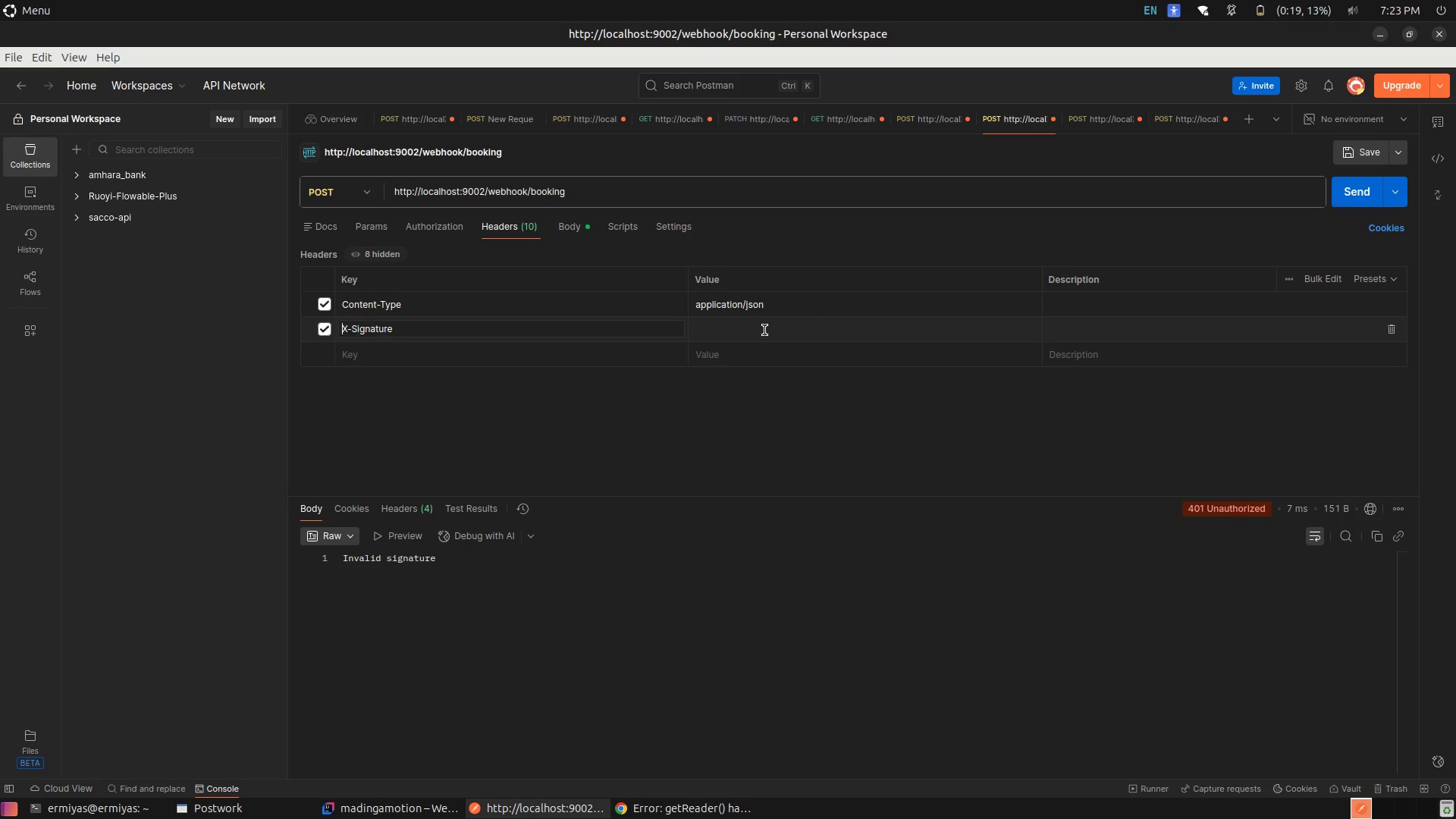 
left_click([764, 330])
 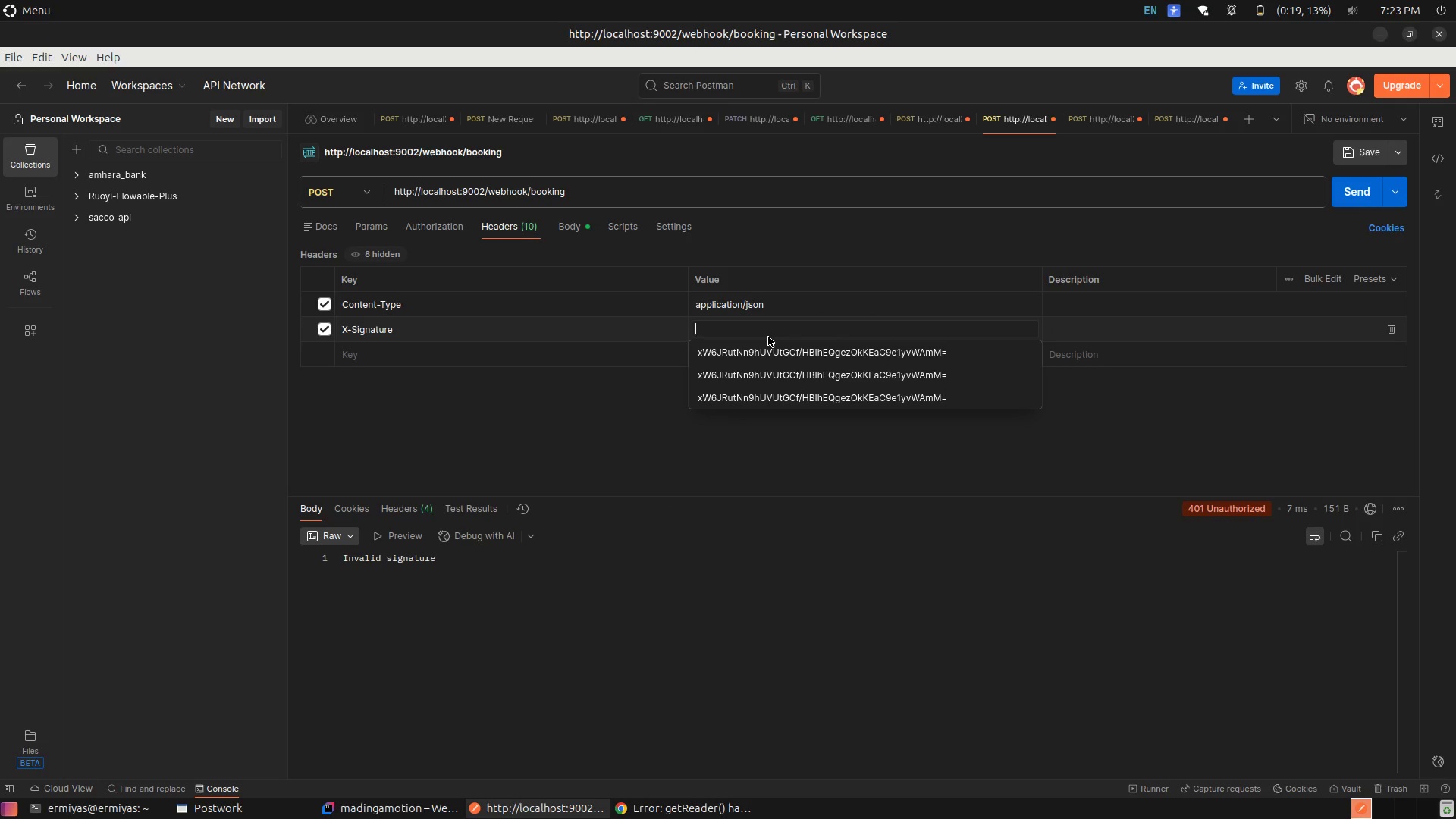 
key(Control+V)
 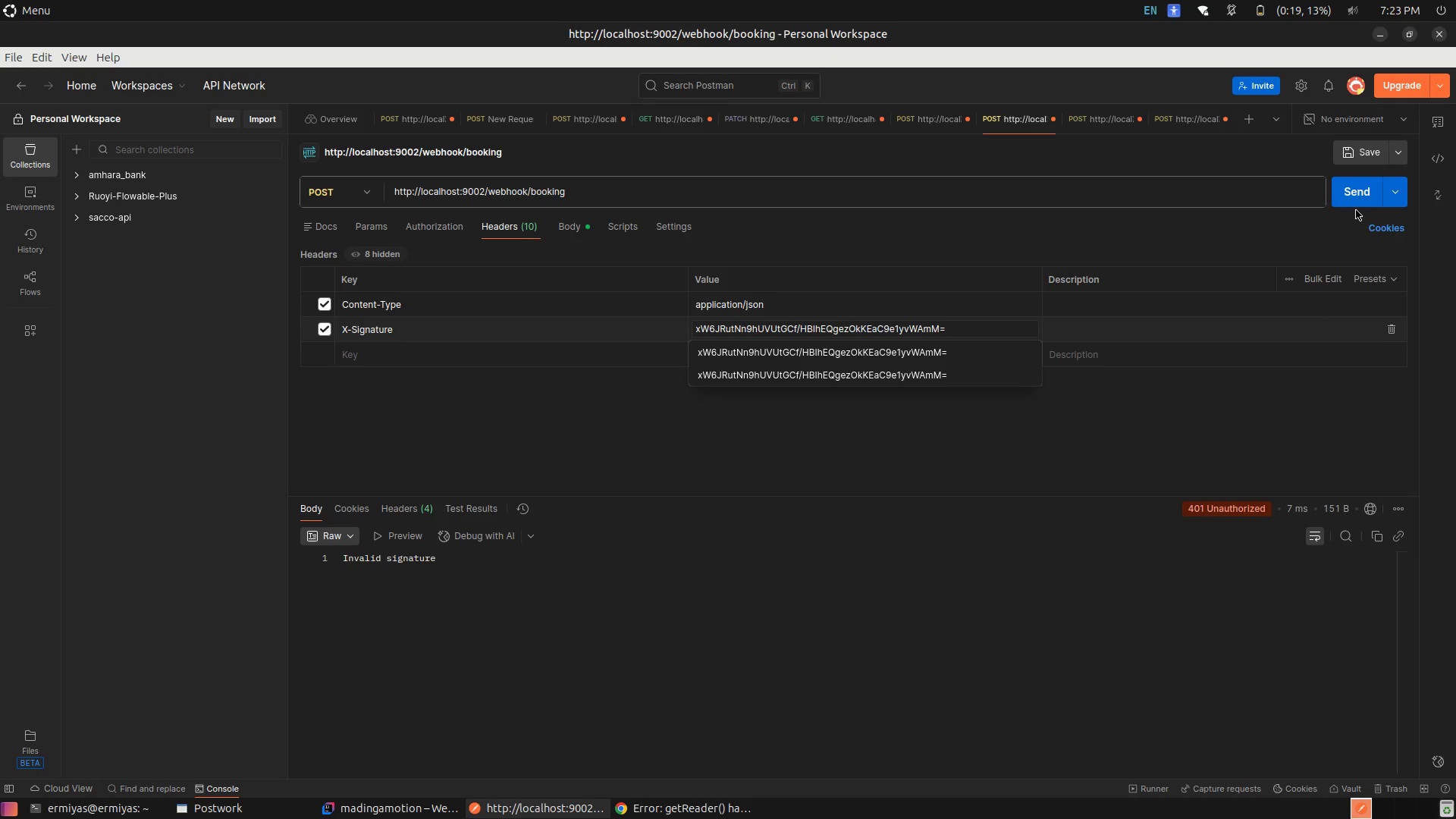 
left_click([1348, 199])
 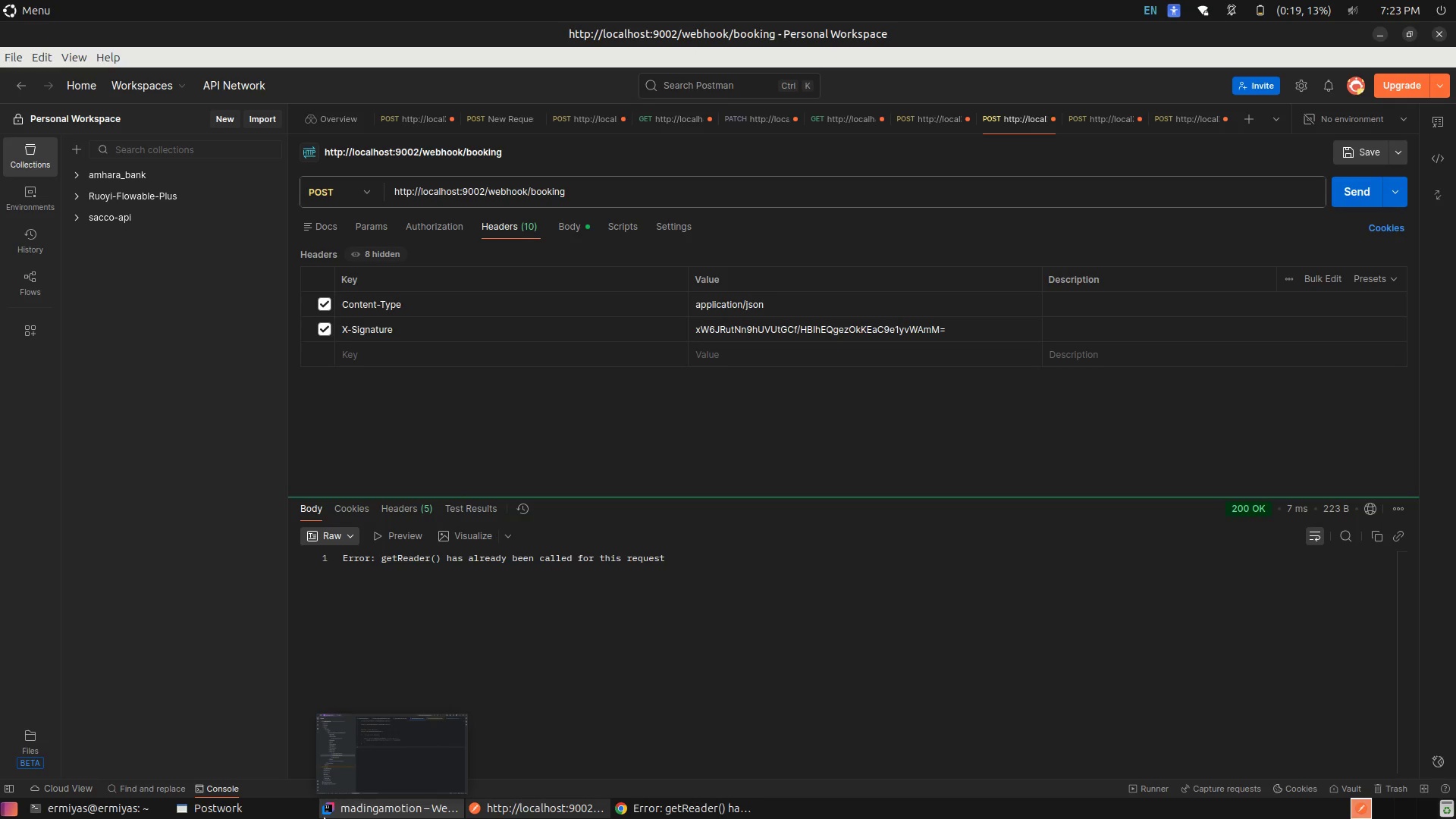 
left_click([399, 818])
 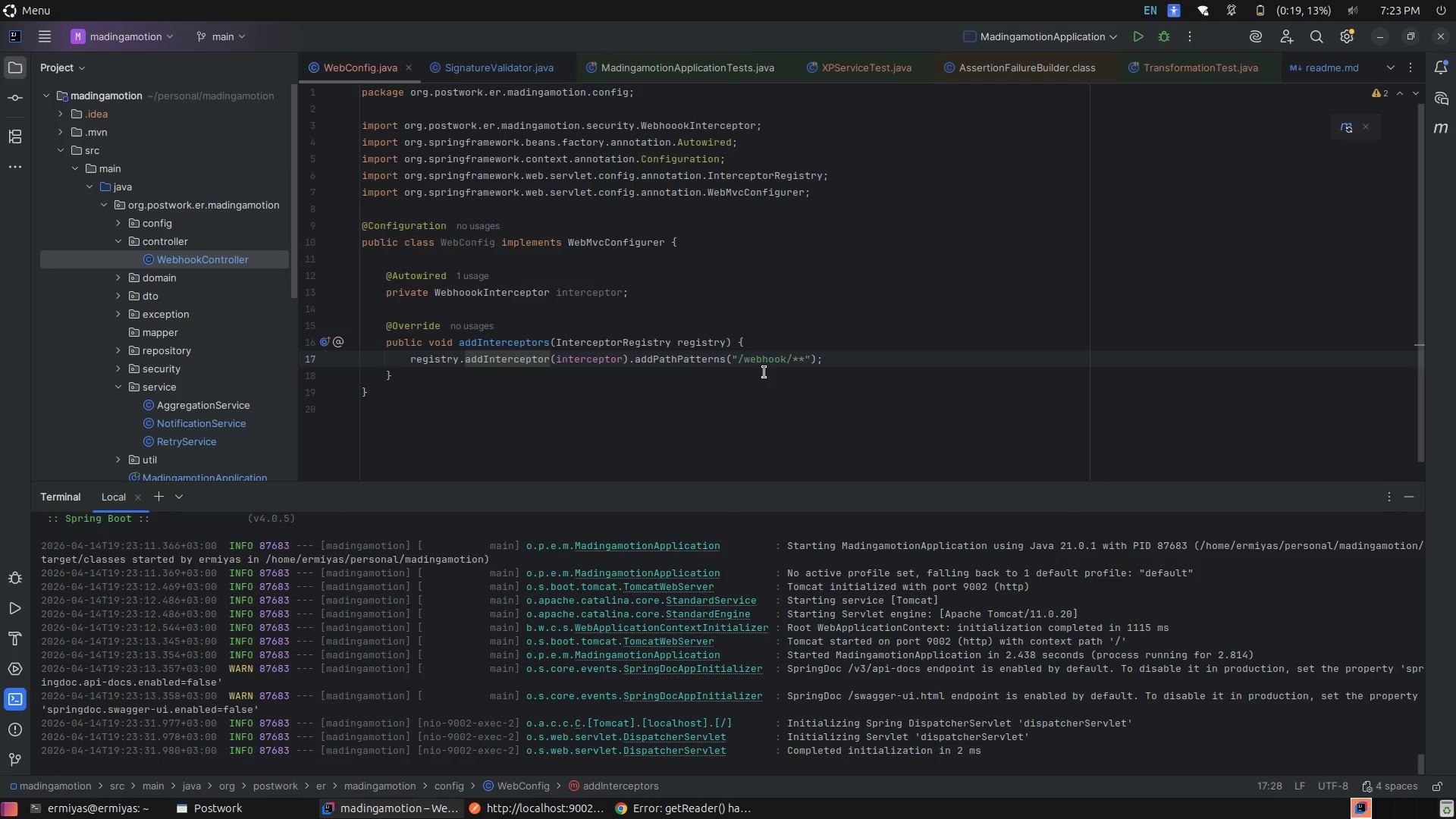 
left_click([764, 372])
 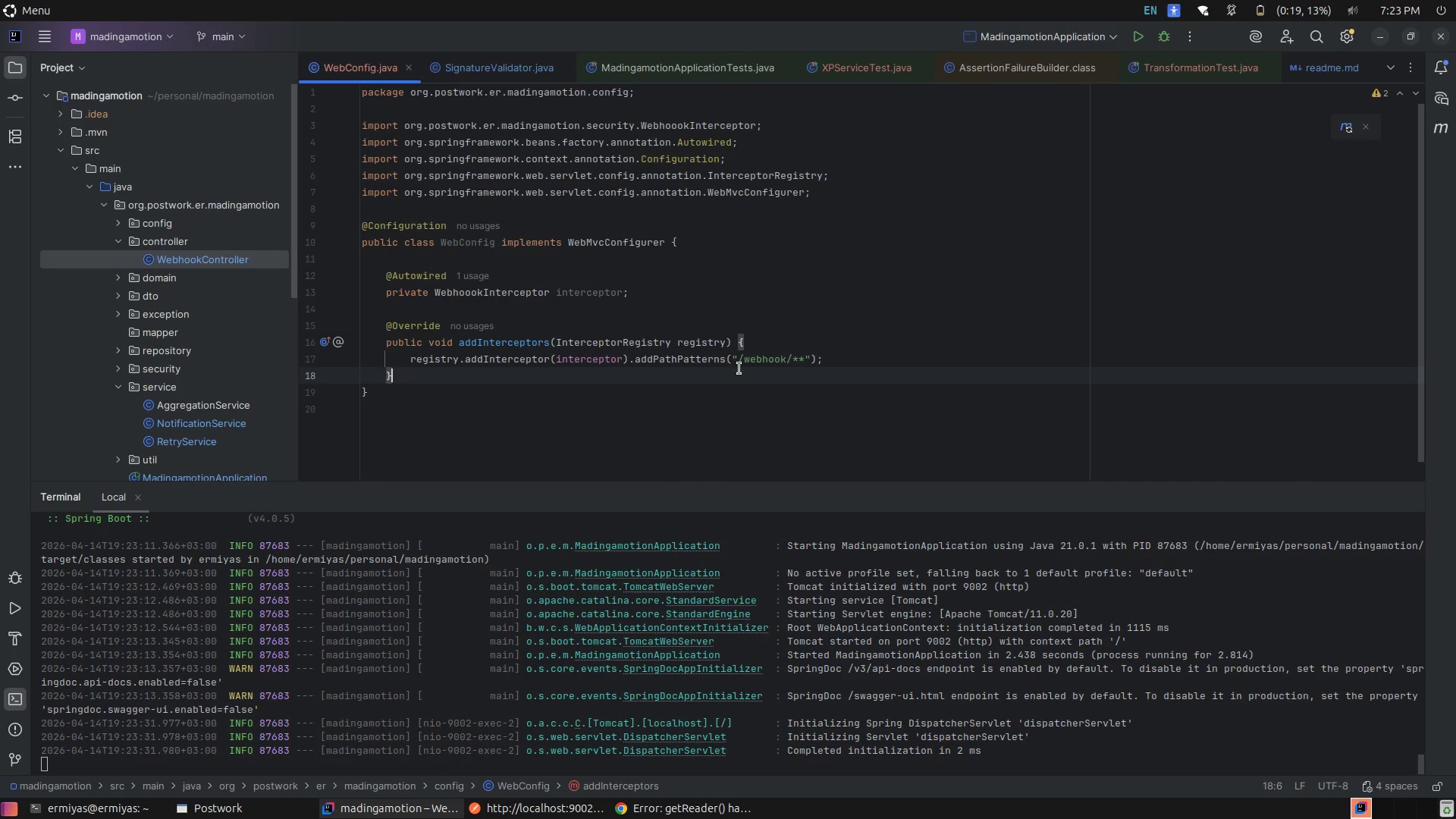 
left_click([729, 363])
 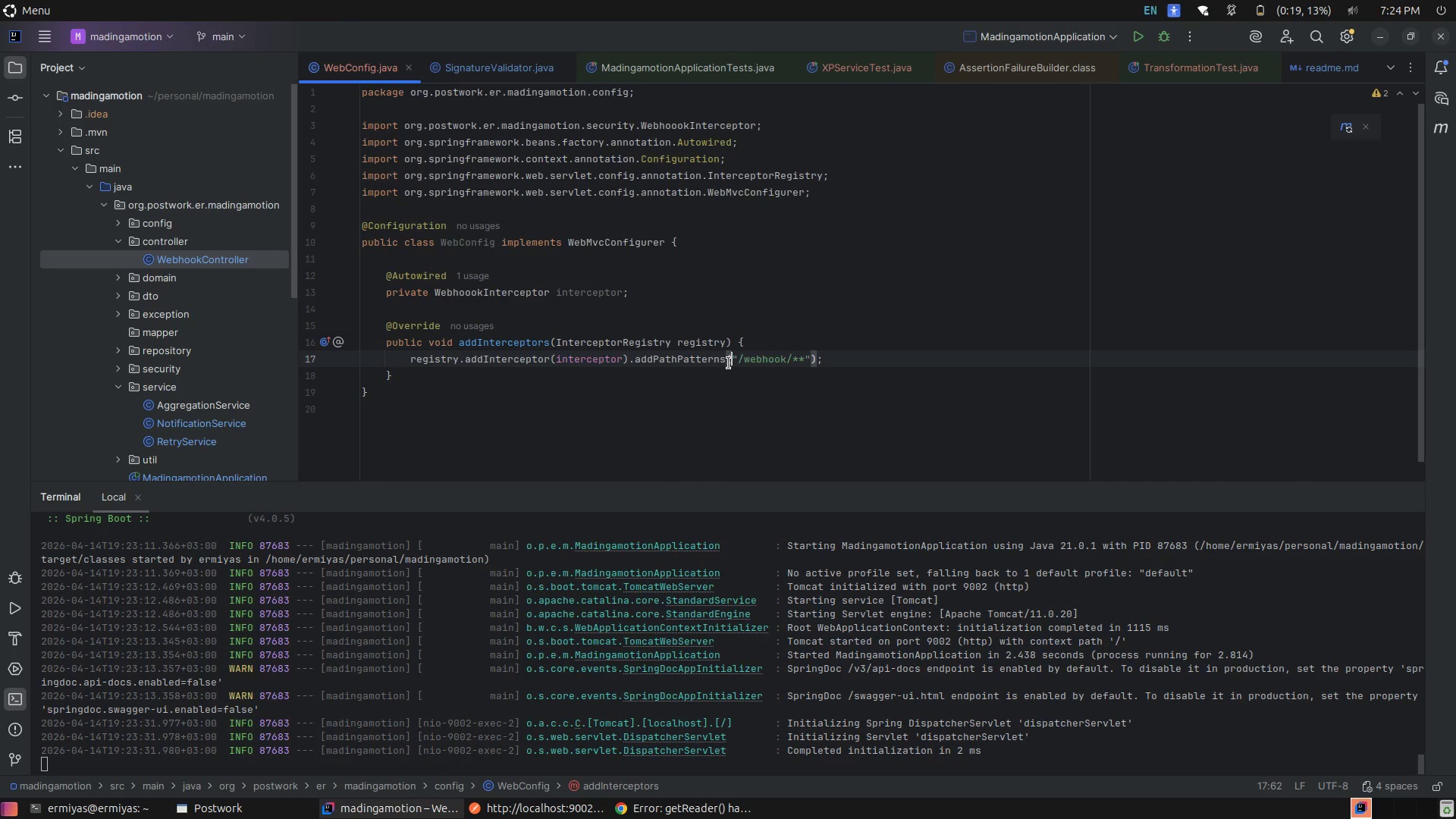 
key(Control+Slash)
 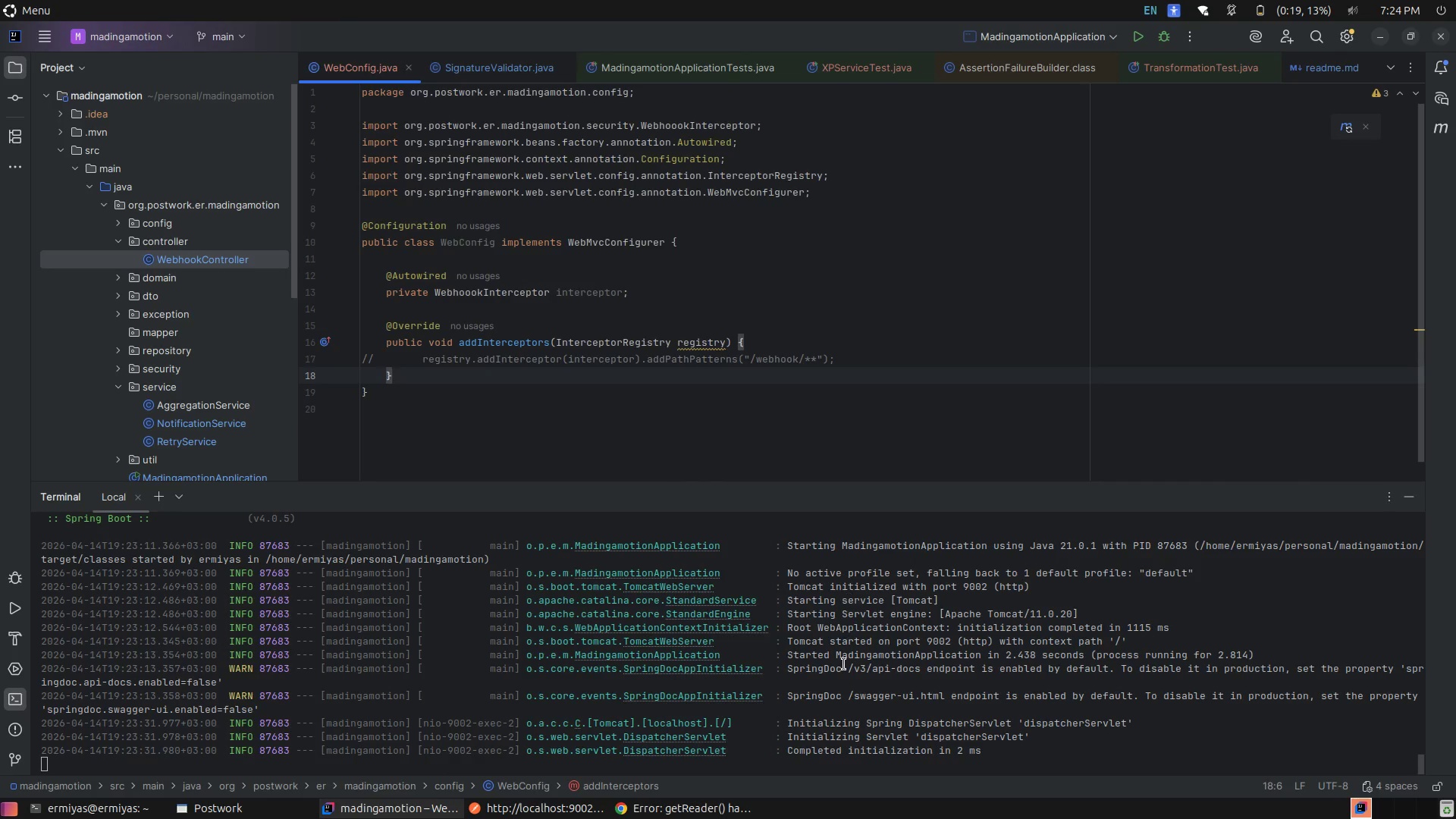 
left_click([842, 667])
 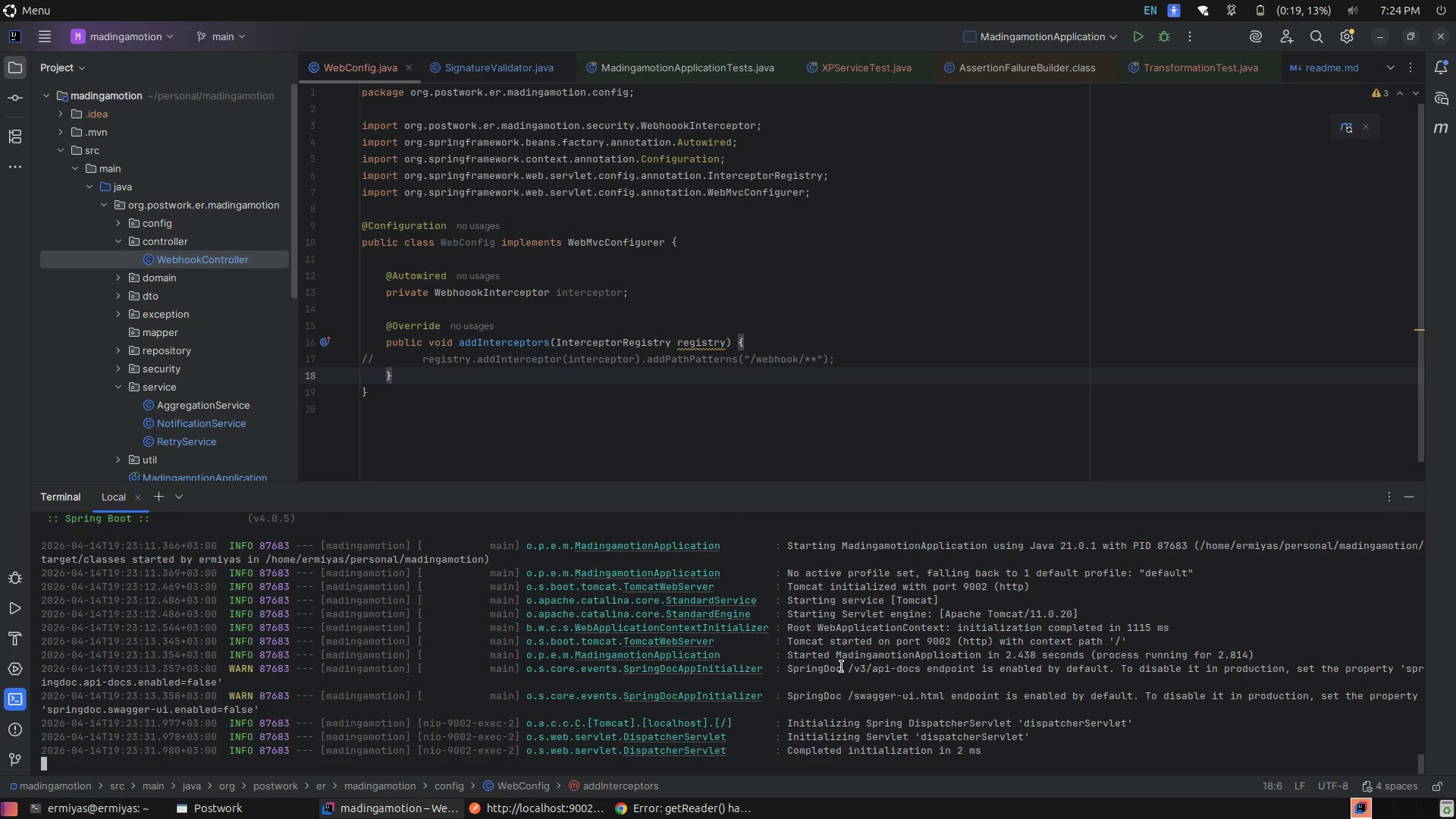 
key(Control+X)
 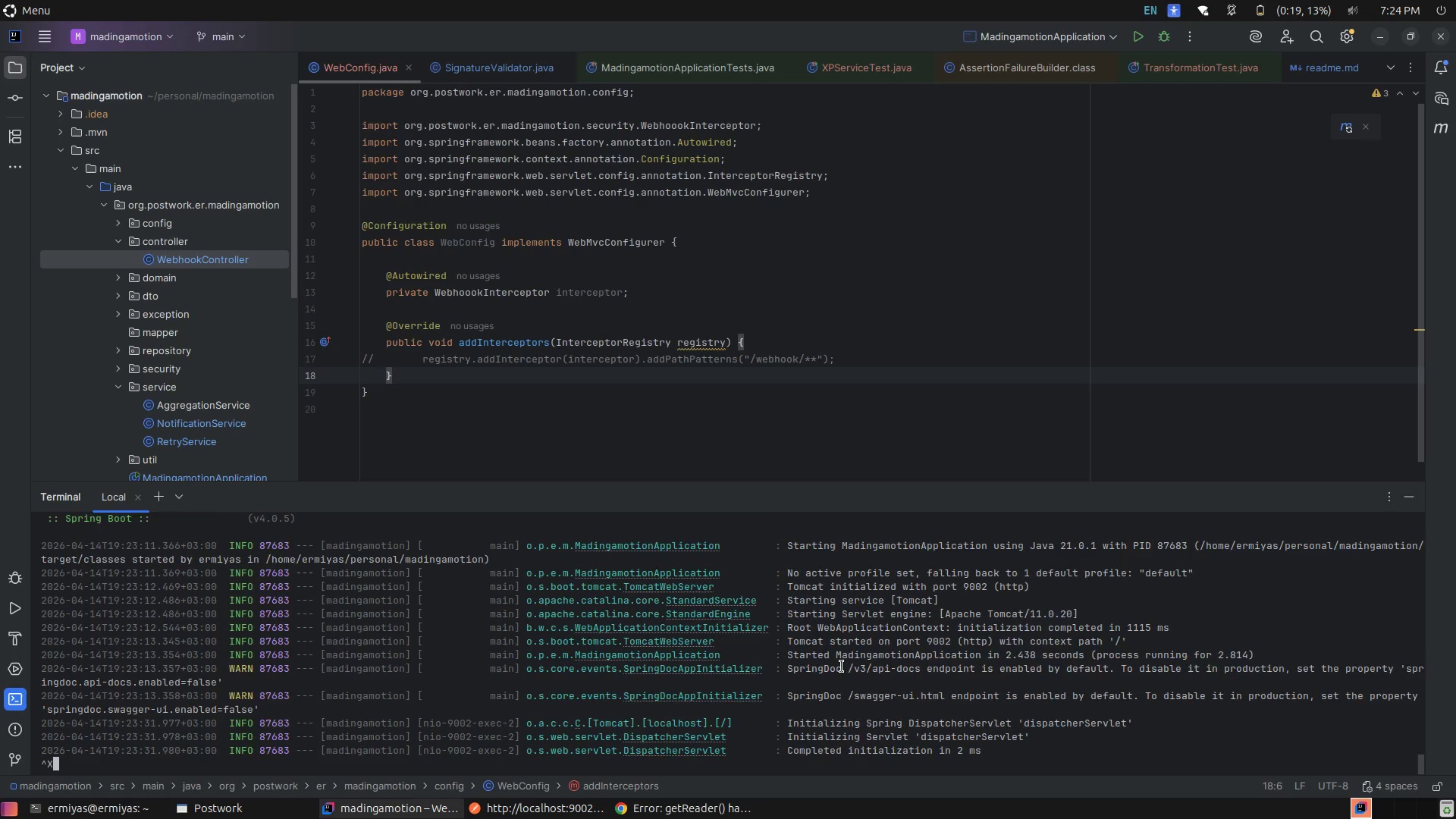 
key(Control+C)
 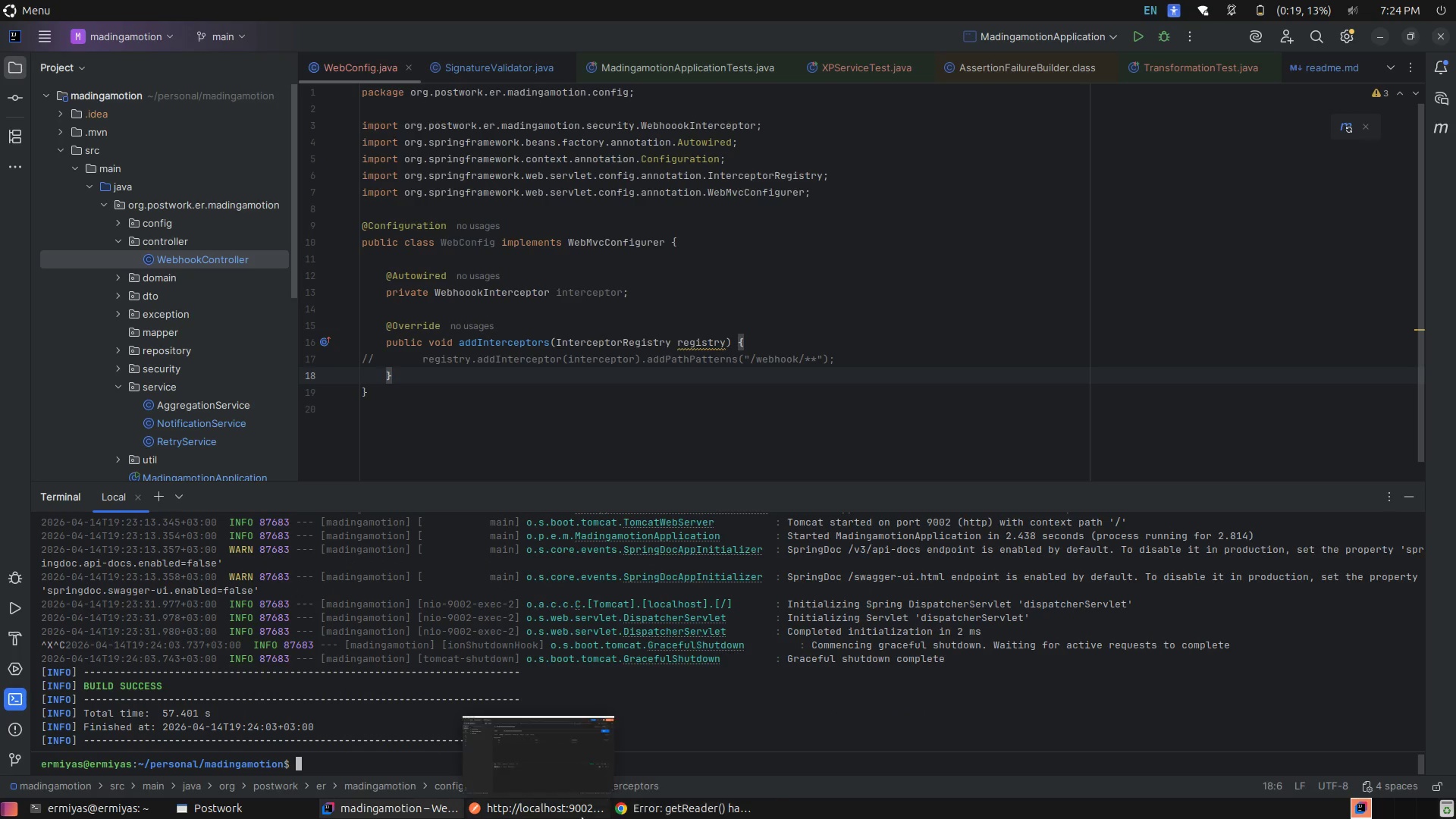 
left_click([579, 818])
 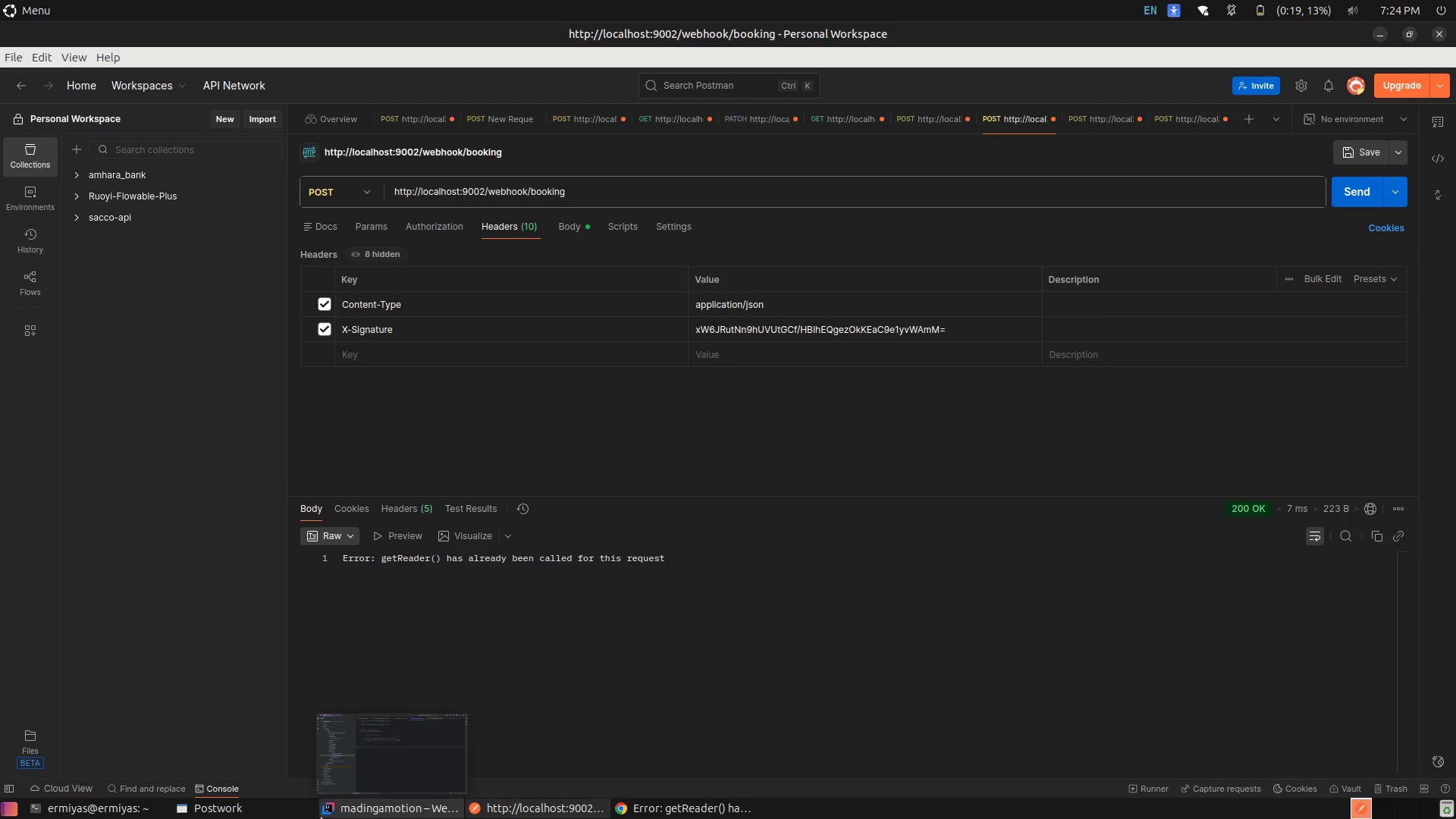 
left_click([376, 818])
 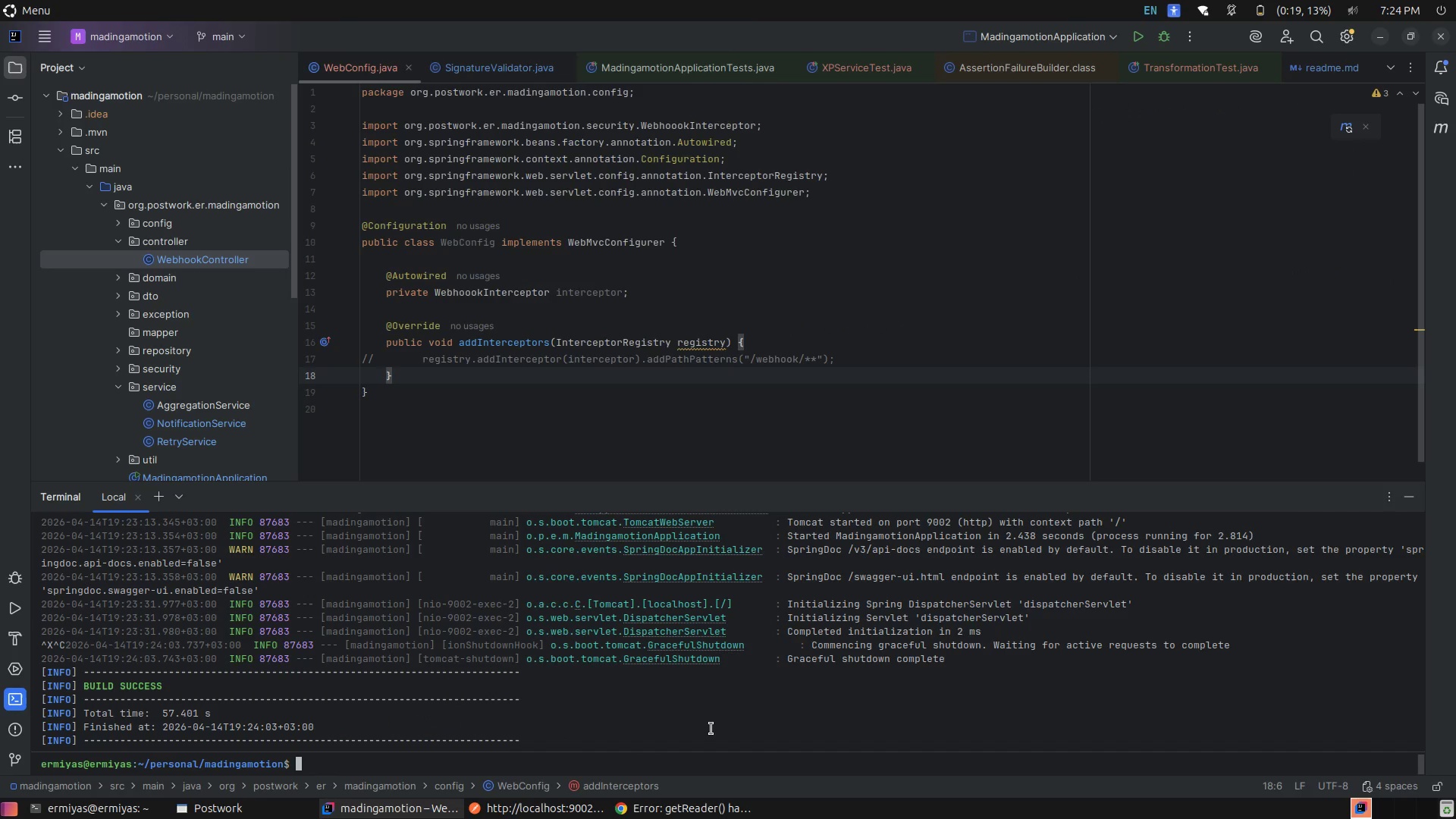 
left_click([711, 729])
 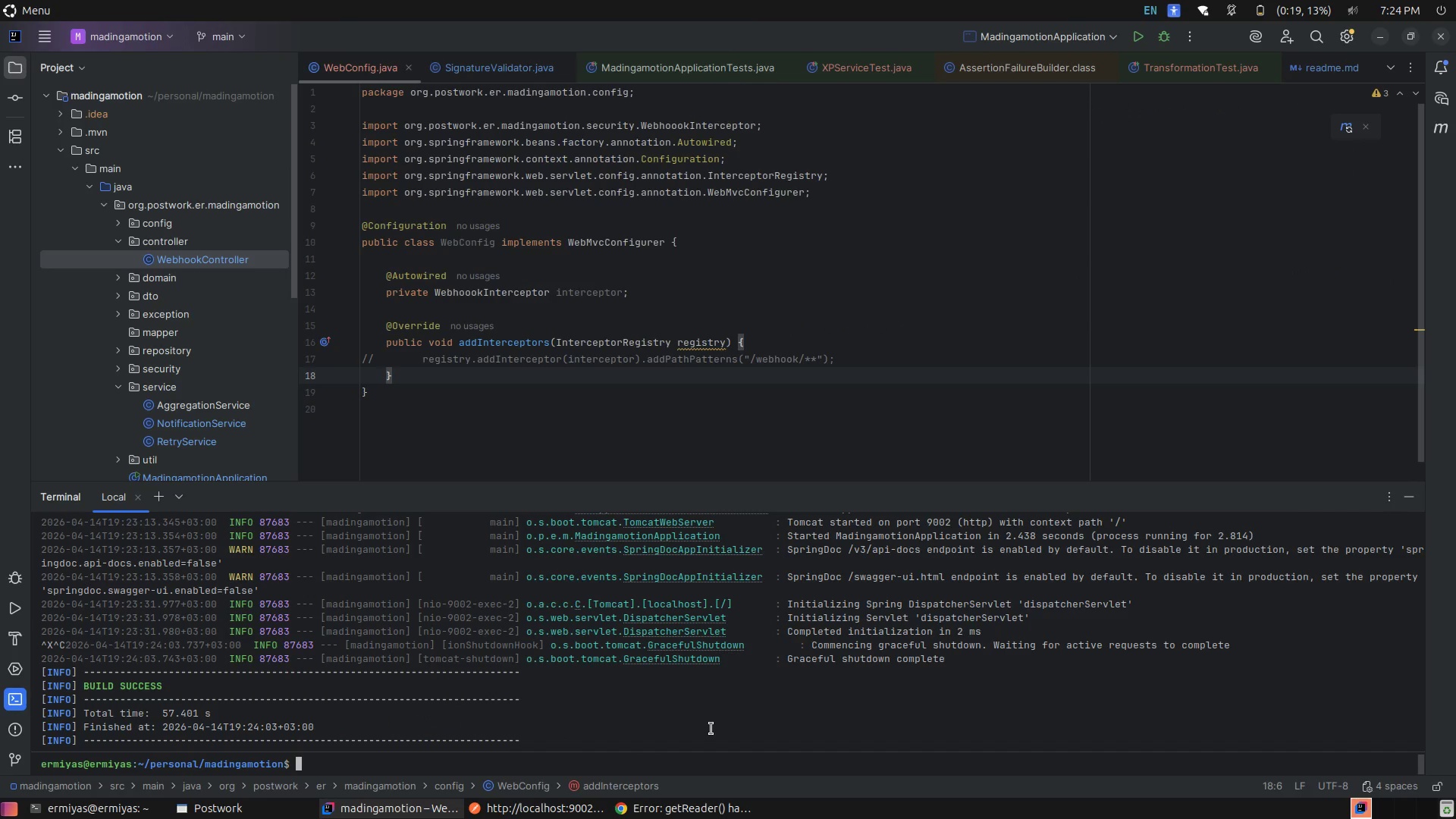 
key(ArrowUp)
 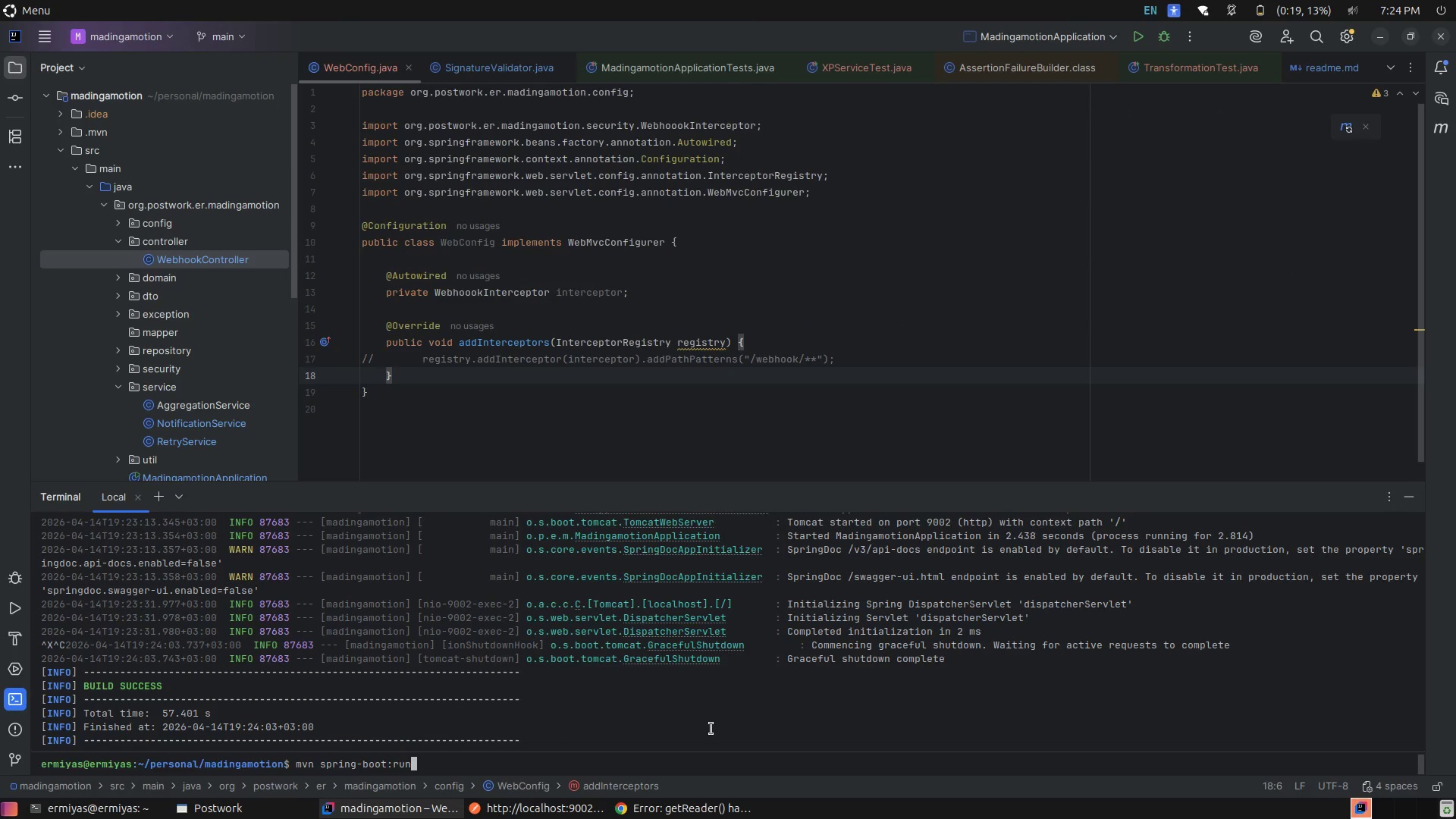 
key(Enter)
 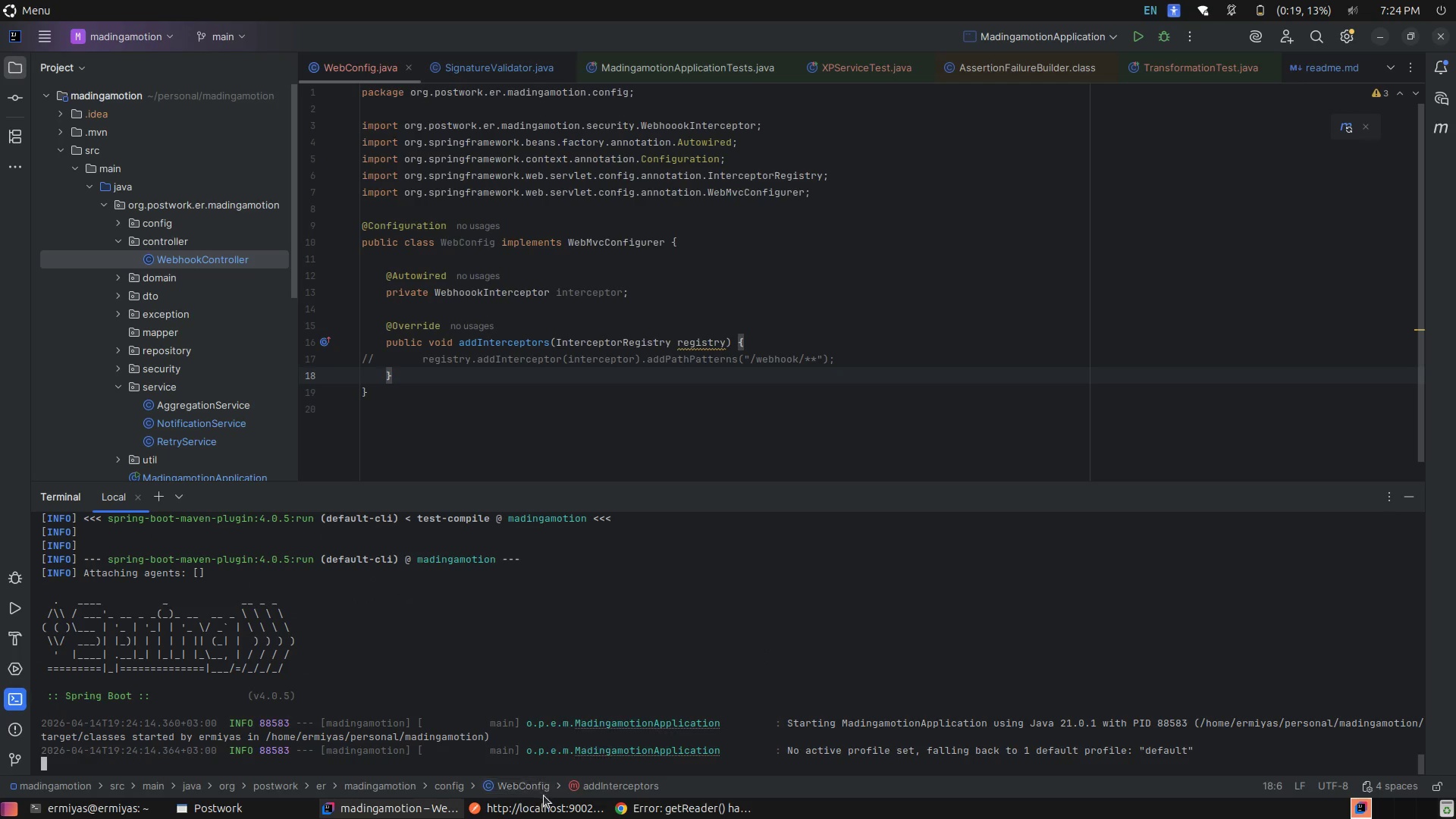 
wait(11.12)
 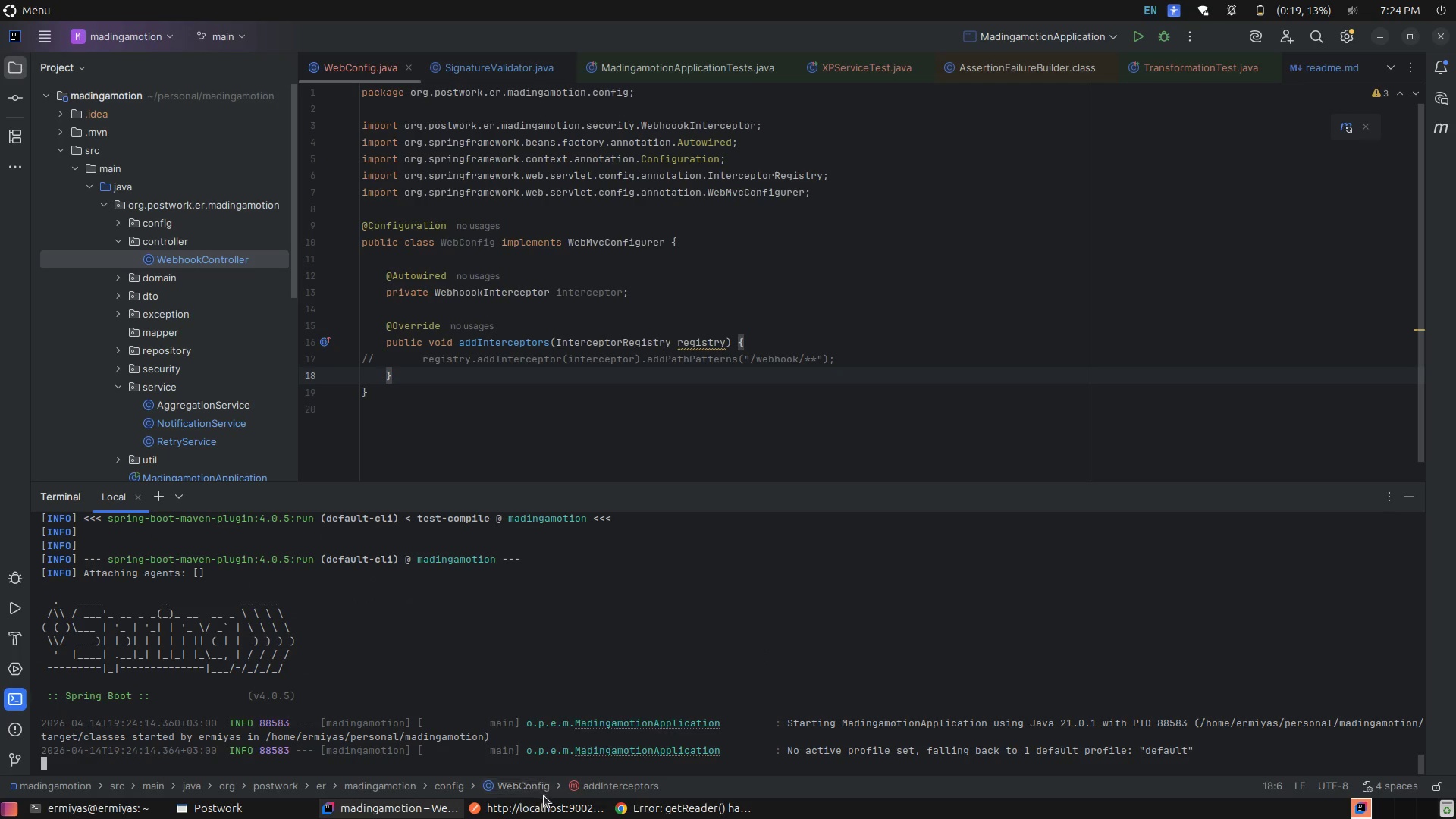 
left_click([542, 814])
 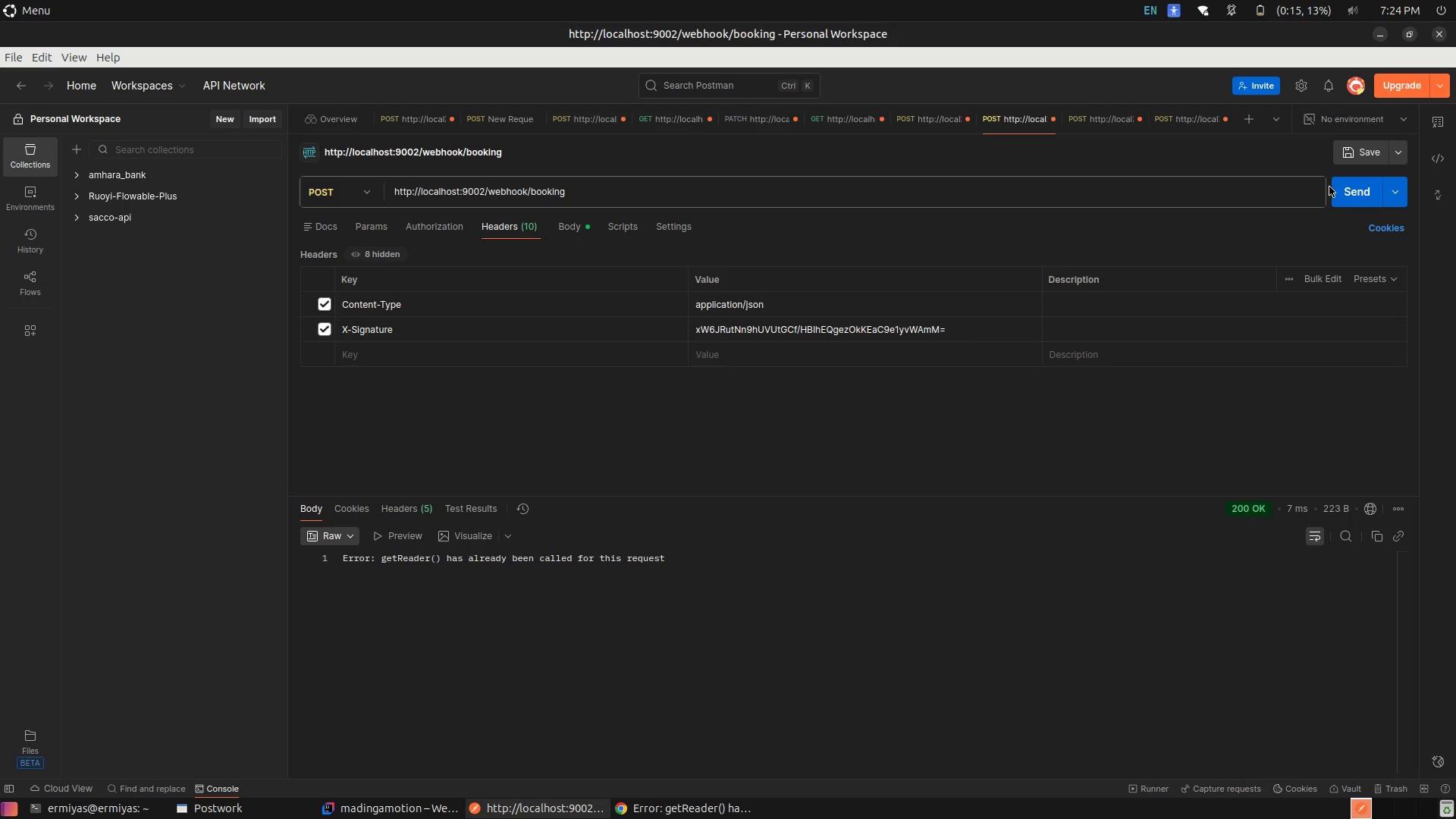 
left_click([1341, 190])
 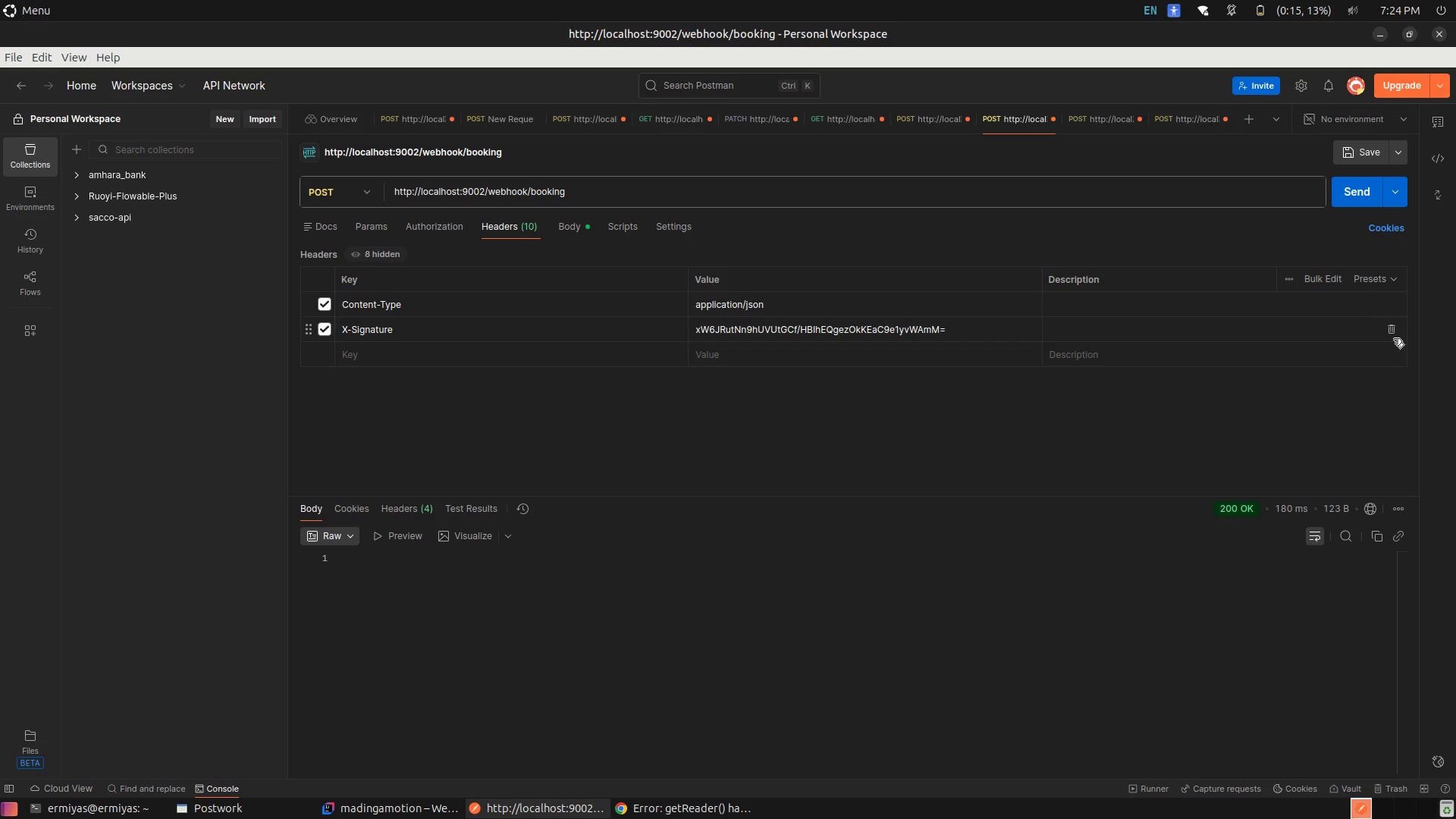 
left_click([1389, 333])
 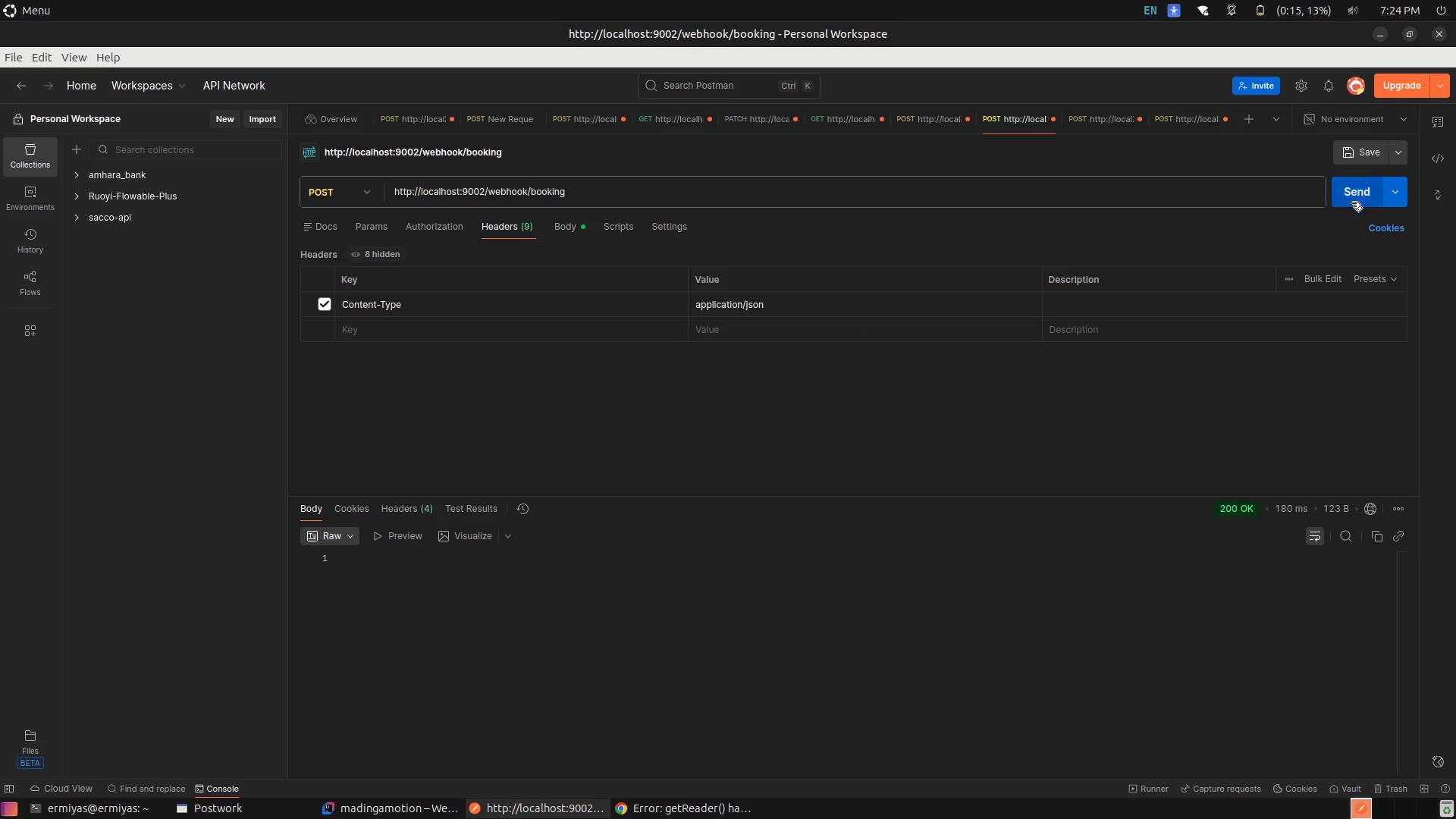 
left_click([1351, 199])
 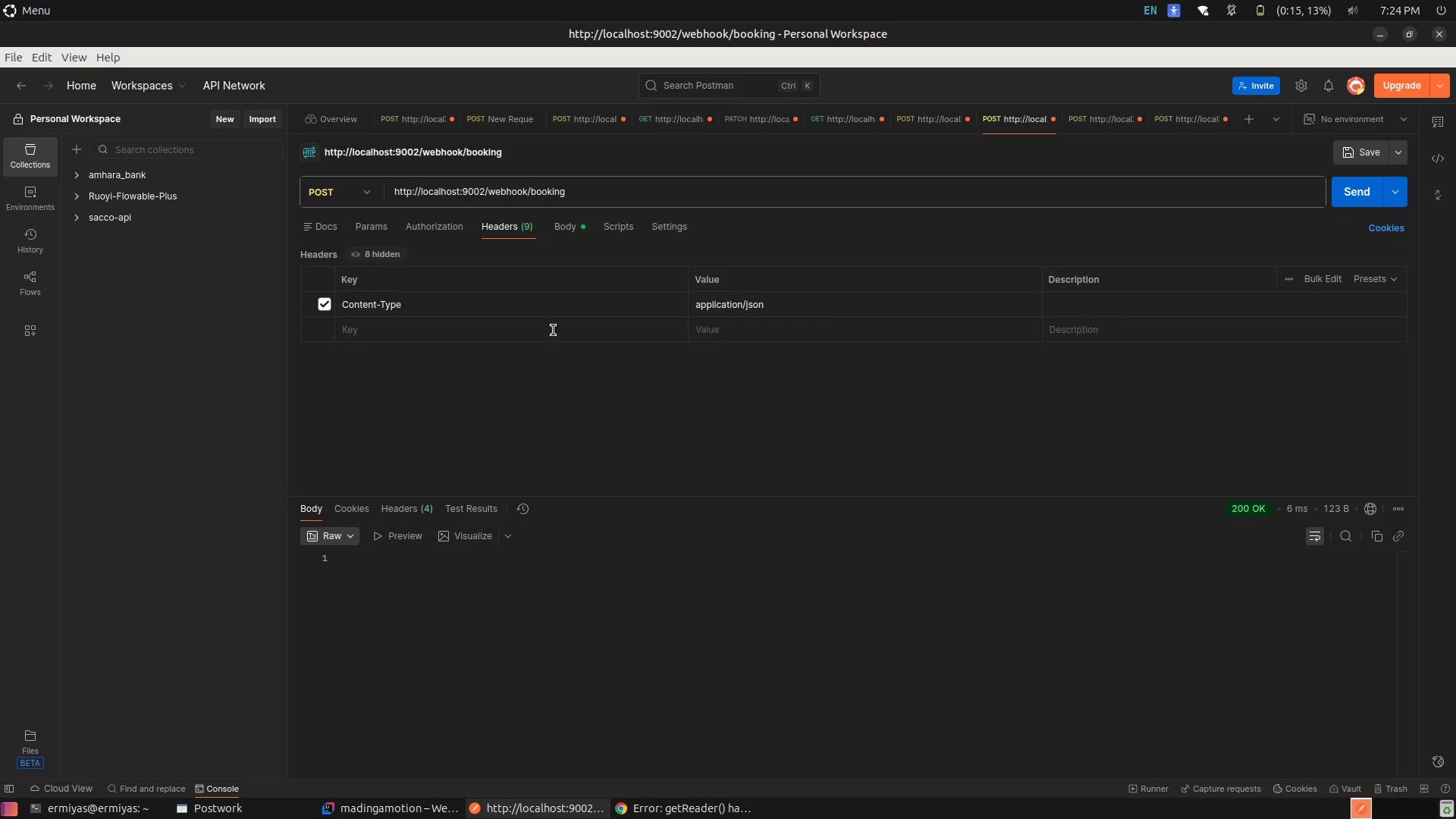 
left_click([501, 334])
 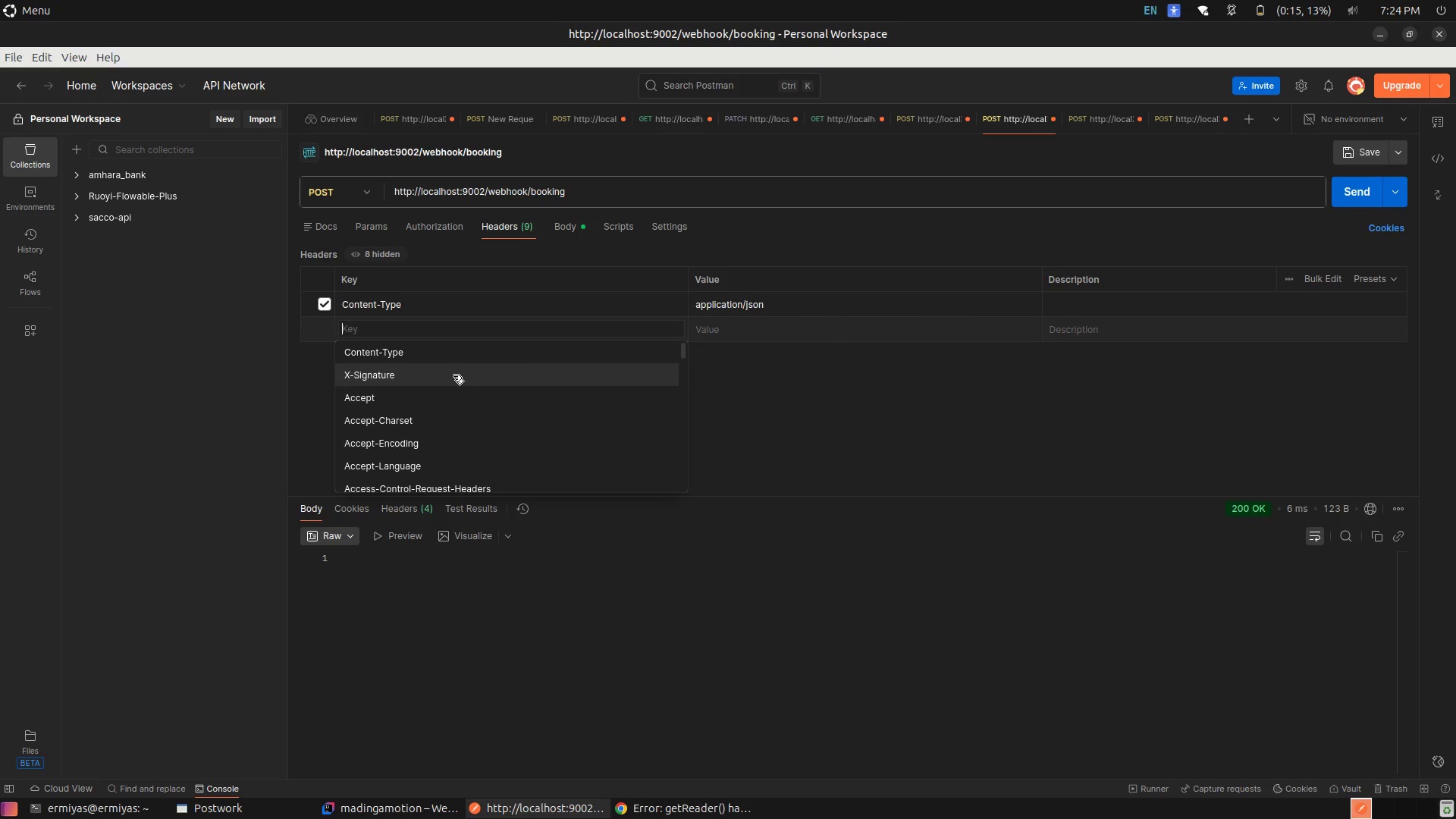 
left_click([453, 375])
 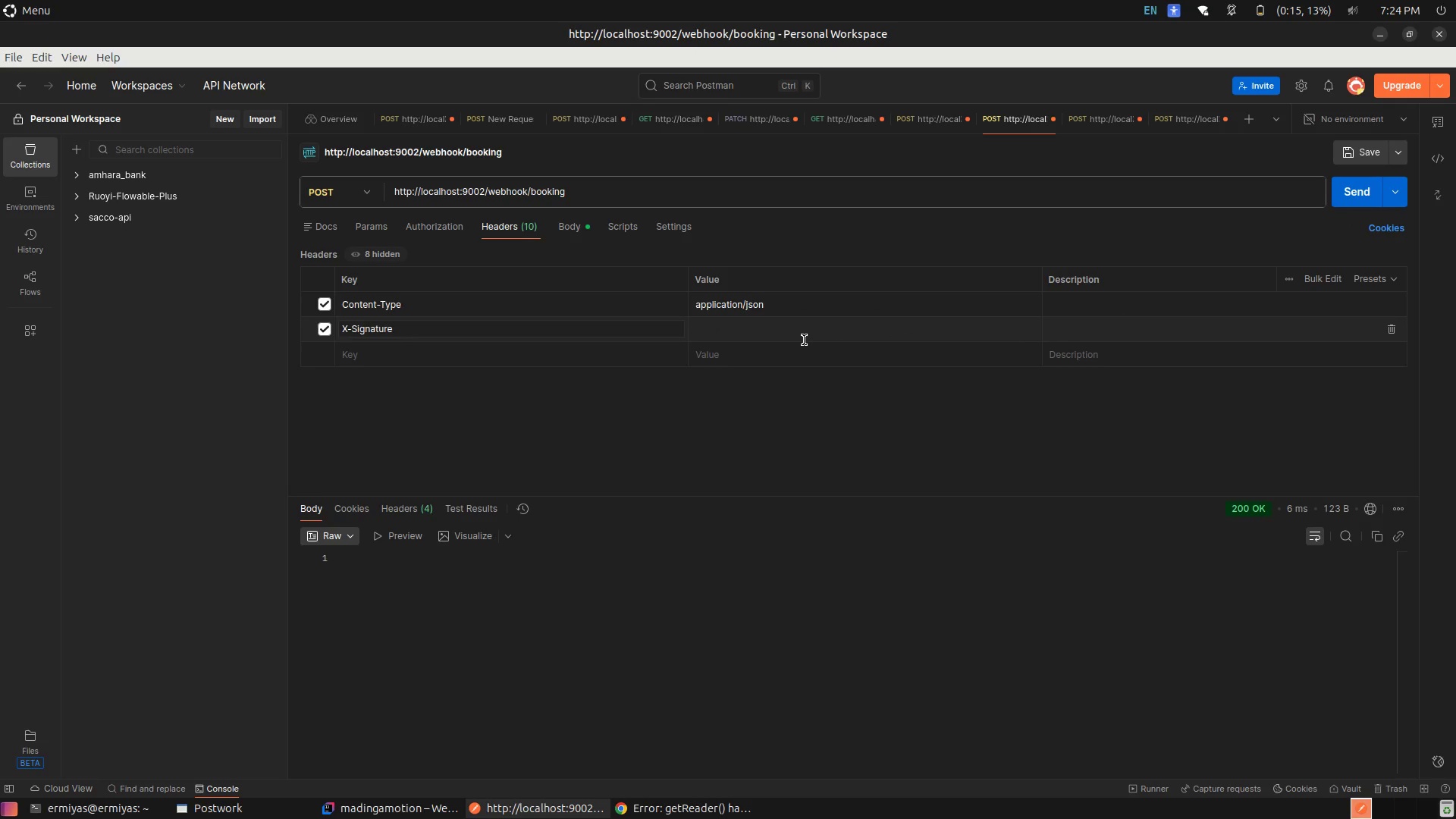 
left_click([804, 340])
 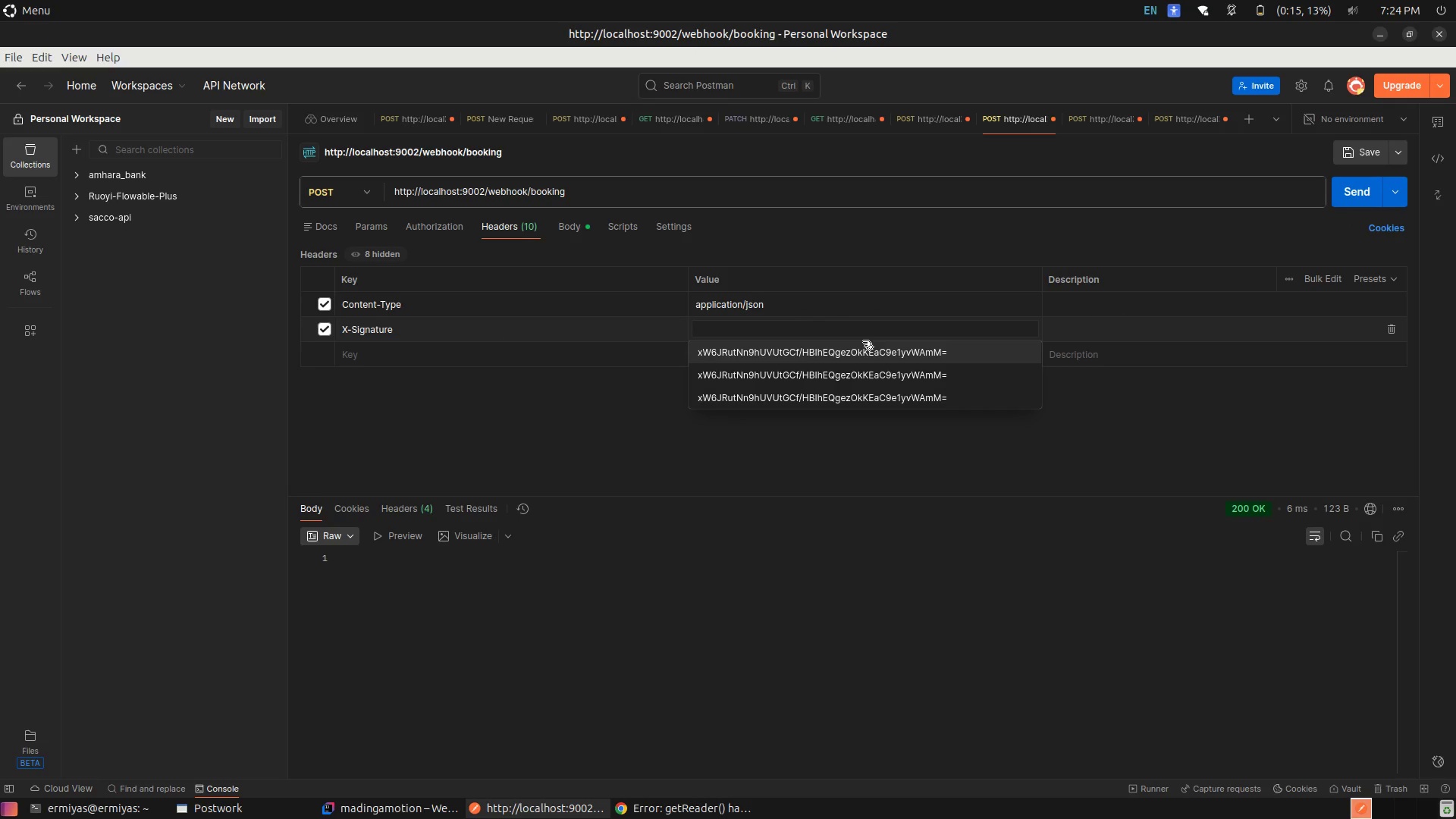 
key(Control+V)
 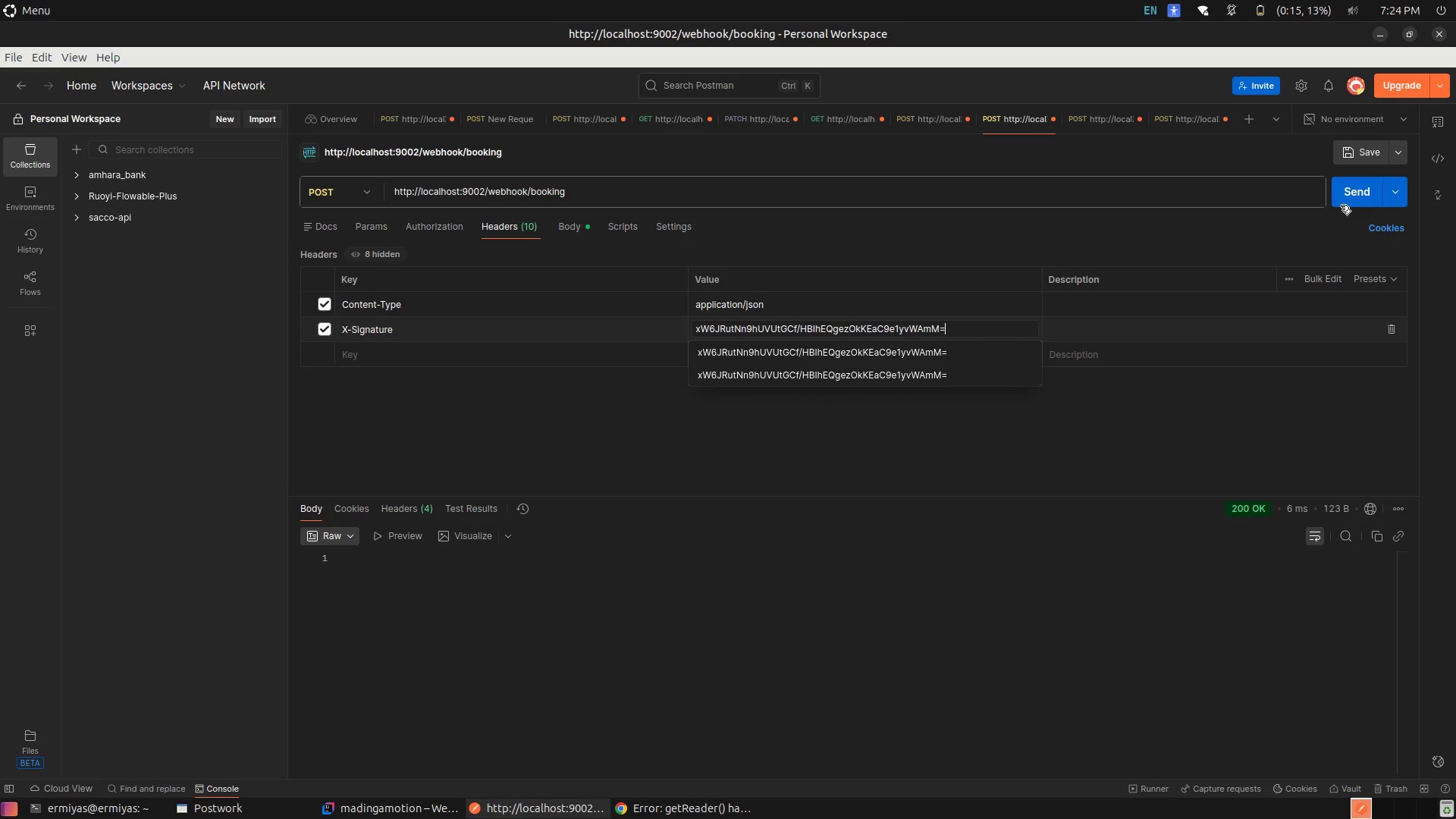 
left_click([1341, 201])
 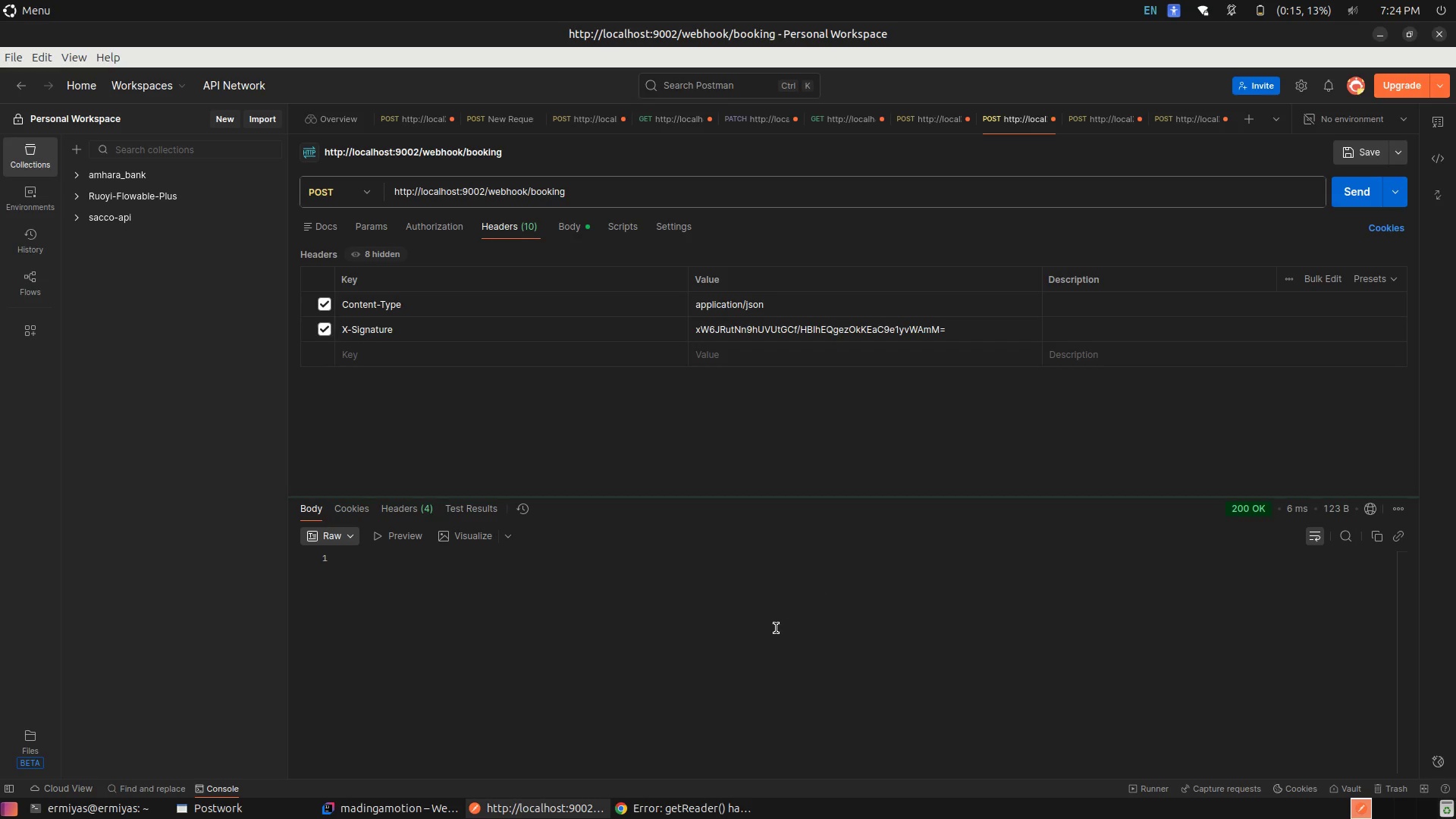 
left_click([776, 628])
 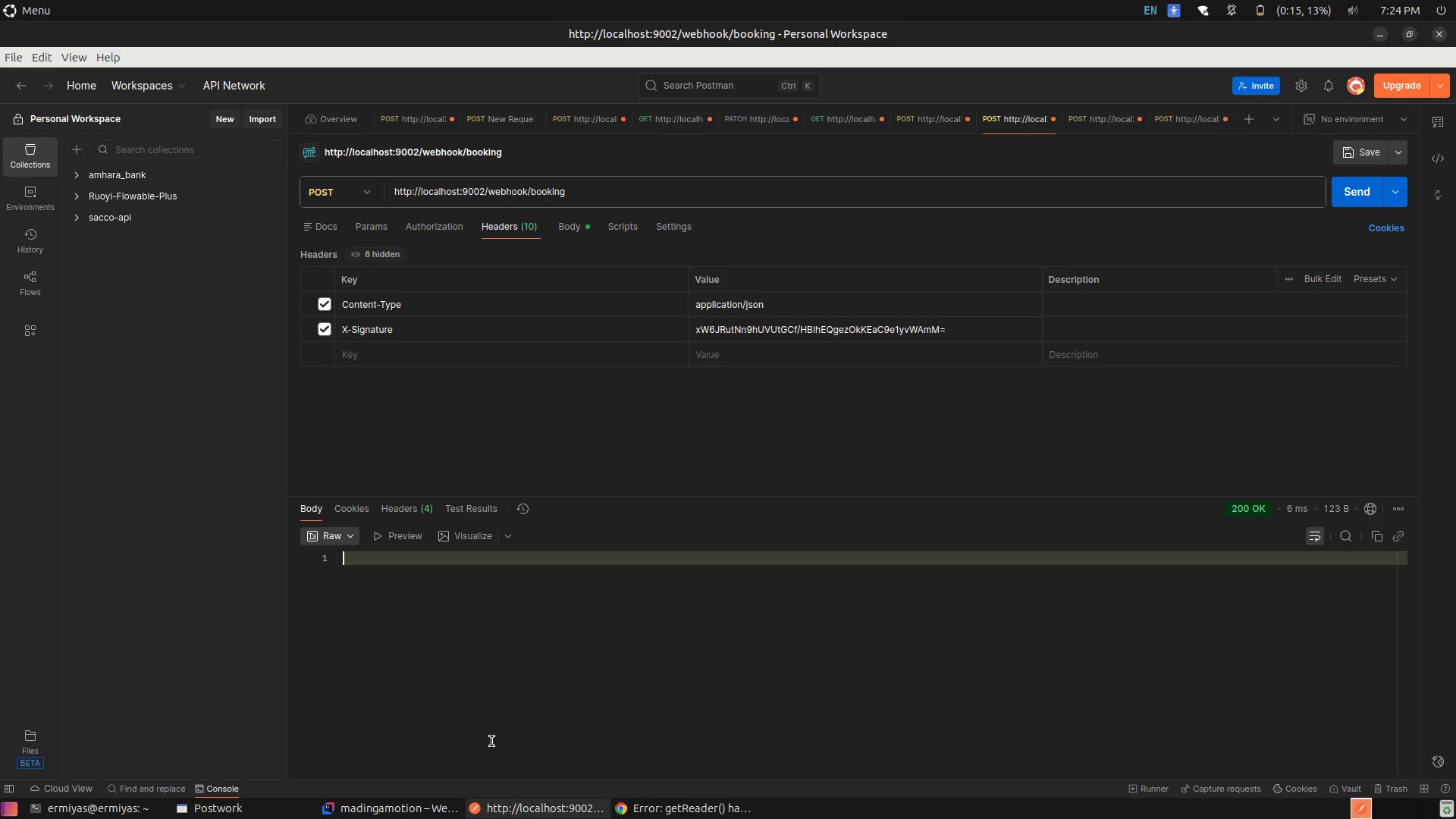 
wait(12.14)
 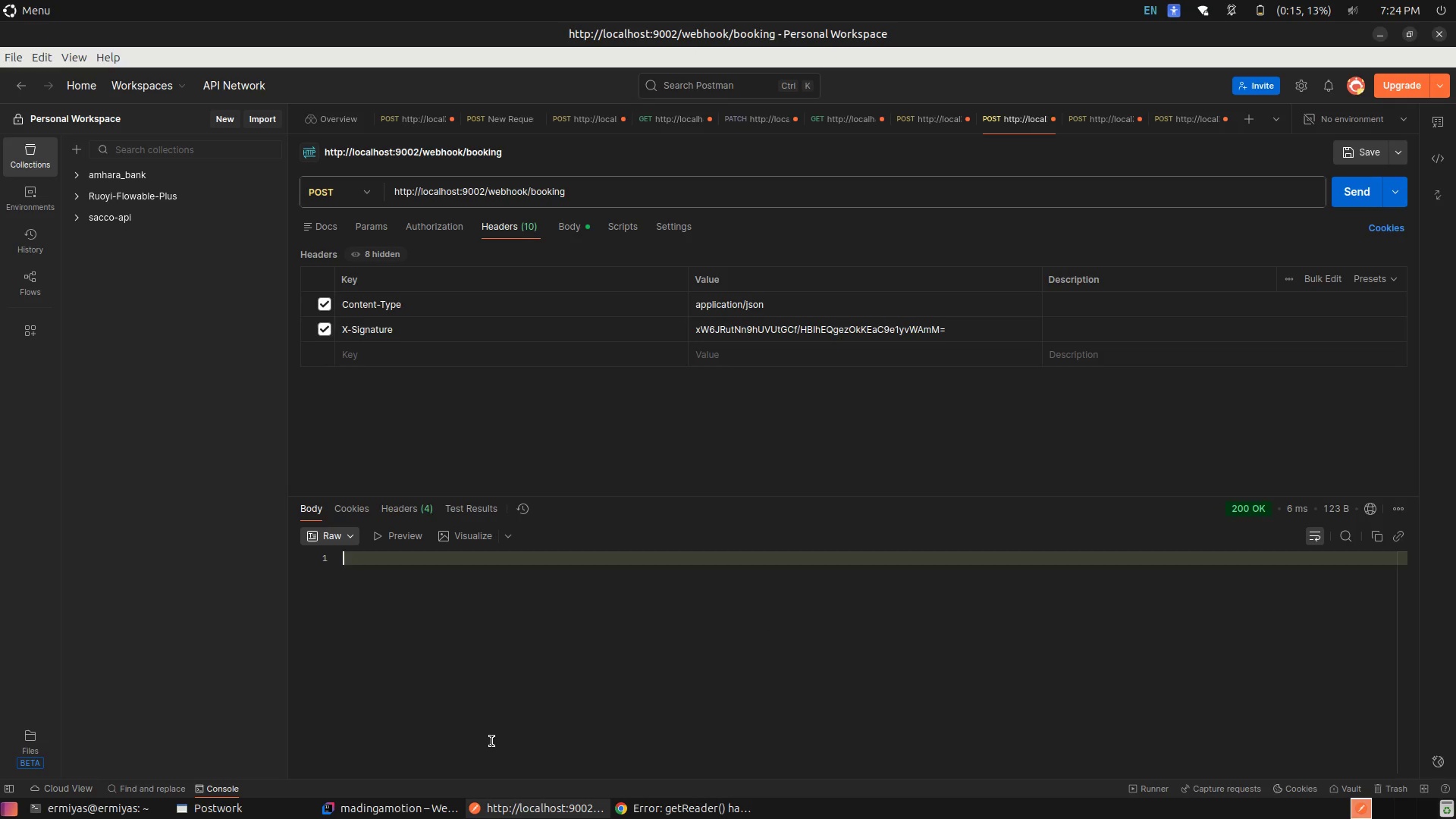 
left_click([326, 818])
 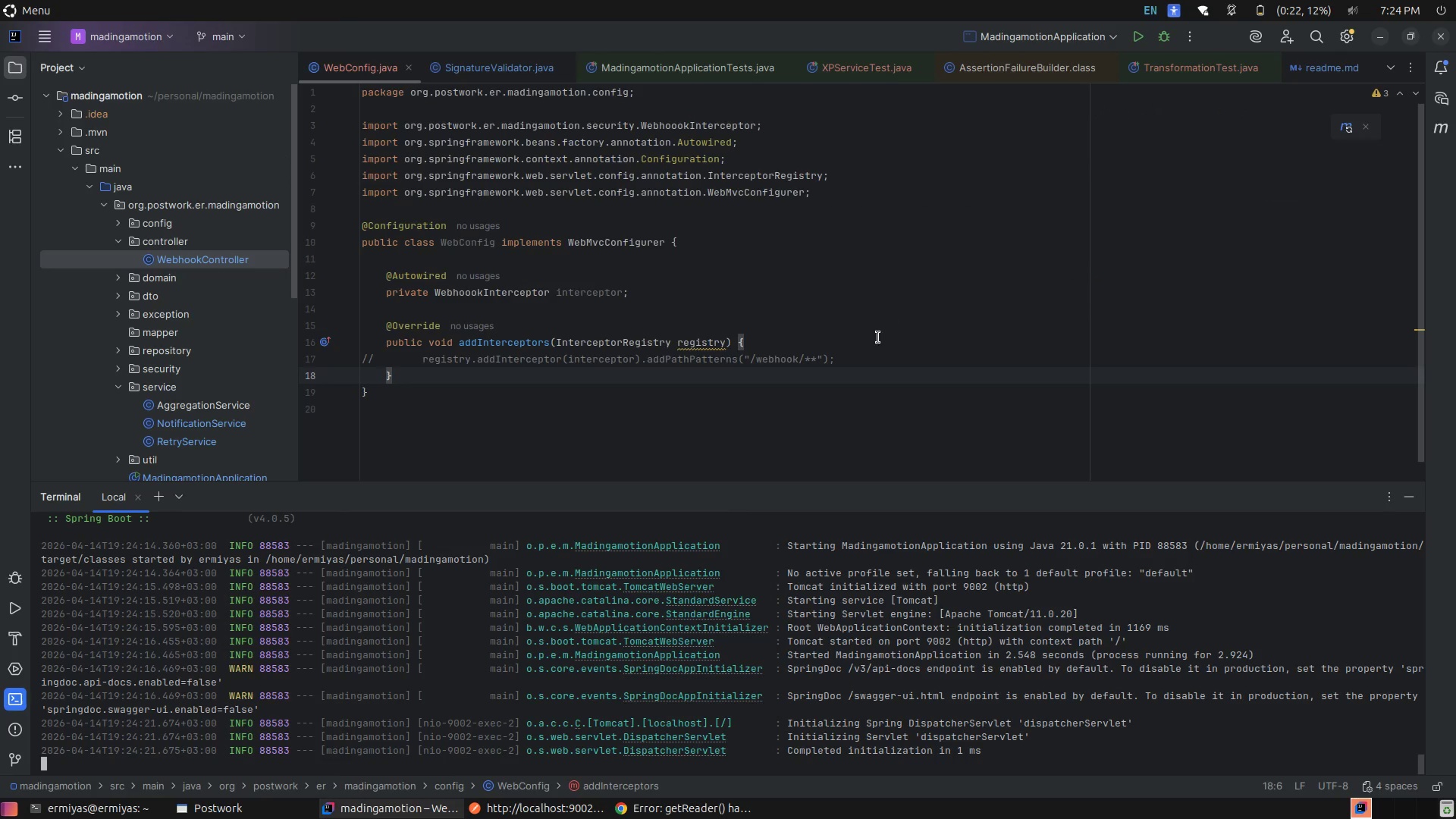 
left_click([880, 340])
 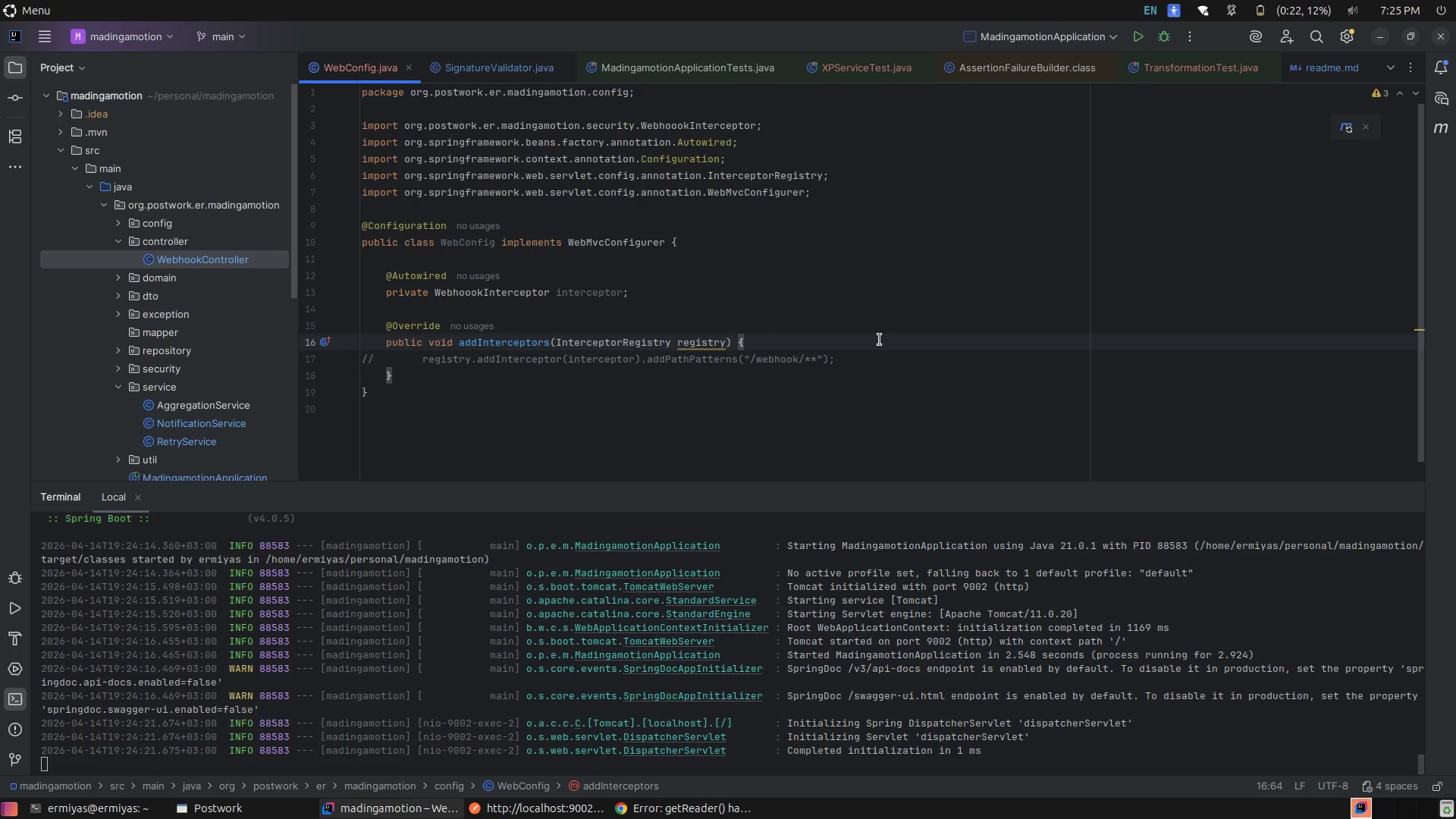 
wait(23.16)
 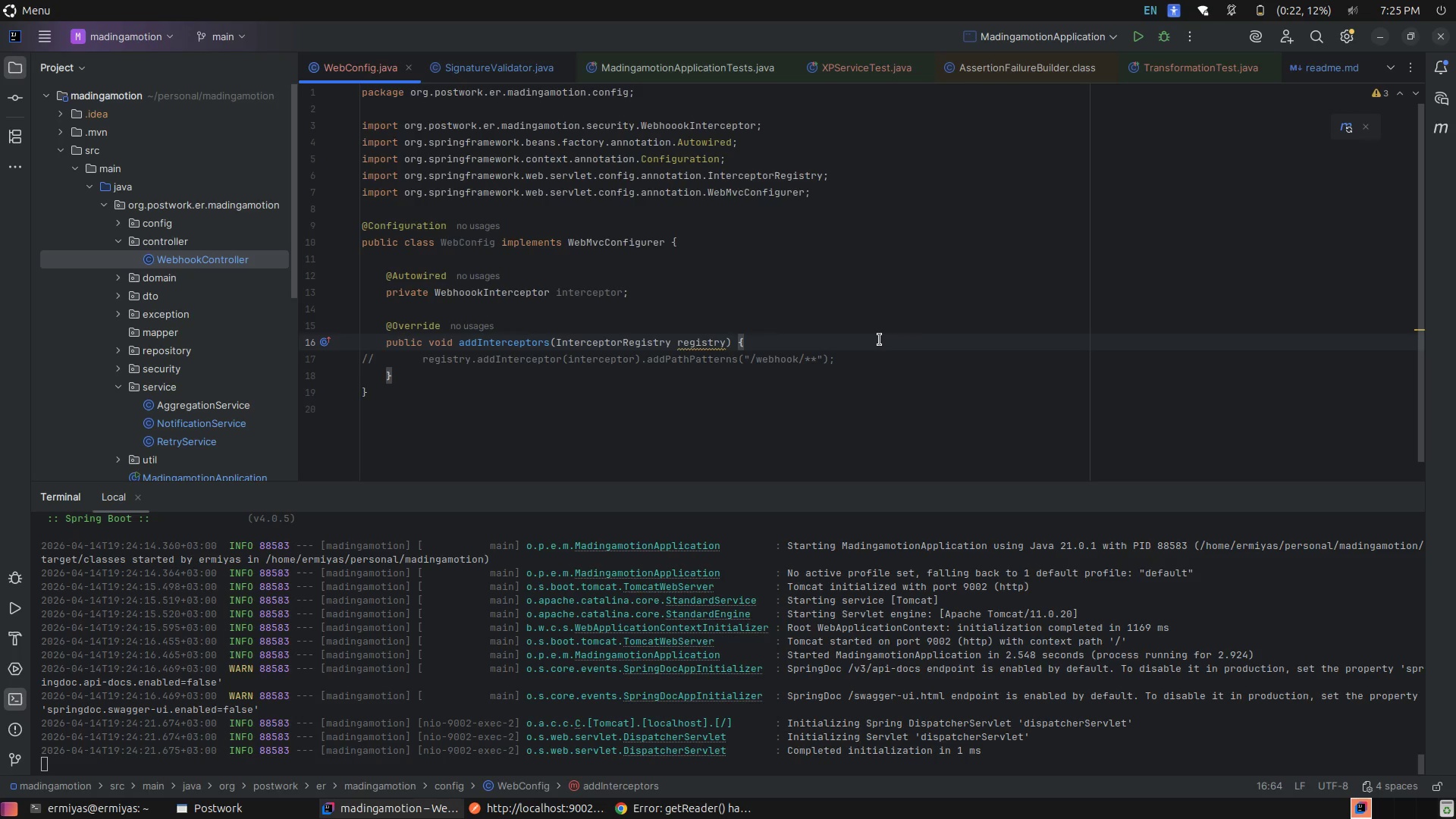 
left_click([522, 818])
 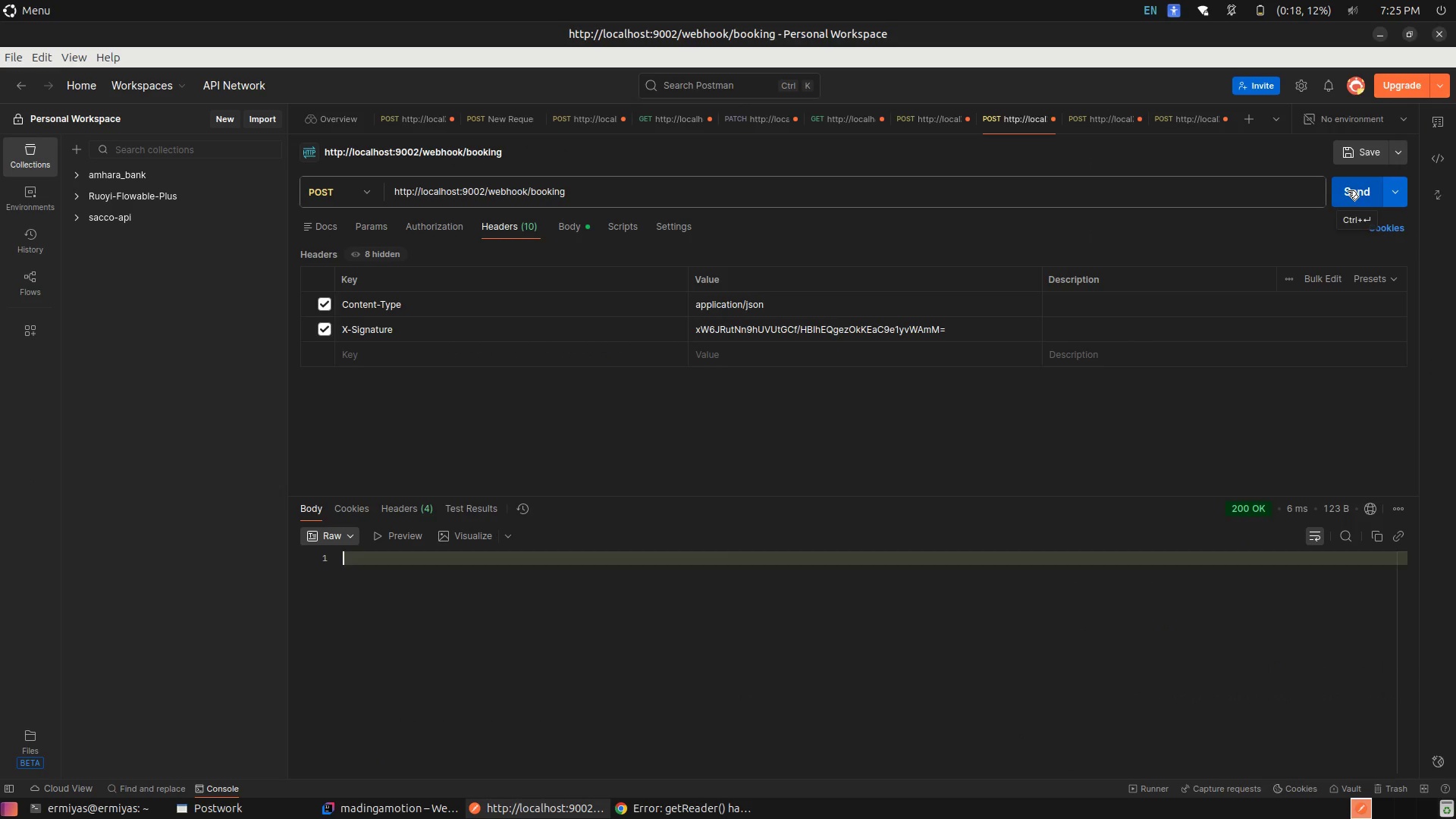 
left_click([1348, 190])
 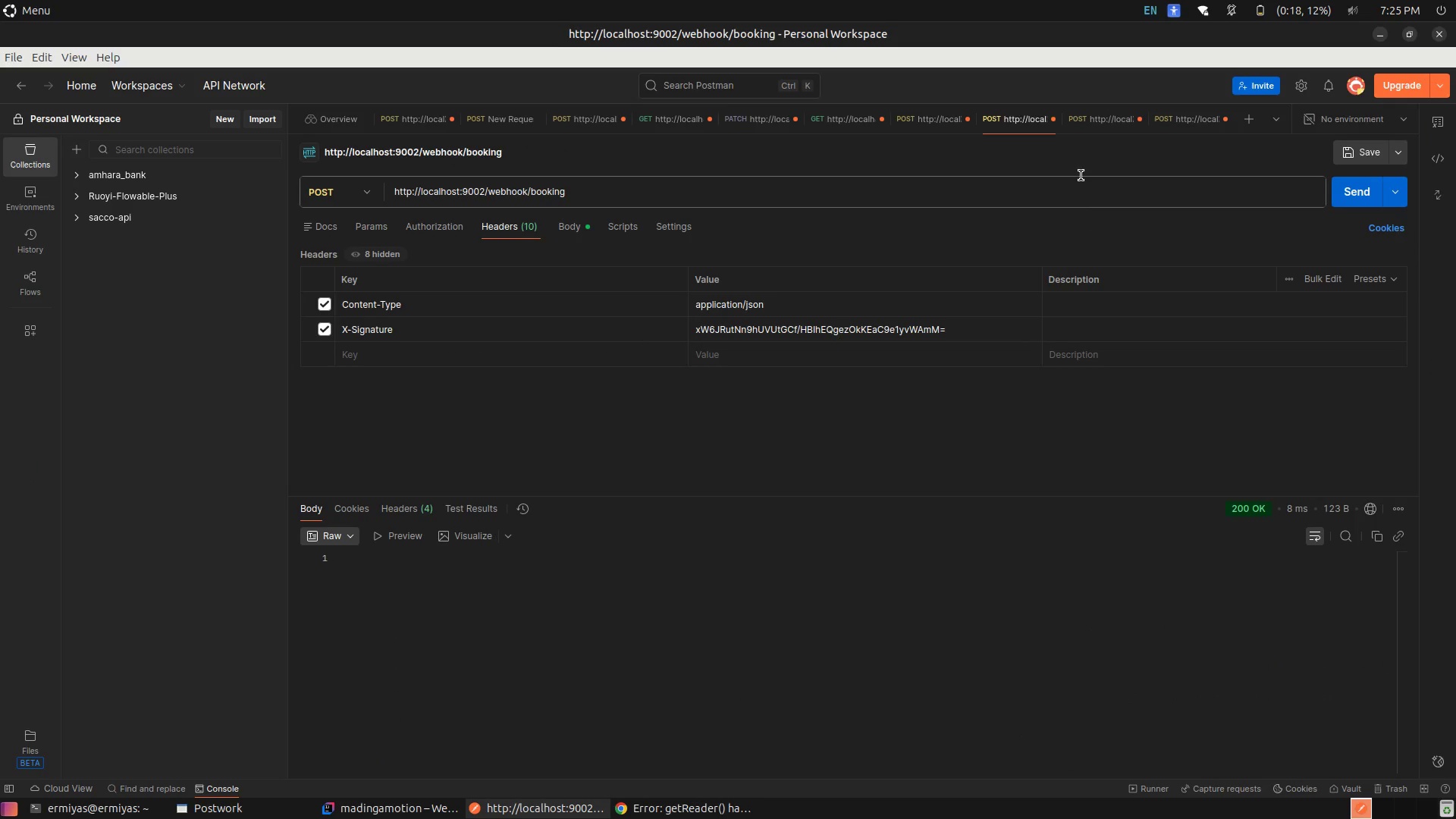 
left_click([1082, 116])
 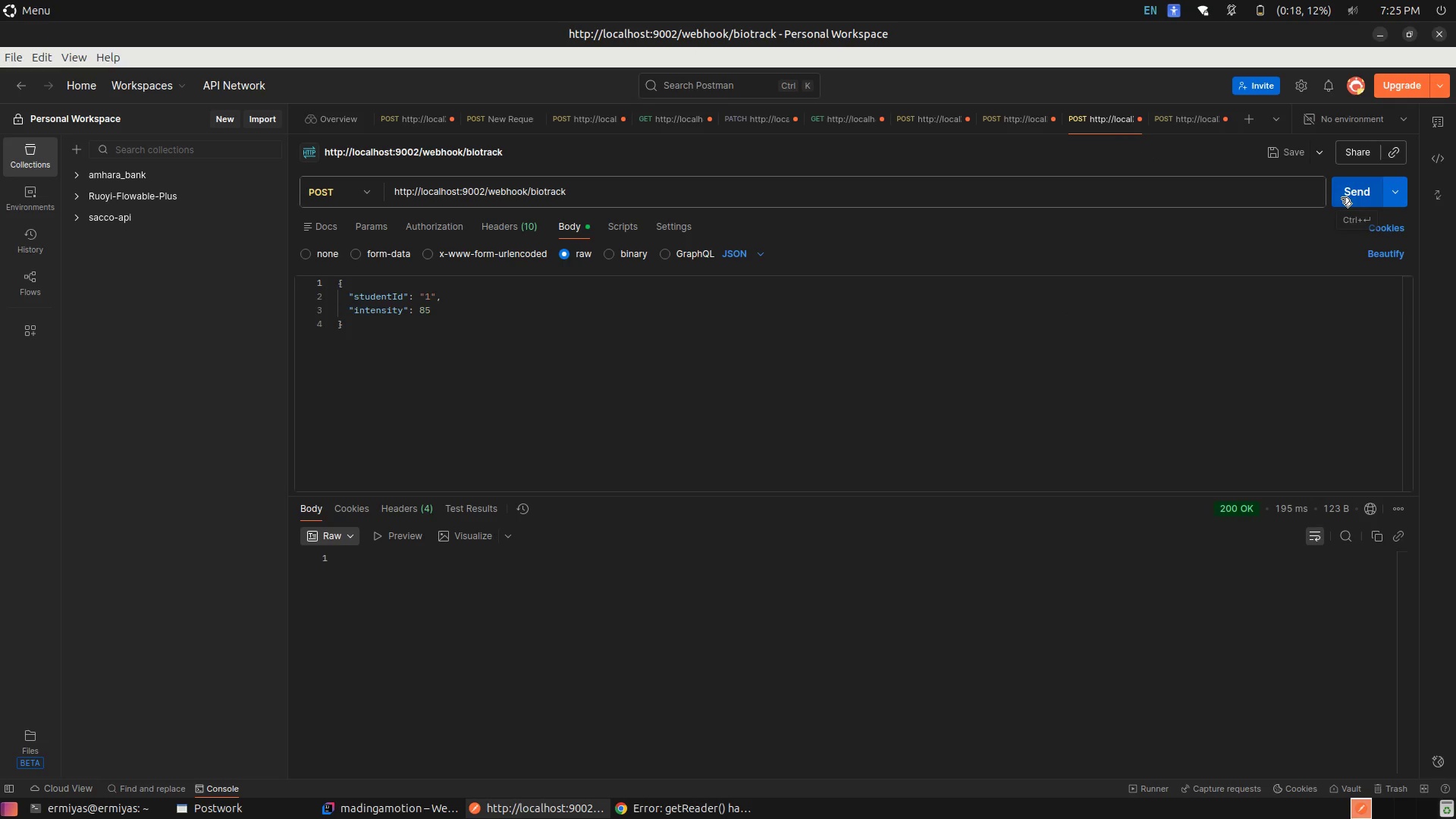 
left_click([1341, 197])
 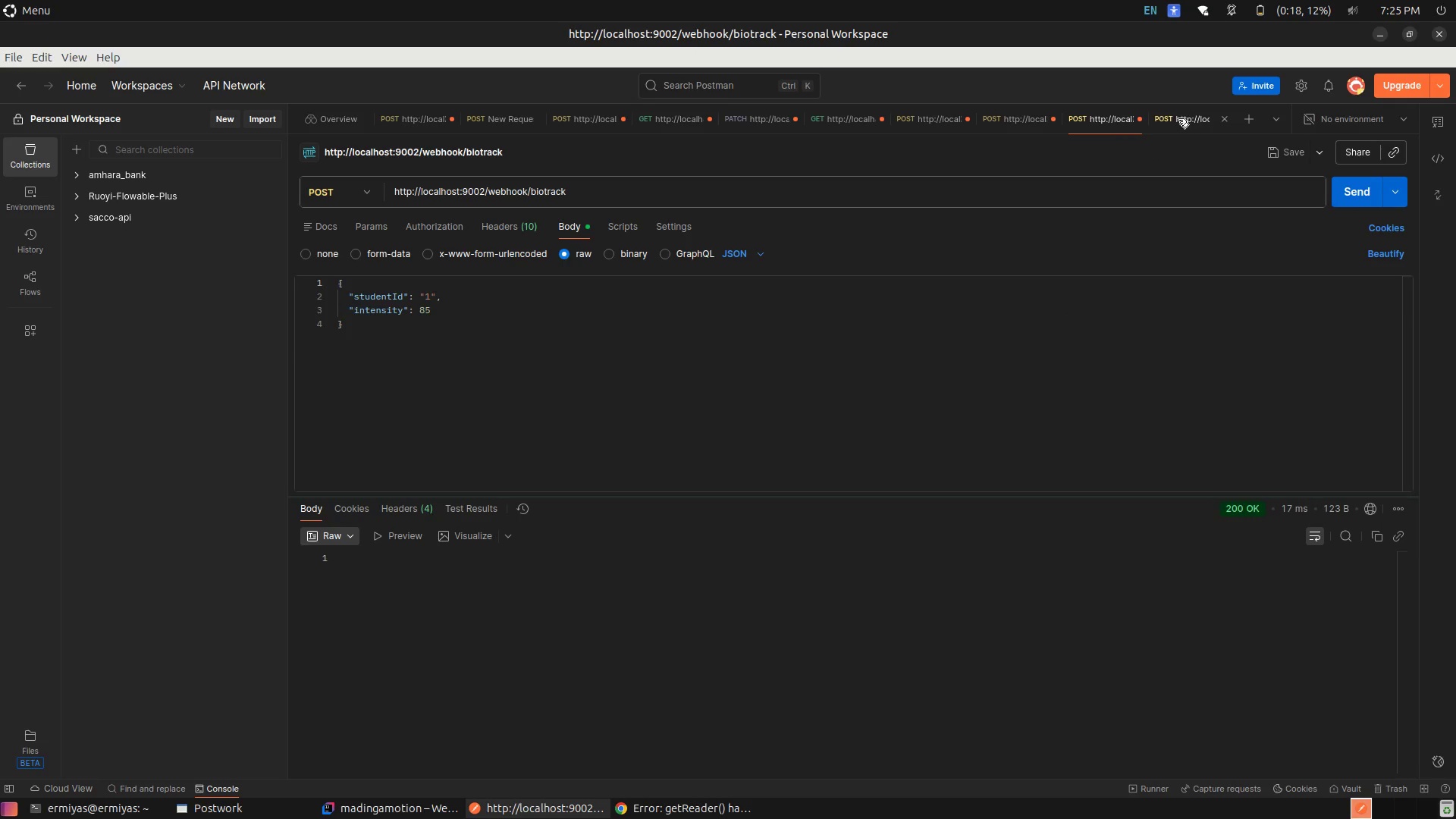 
left_click([1178, 118])
 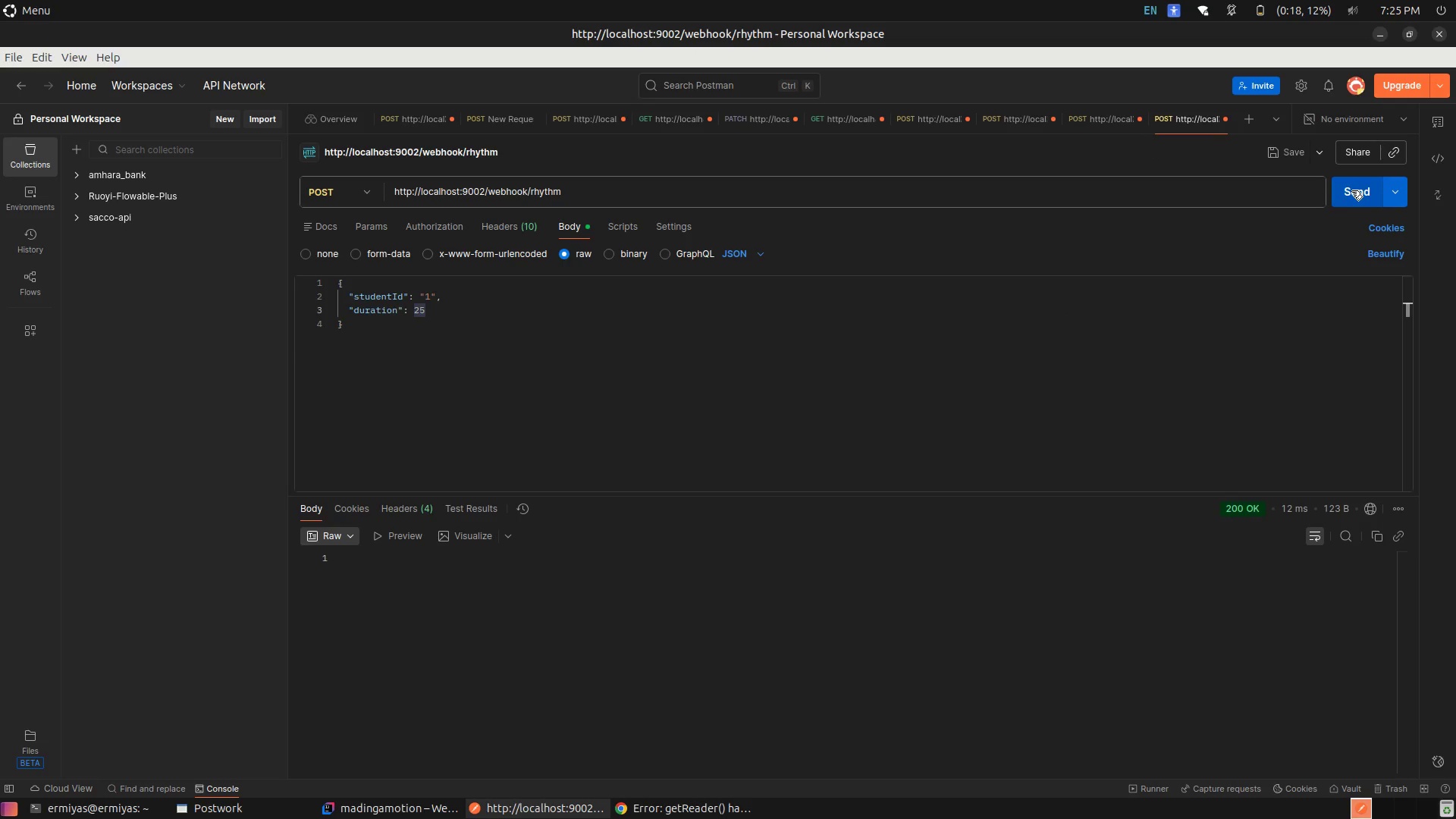 
left_click([1352, 190])
 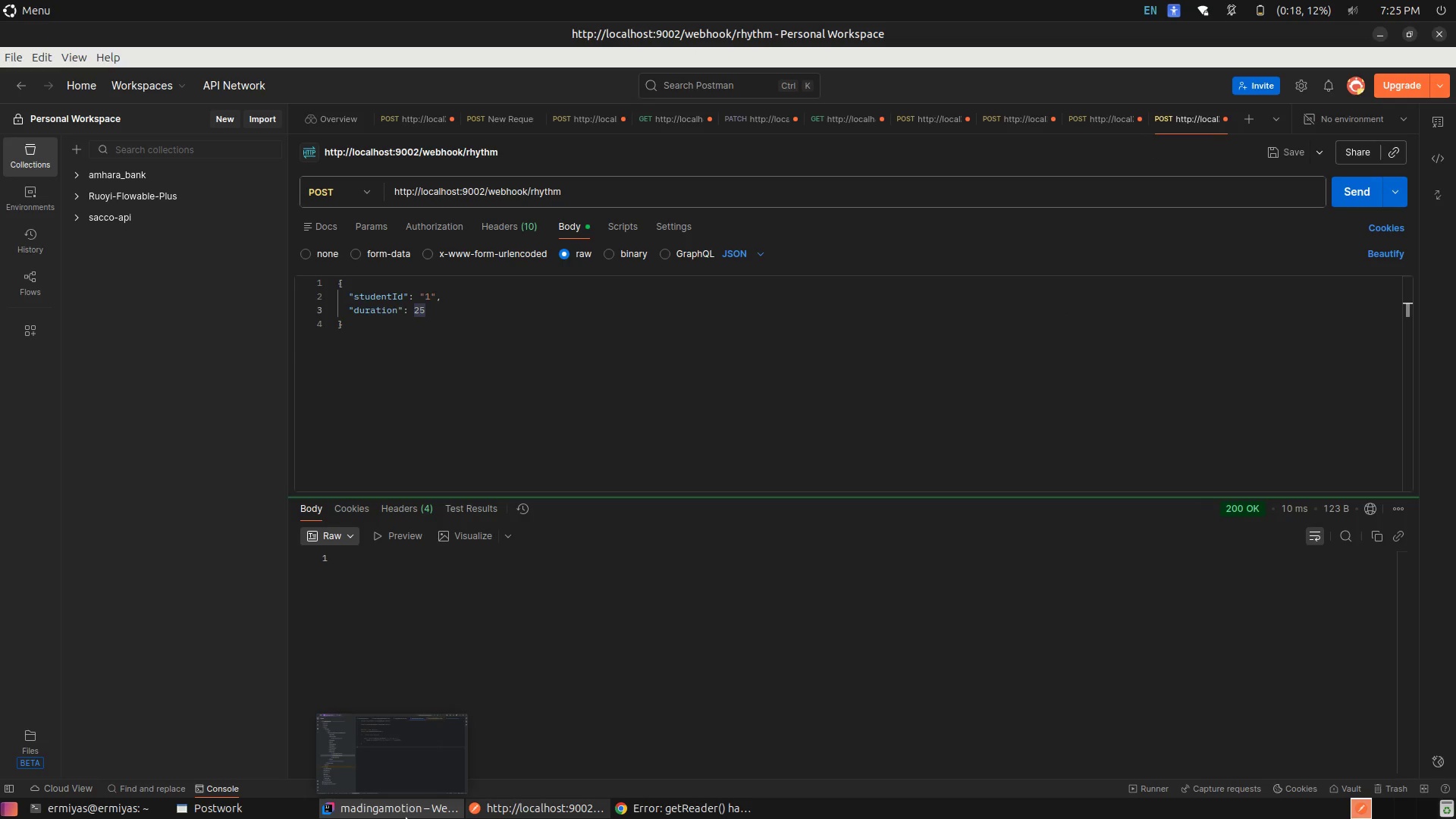 
left_click([406, 818])
 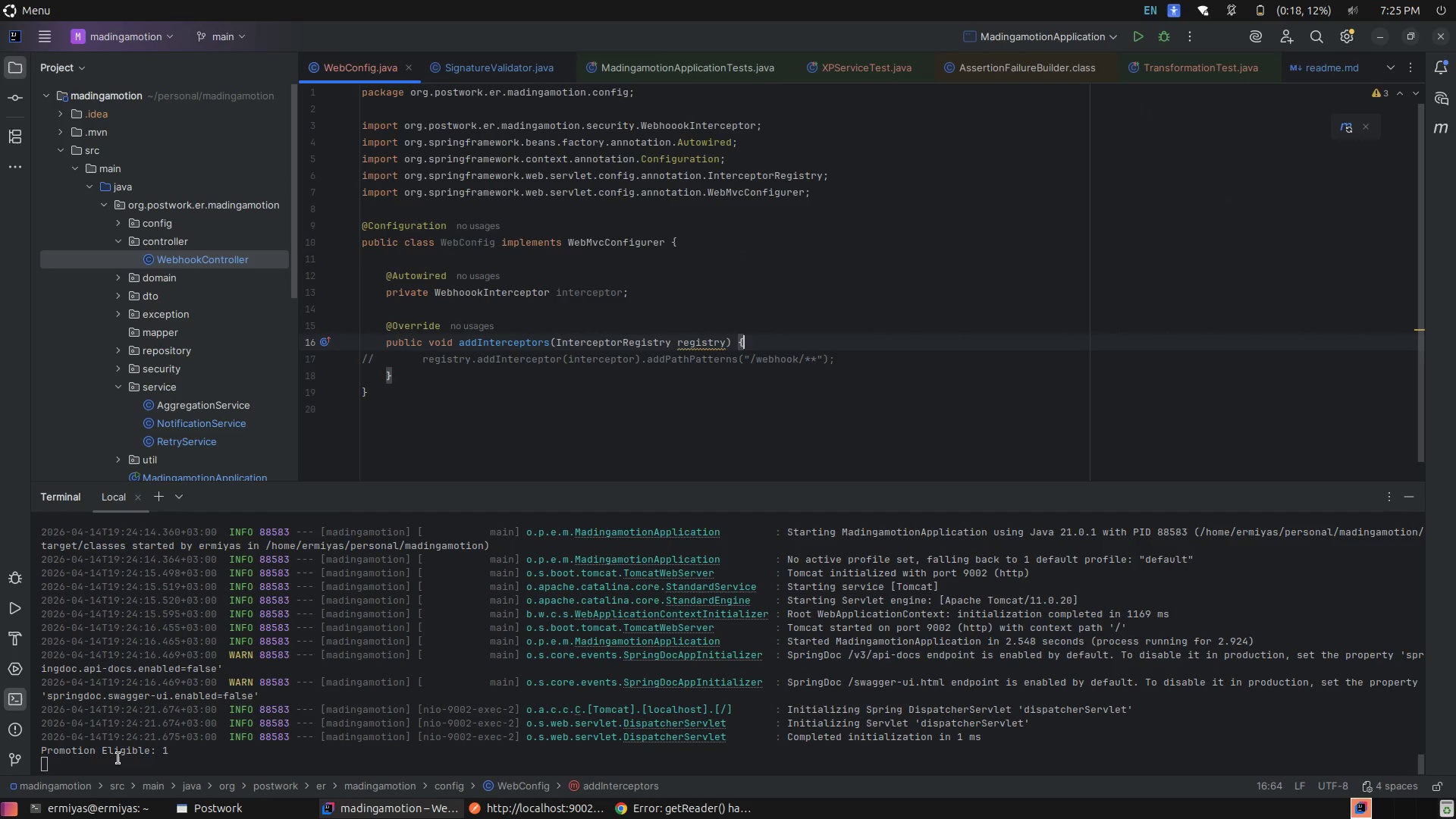 
double_click([118, 758])
 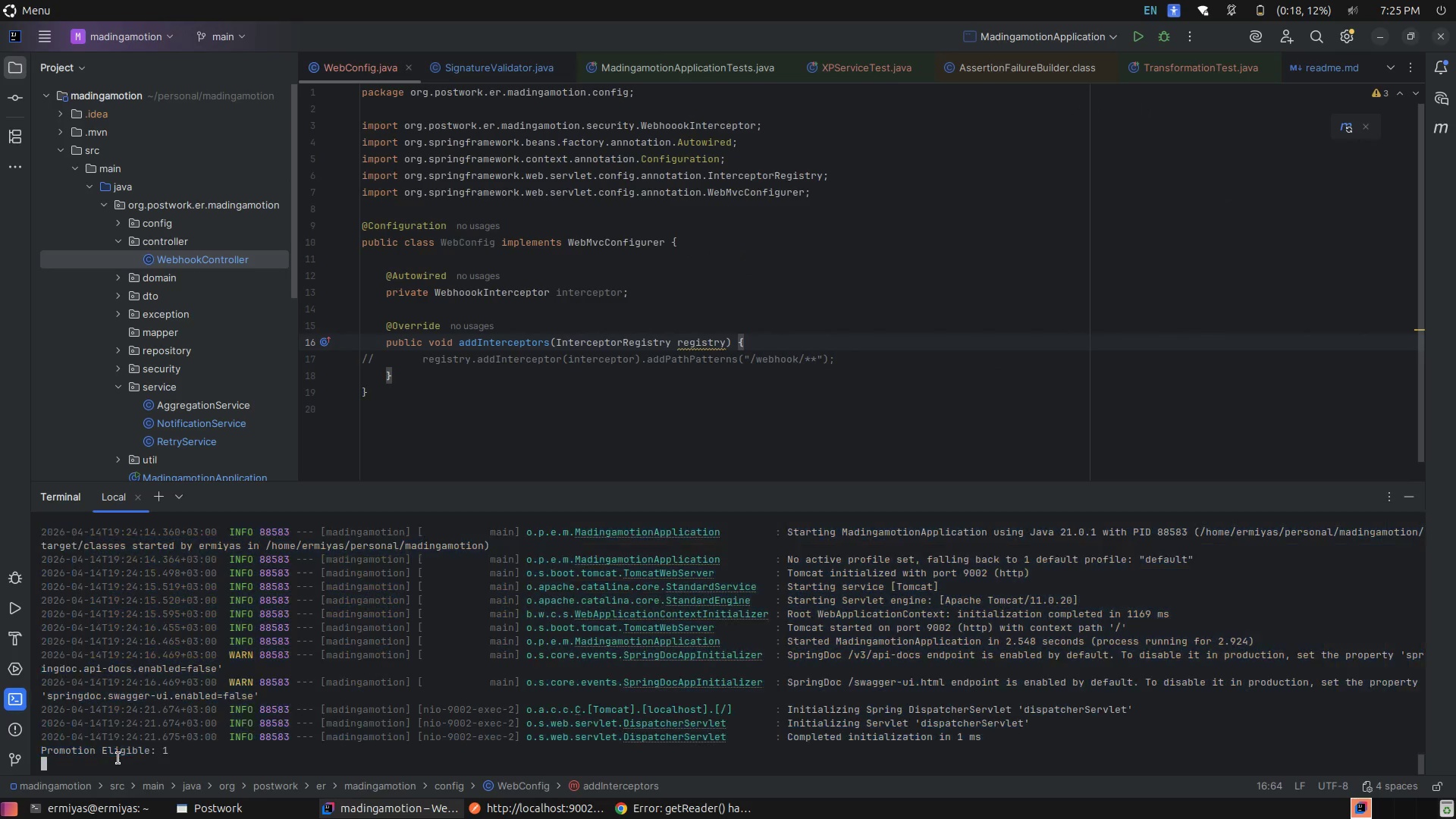 
triple_click([118, 758])
 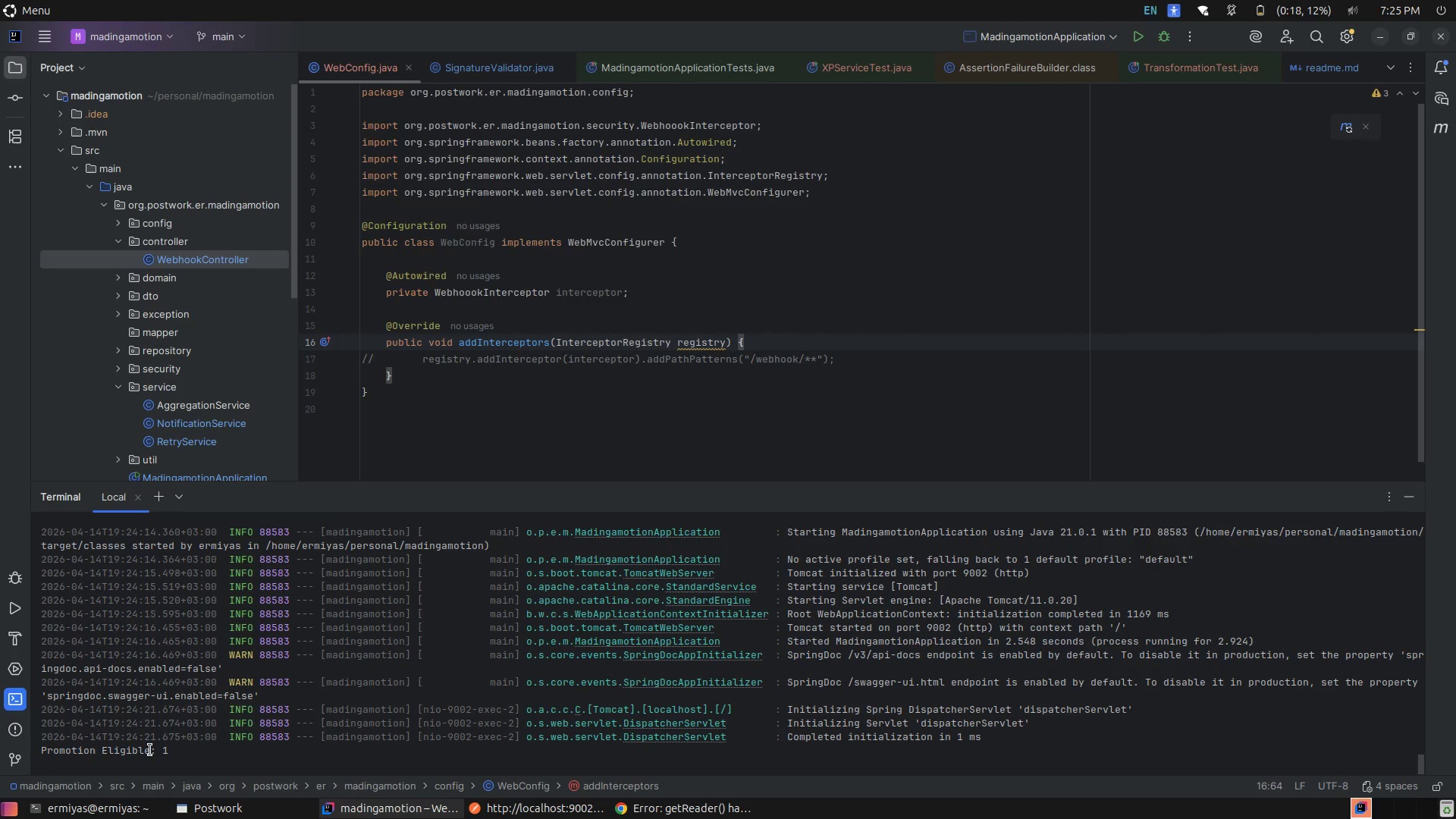 
key(Alt+AltLeft)
 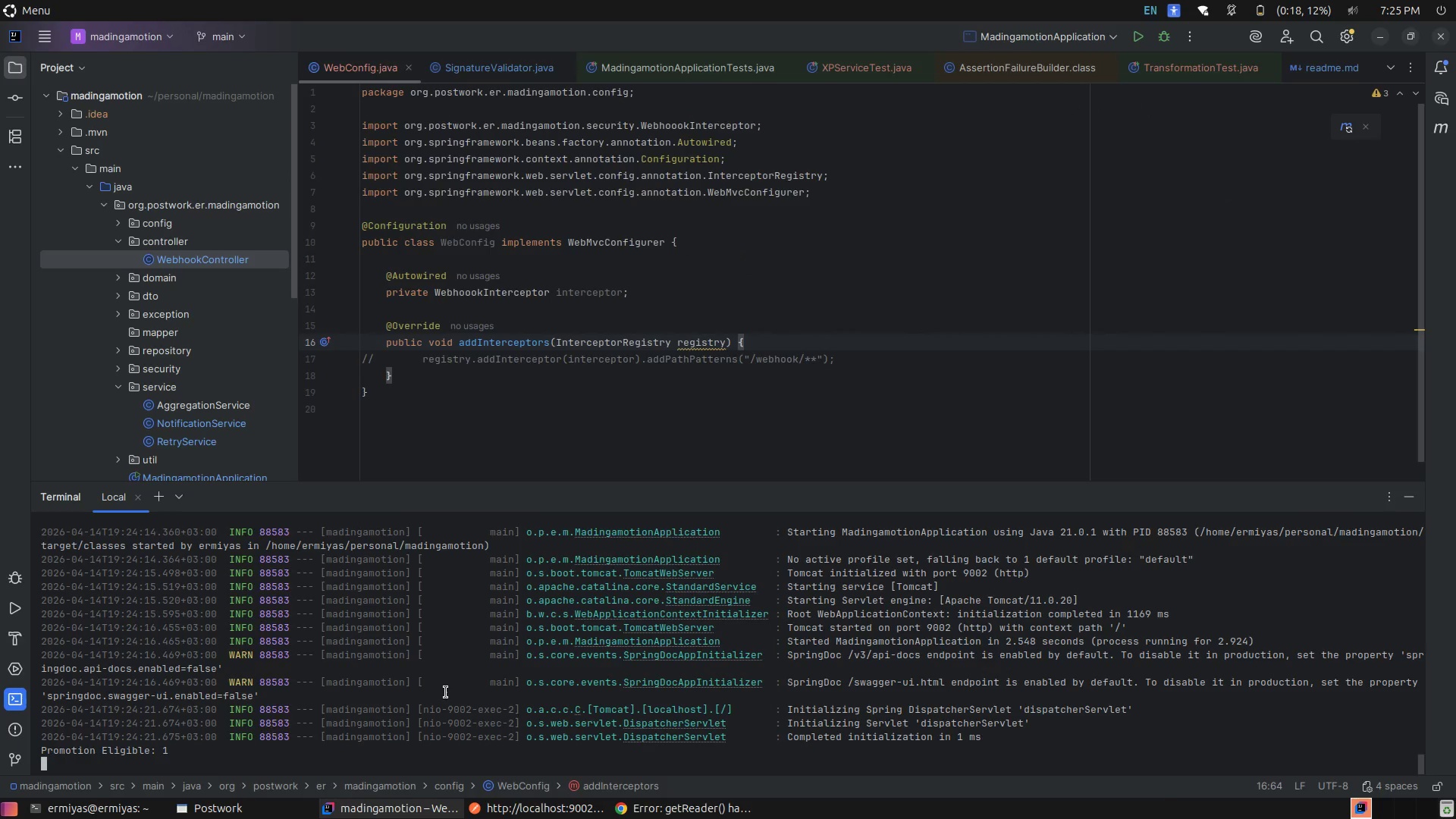 
key(Alt+Tab)
 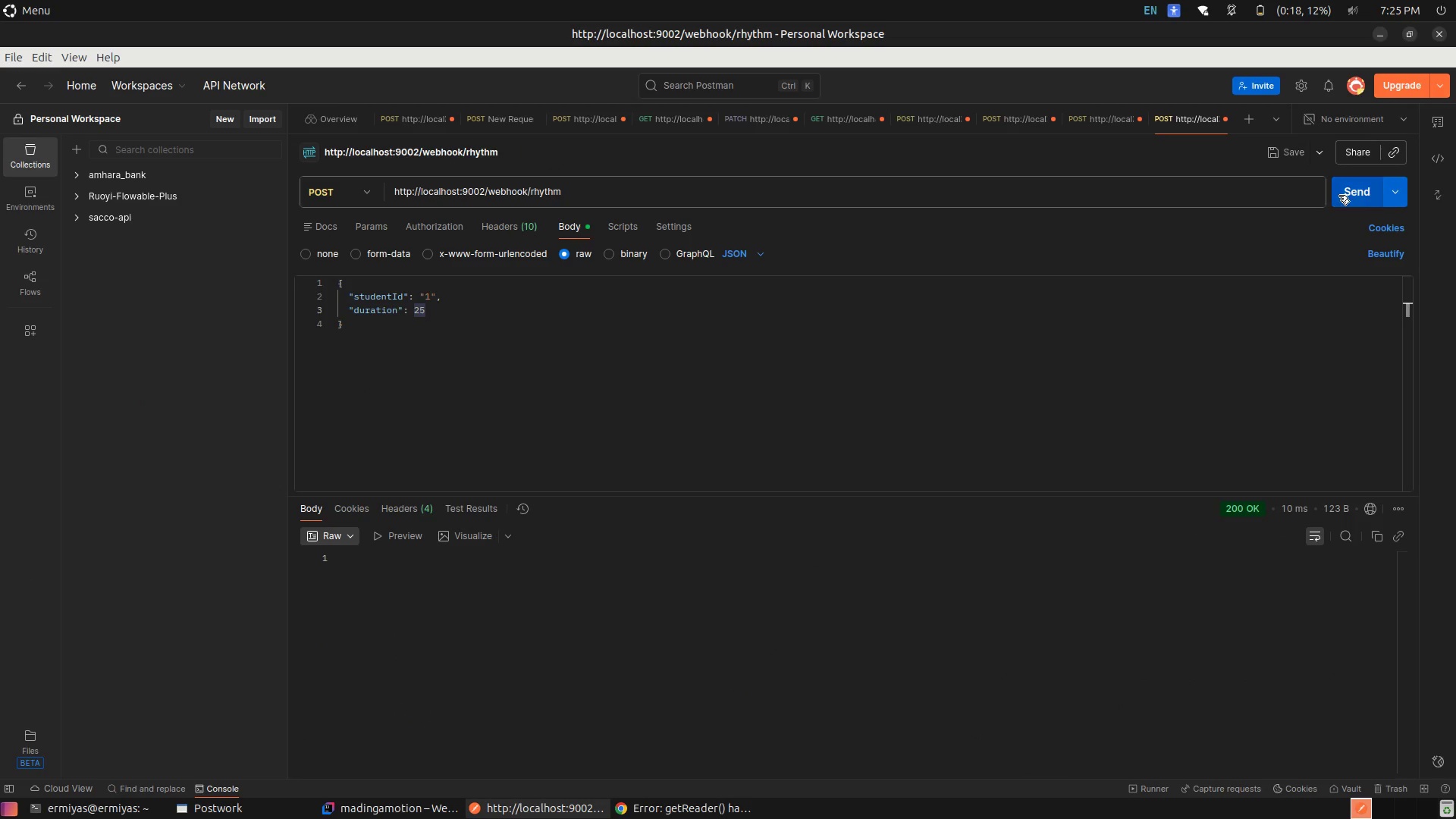 
left_click([1341, 195])
 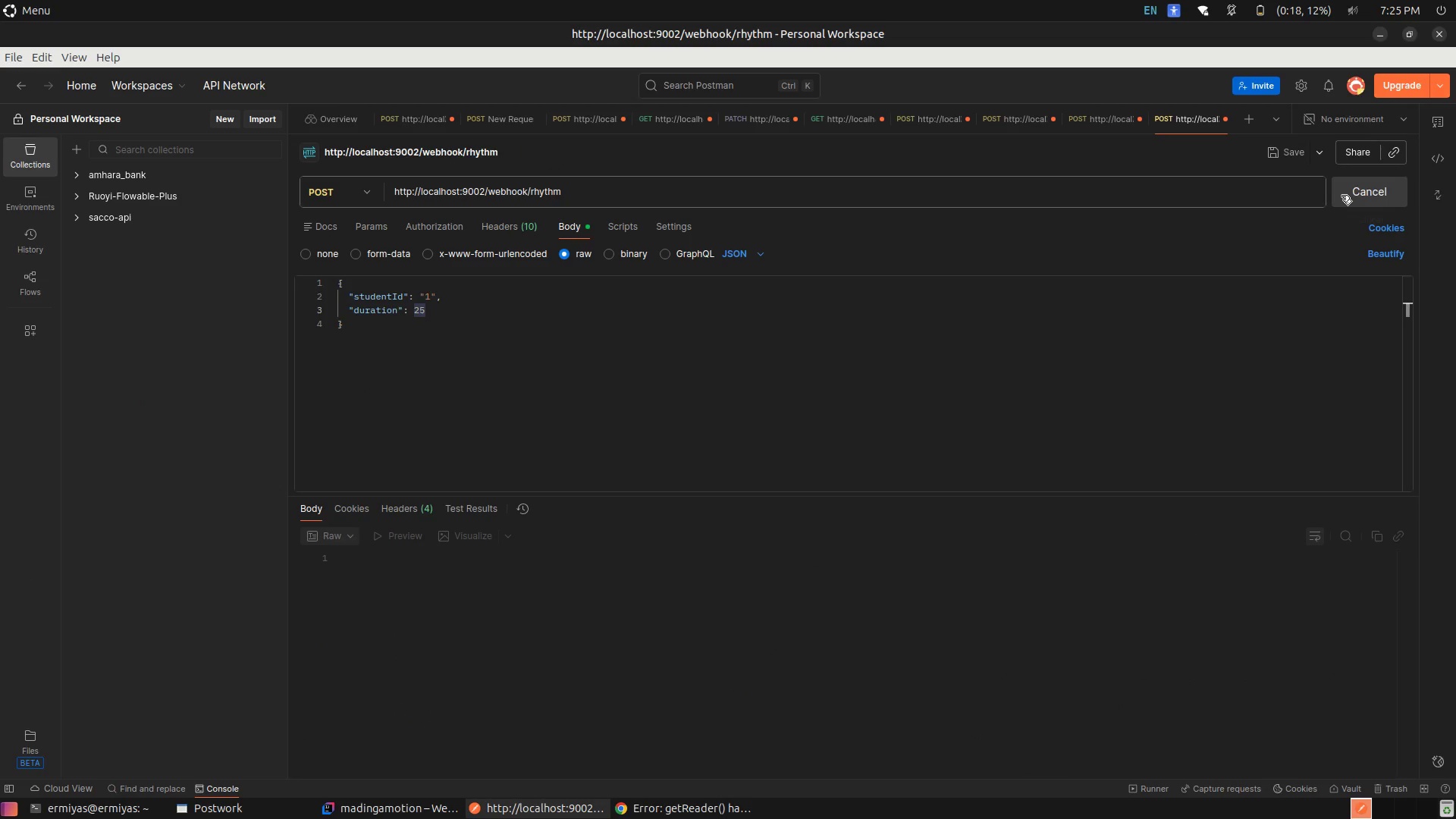 
left_click([1341, 195])
 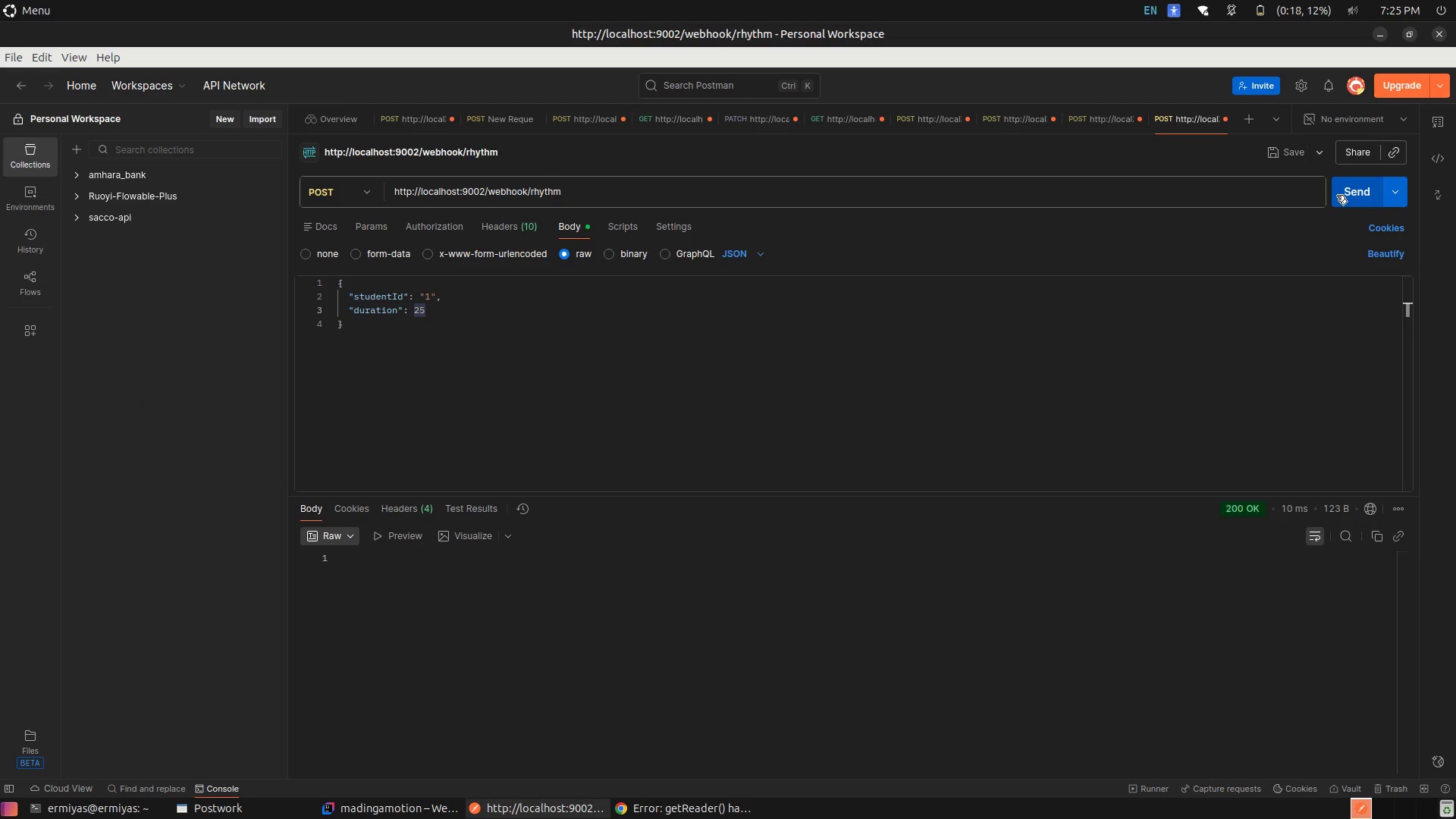 
key(Alt+AltLeft)
 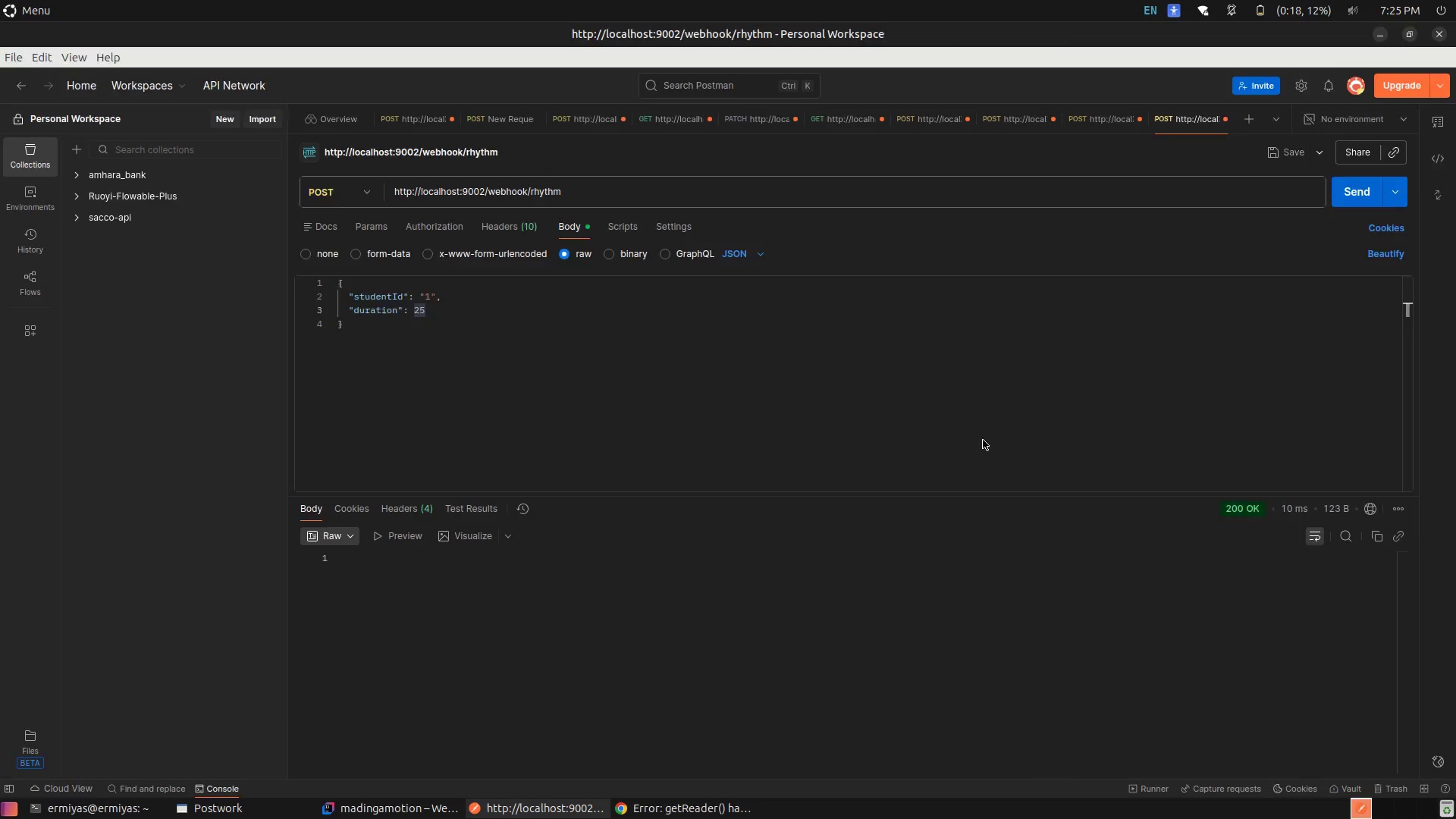 
key(Alt+Tab)
 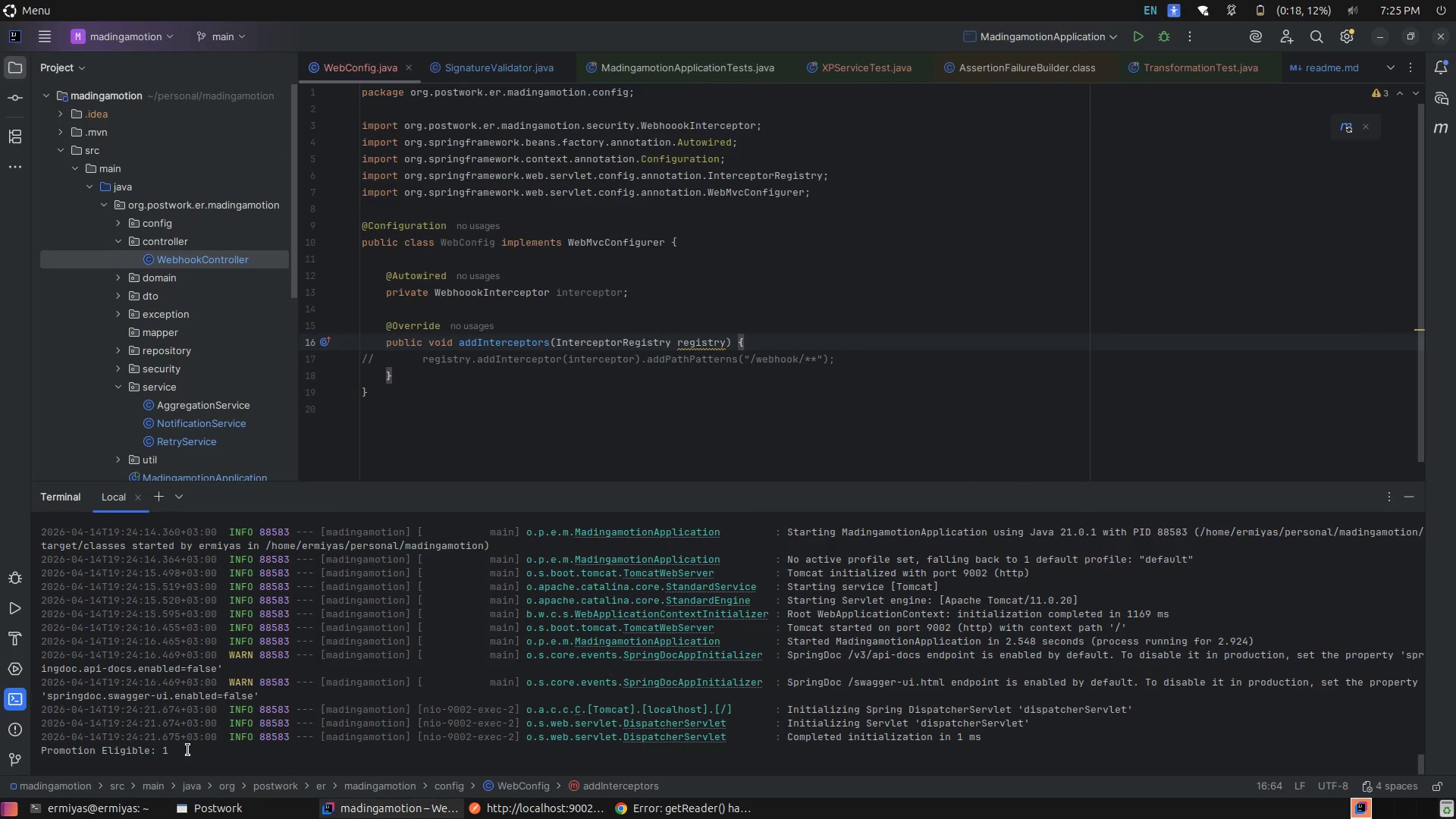 
left_click([168, 749])
 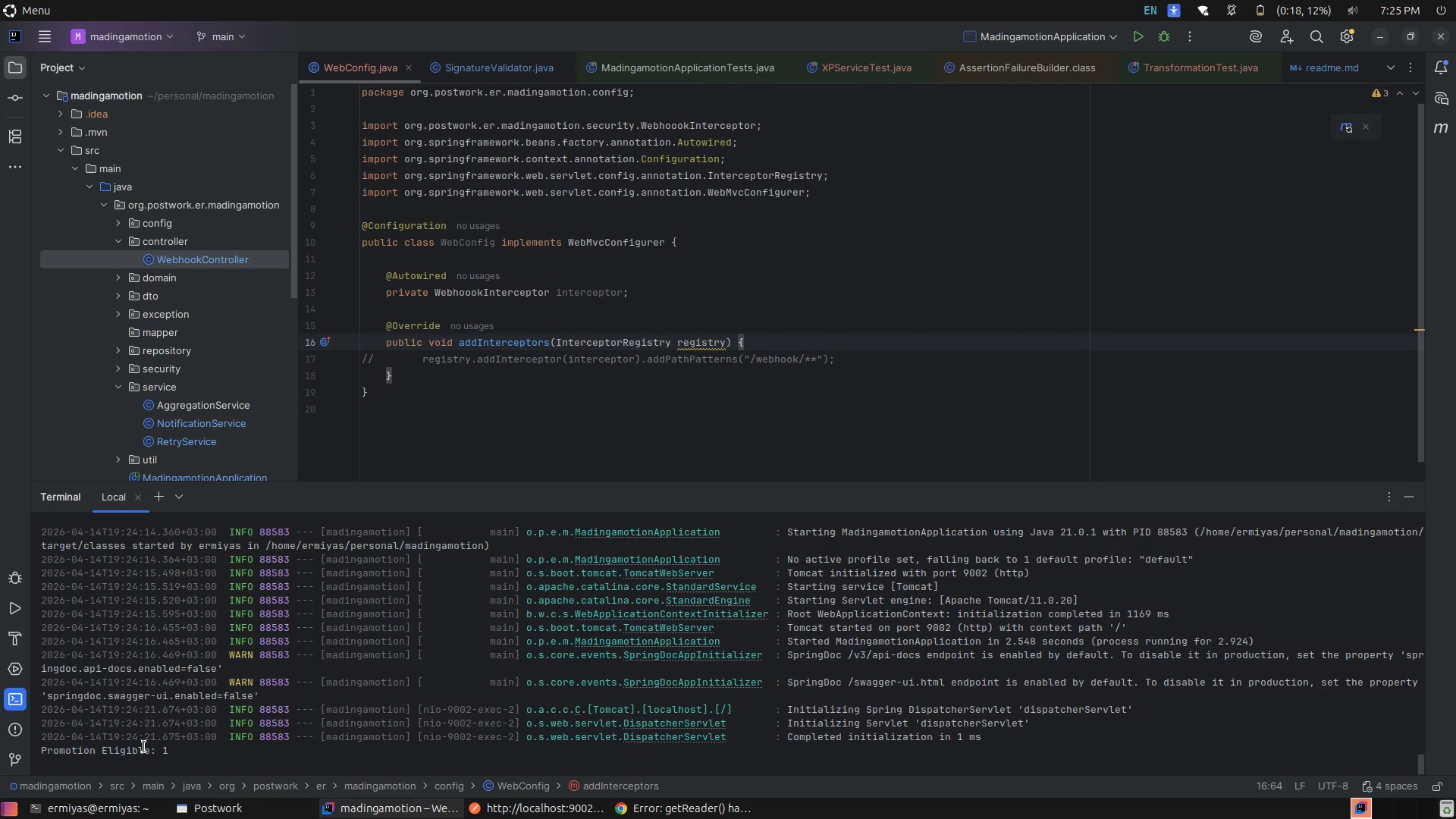 
left_click([144, 747])
 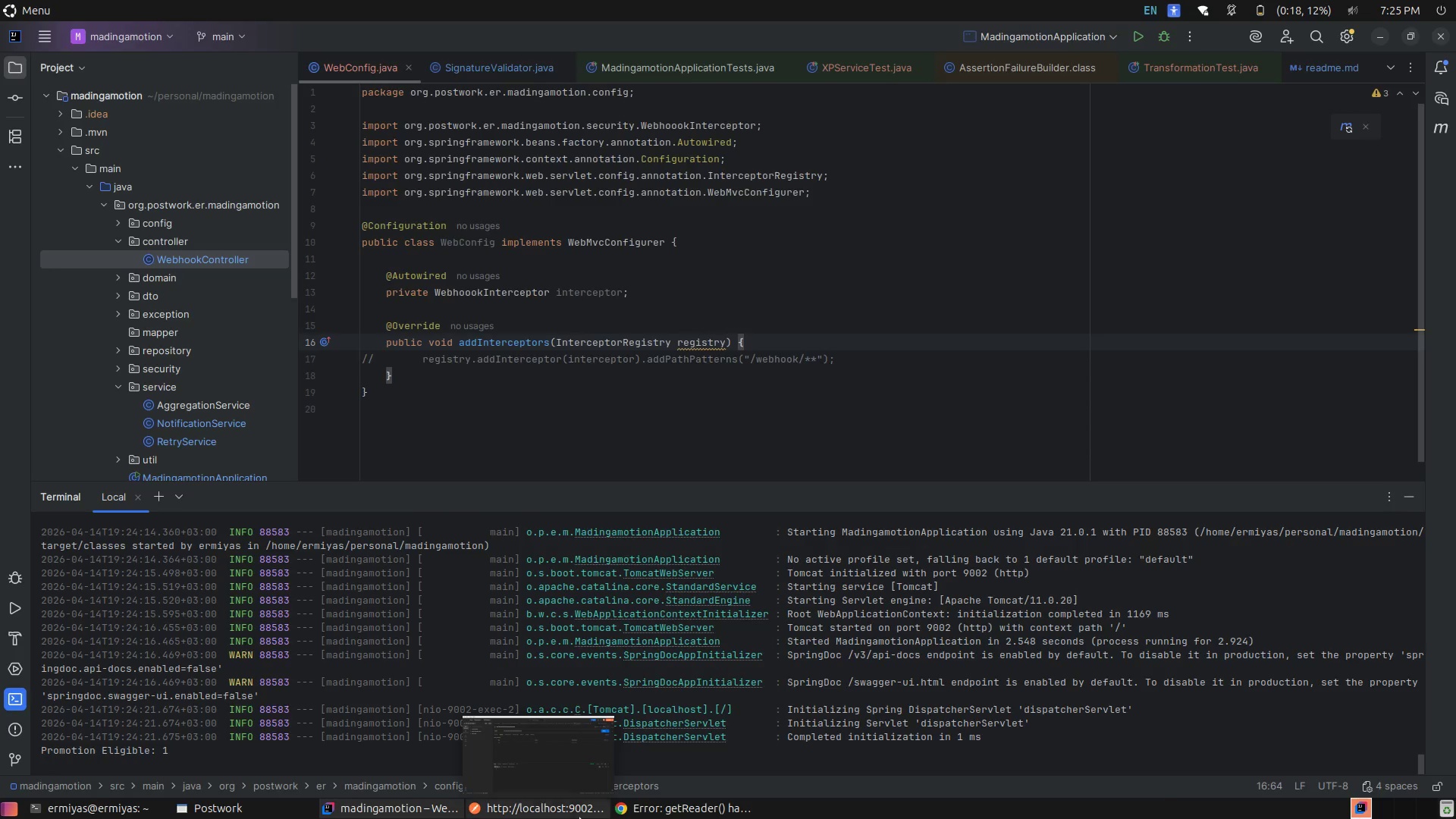 
left_click([578, 818])
 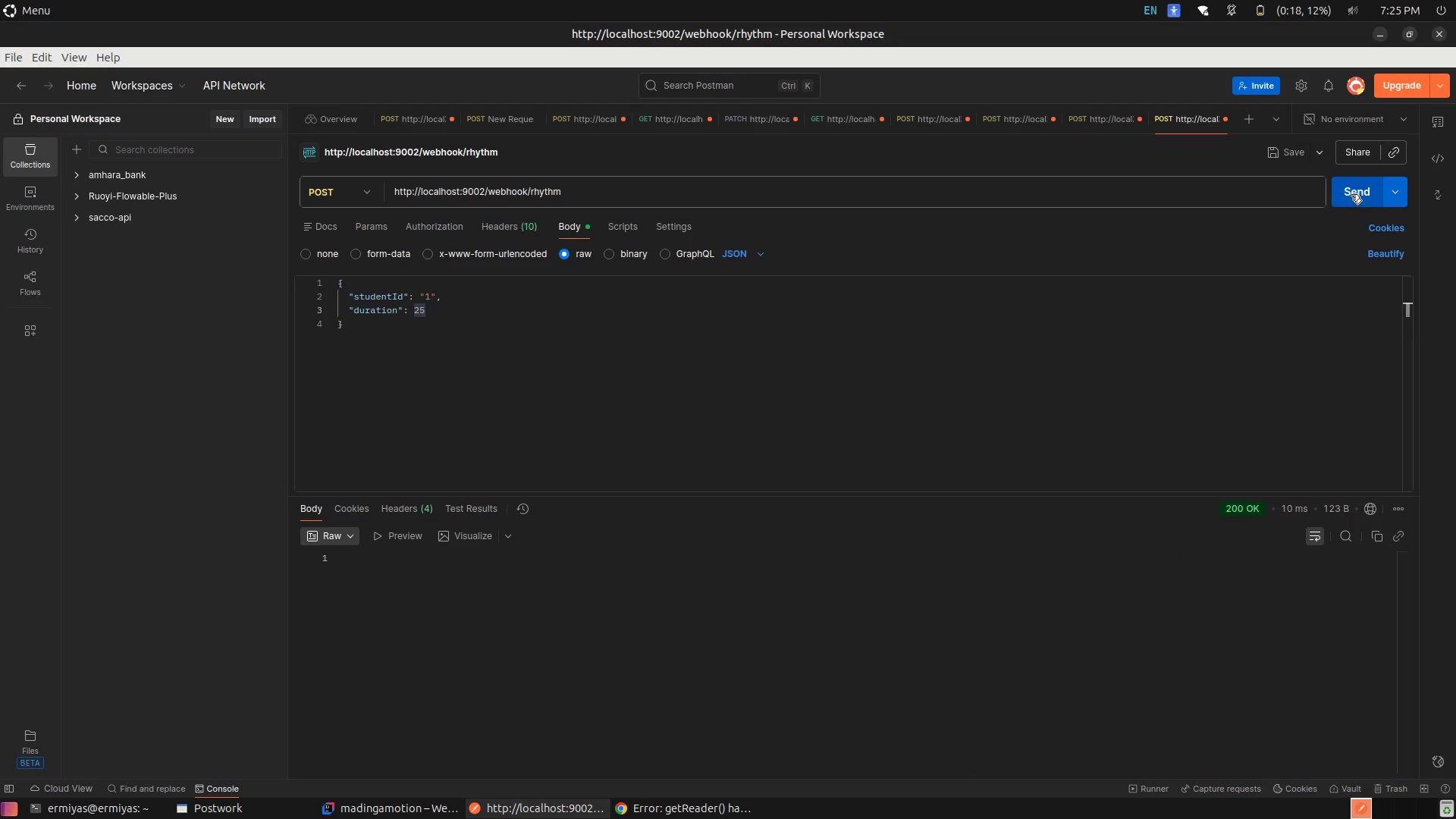 
left_click([1351, 192])
 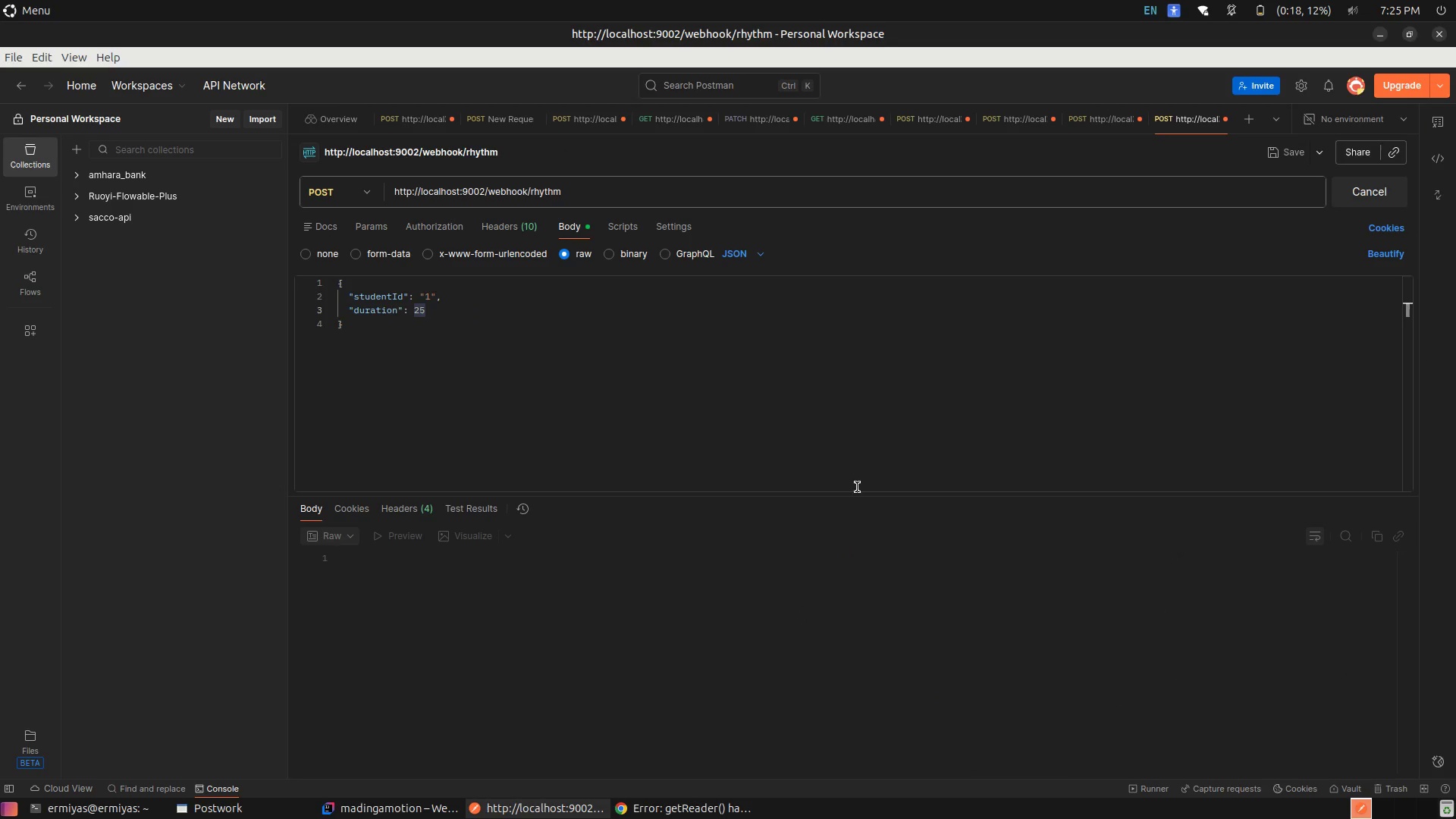 
key(Alt+AltLeft)
 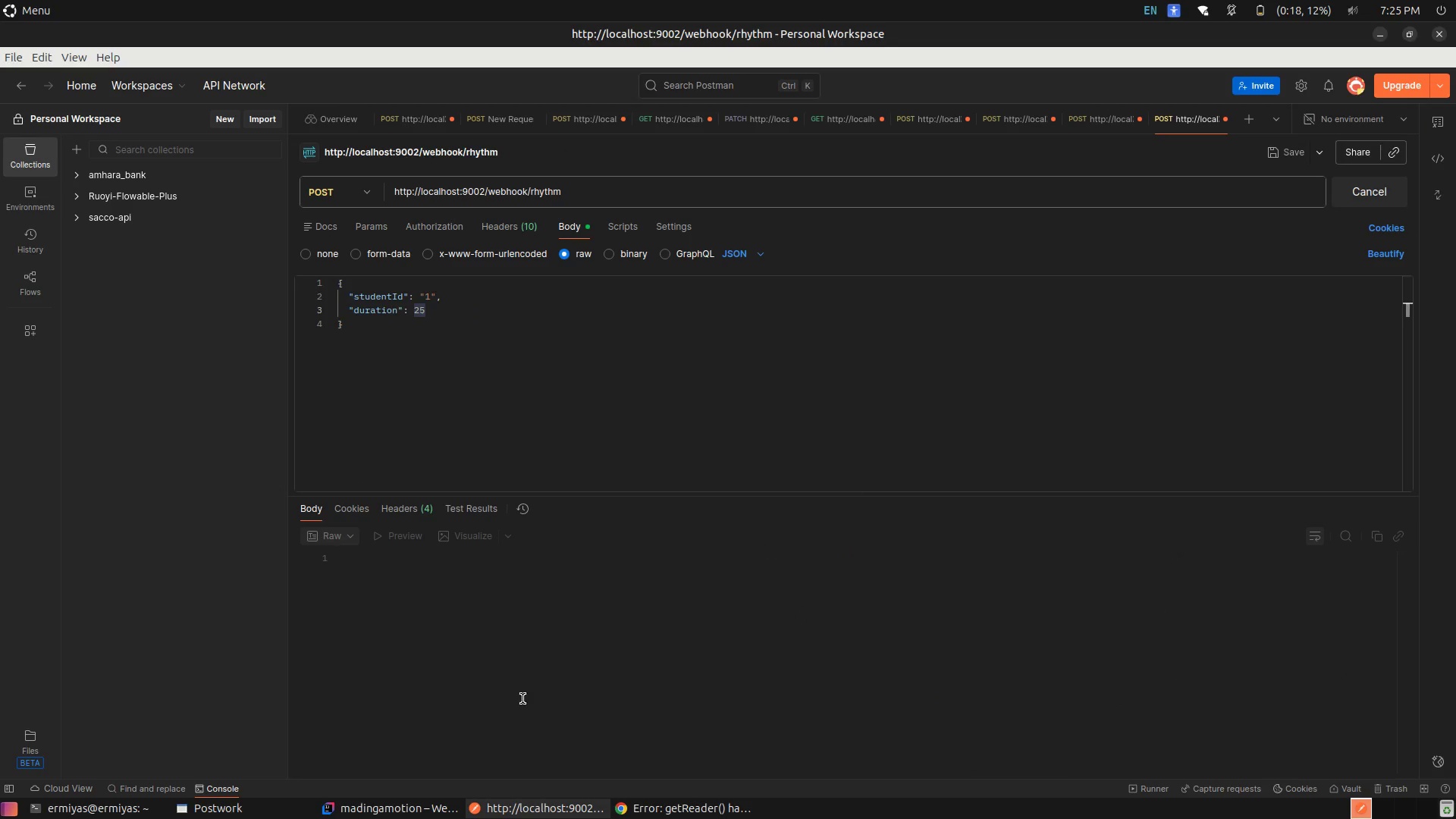 
key(Alt+Tab)
 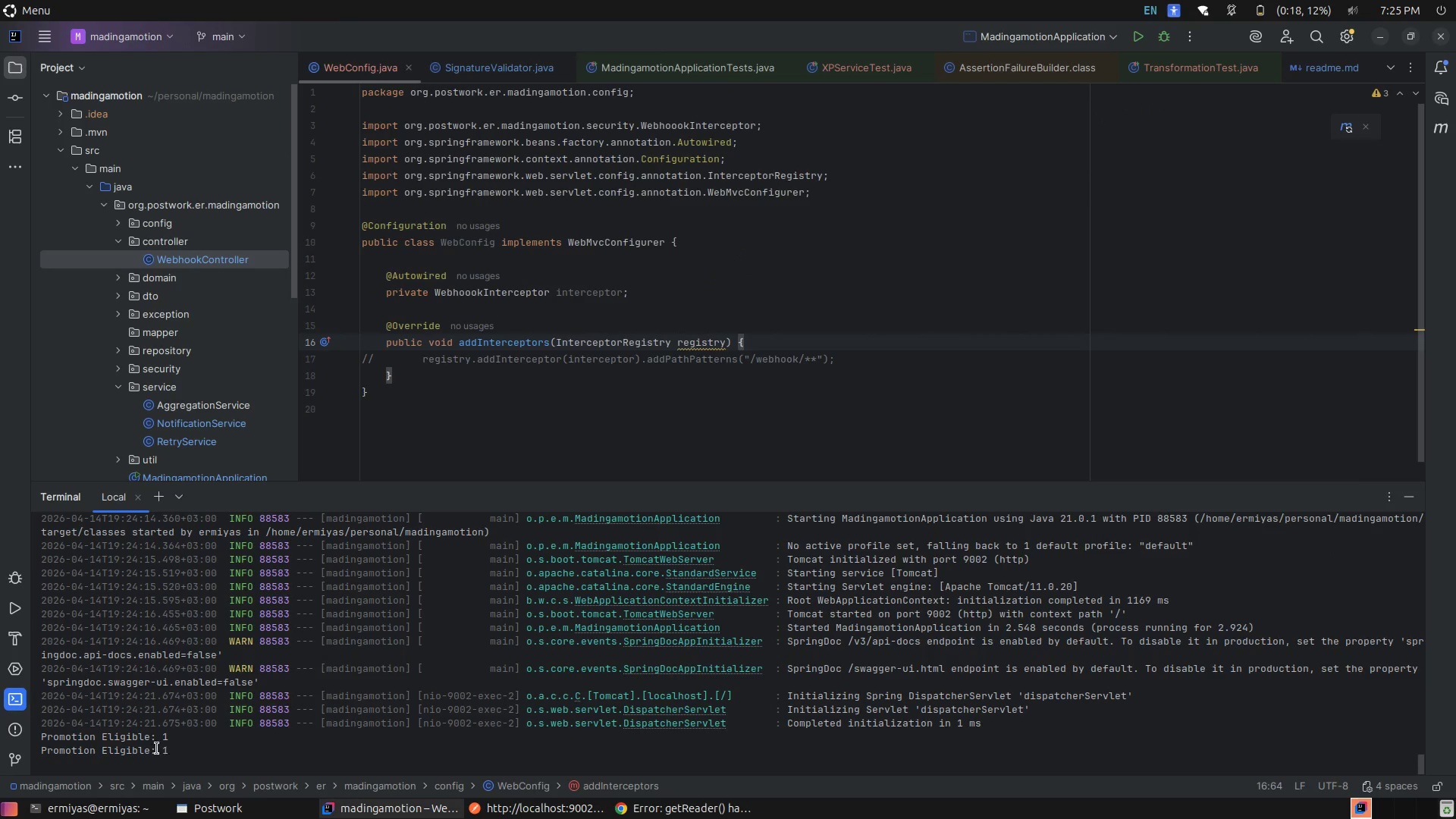 
left_click([143, 750])
 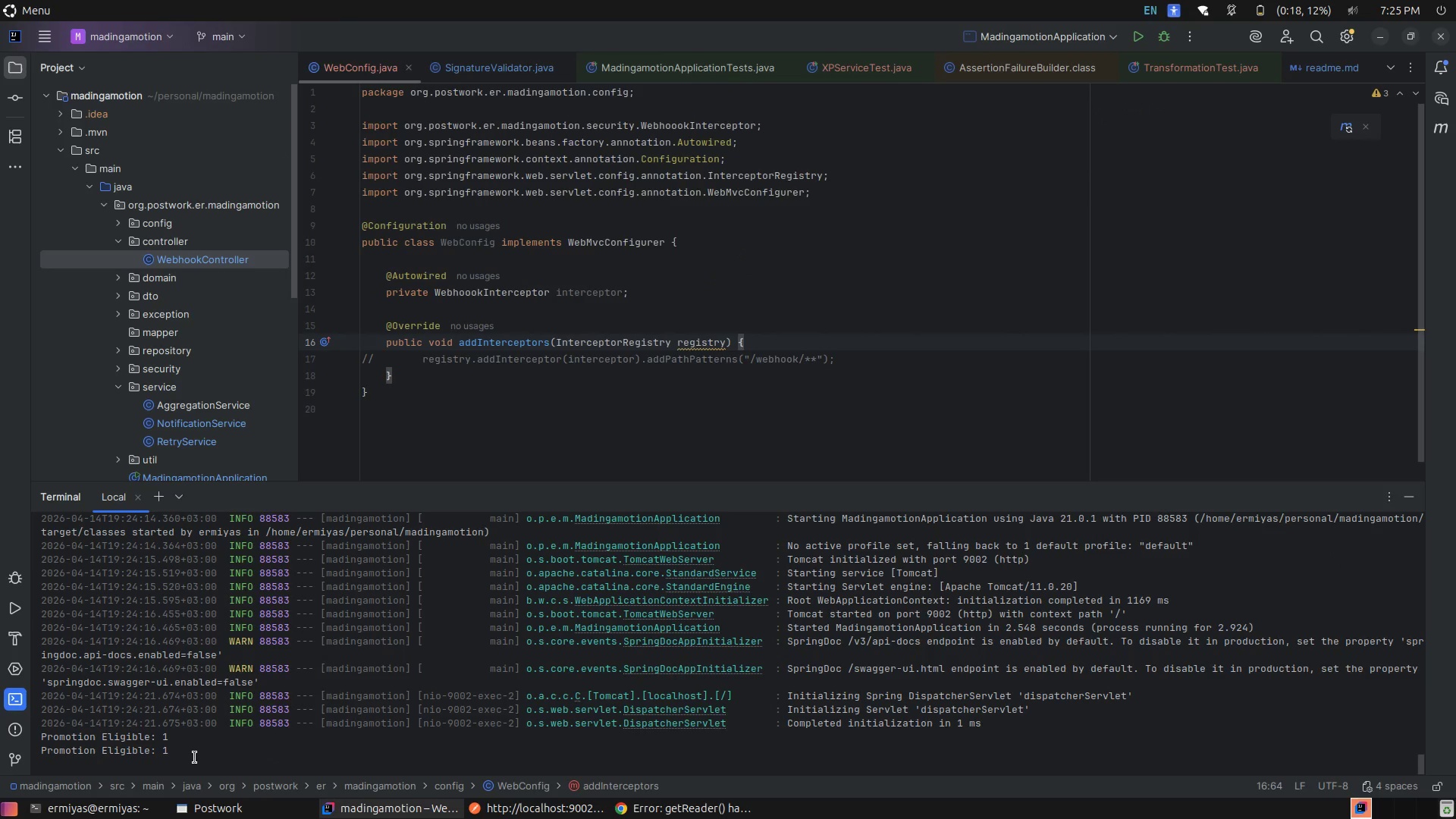 
left_click_drag(start_coordinate=[193, 758], to_coordinate=[87, 736])
 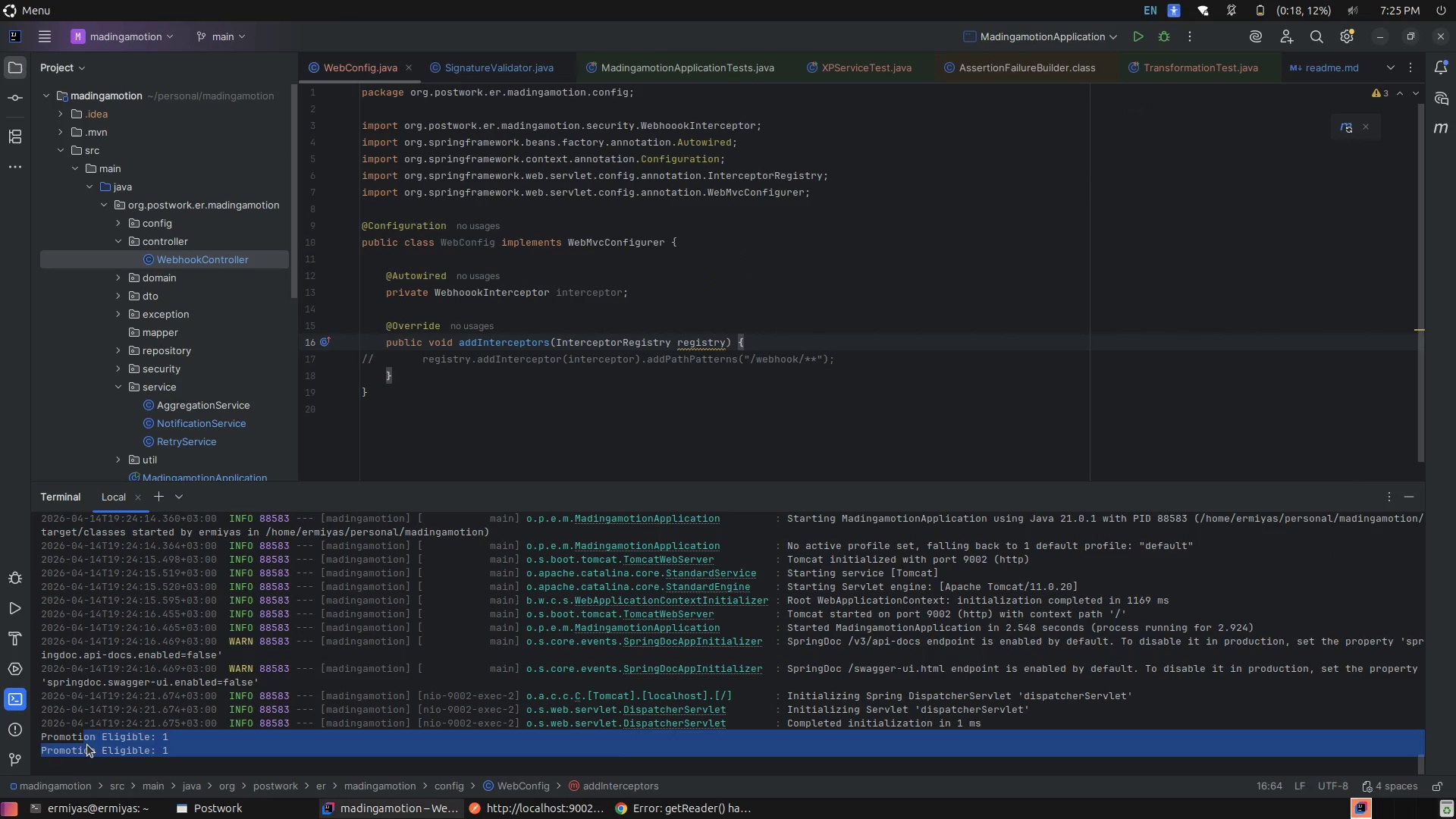 
left_click([87, 745])
 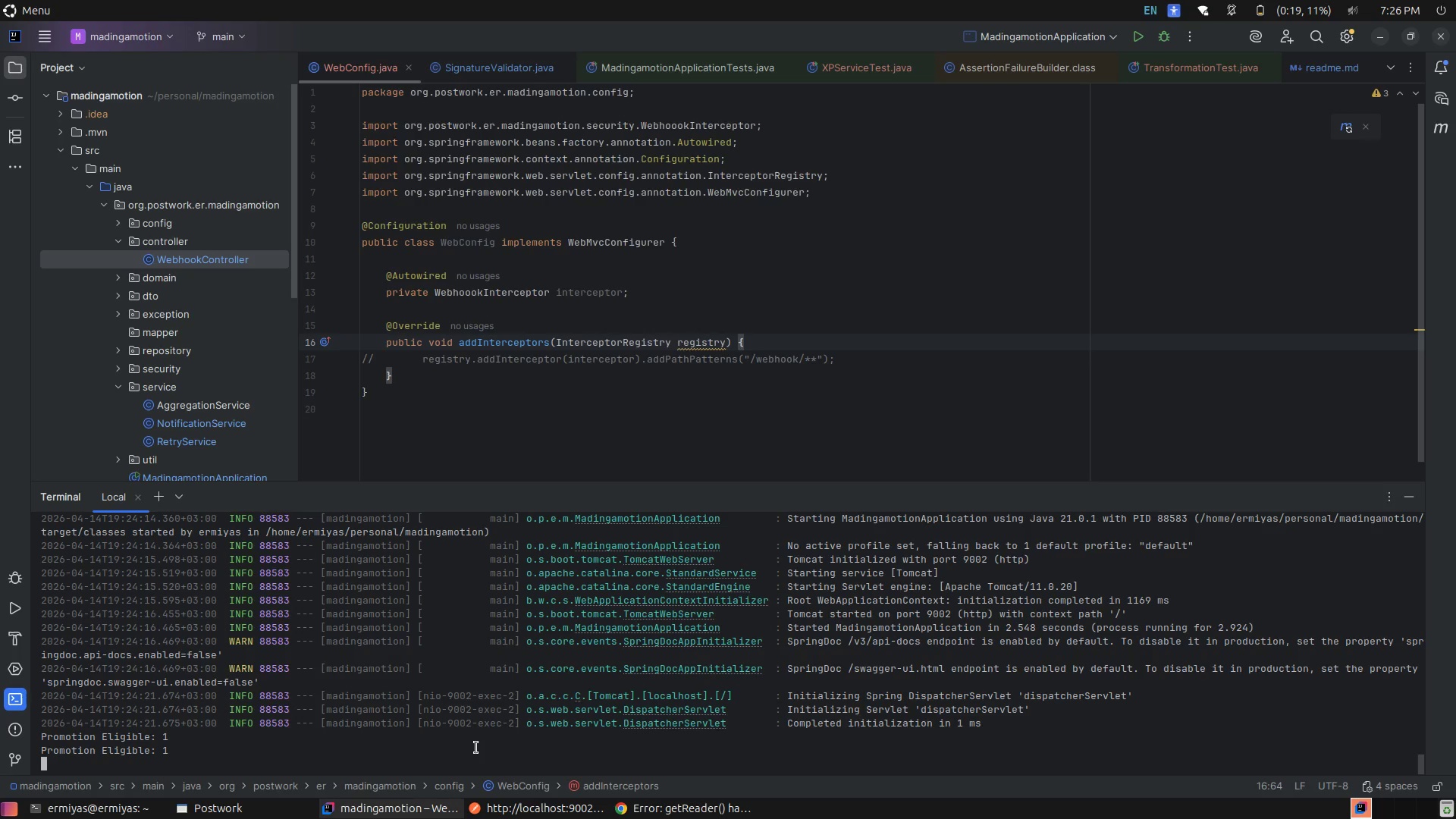 
wait(49.62)
 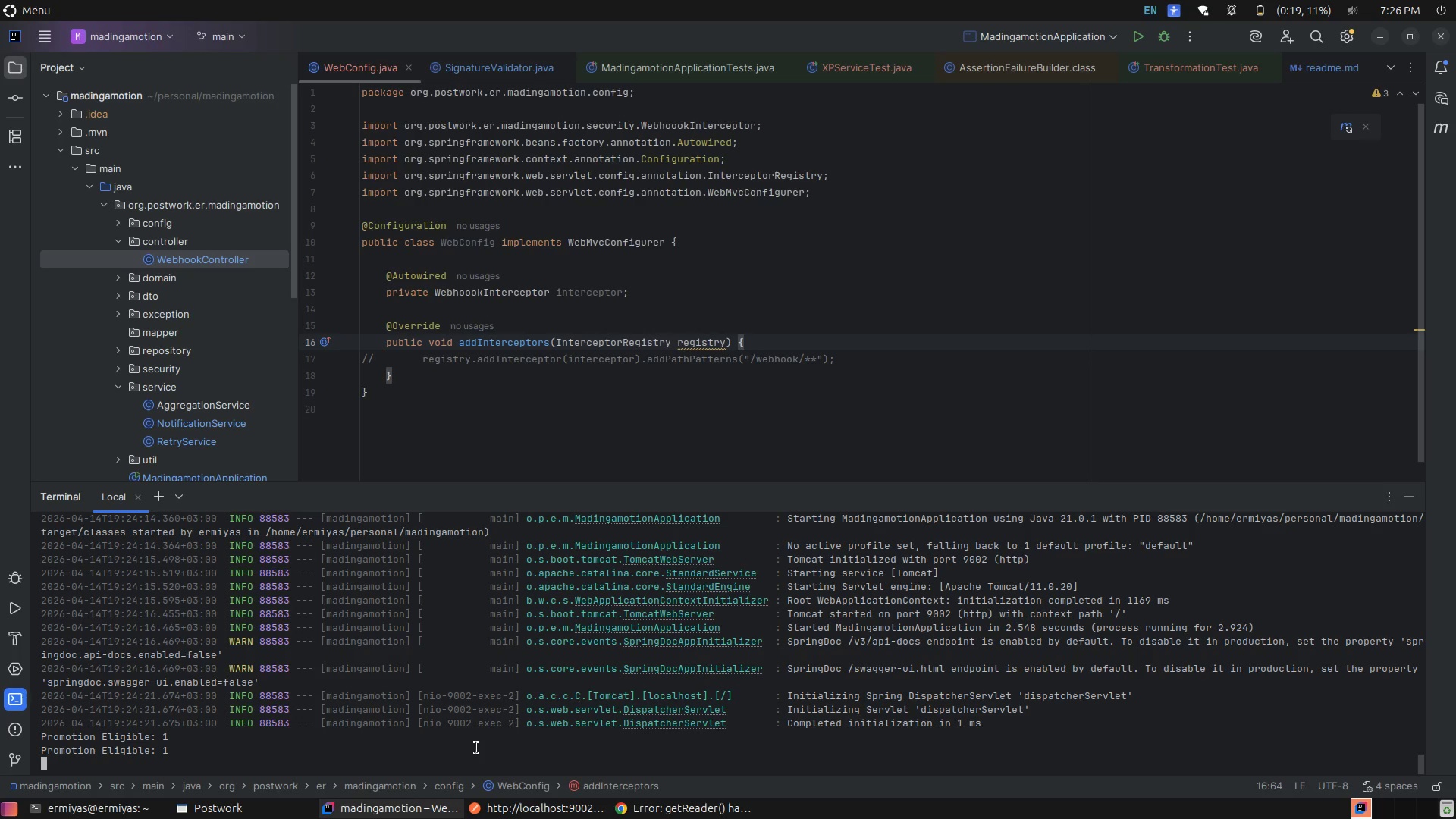 
left_click([929, 277])